 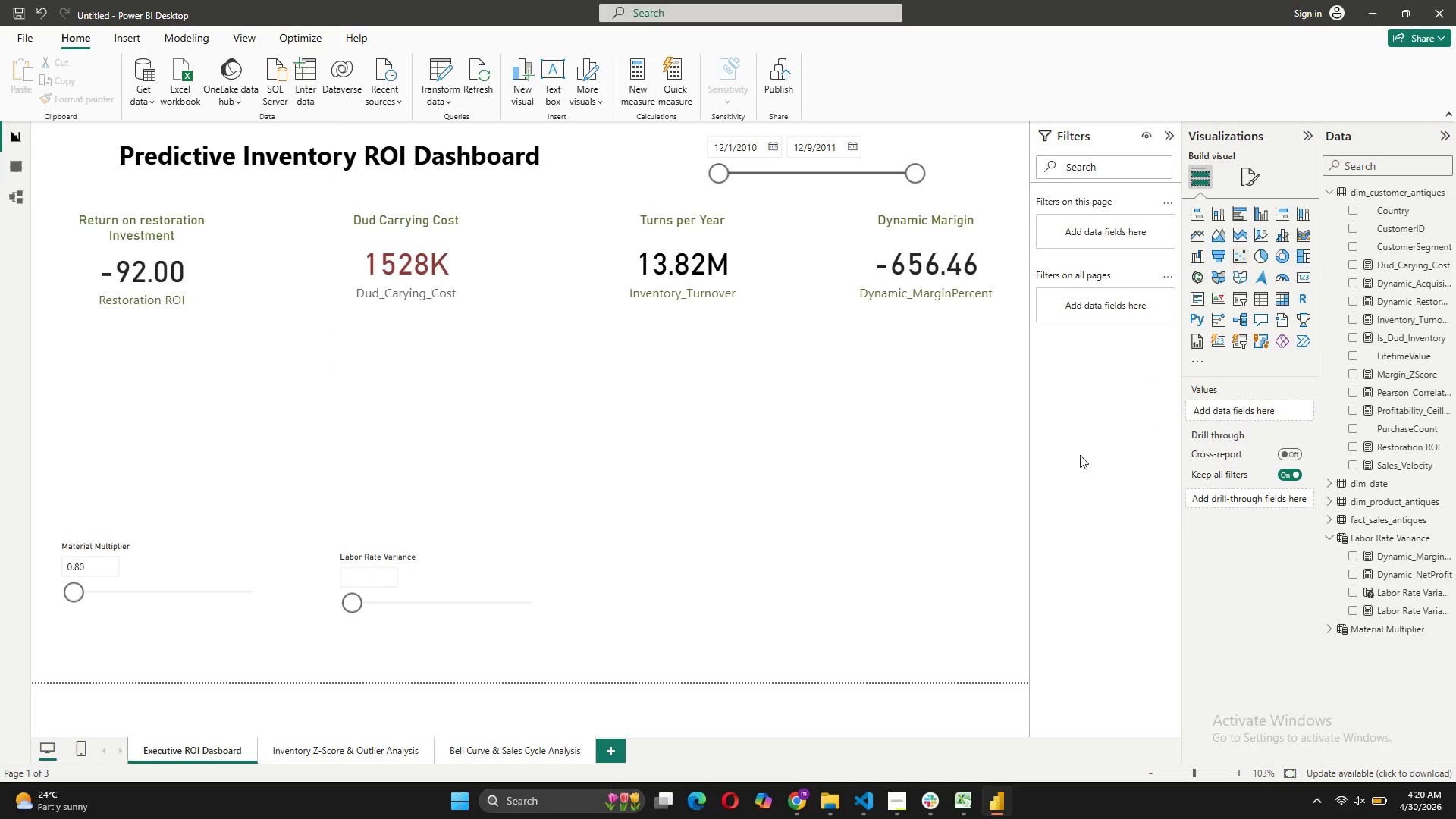 
left_click_drag(start_coordinate=[150, 446], to_coordinate=[158, 428])
 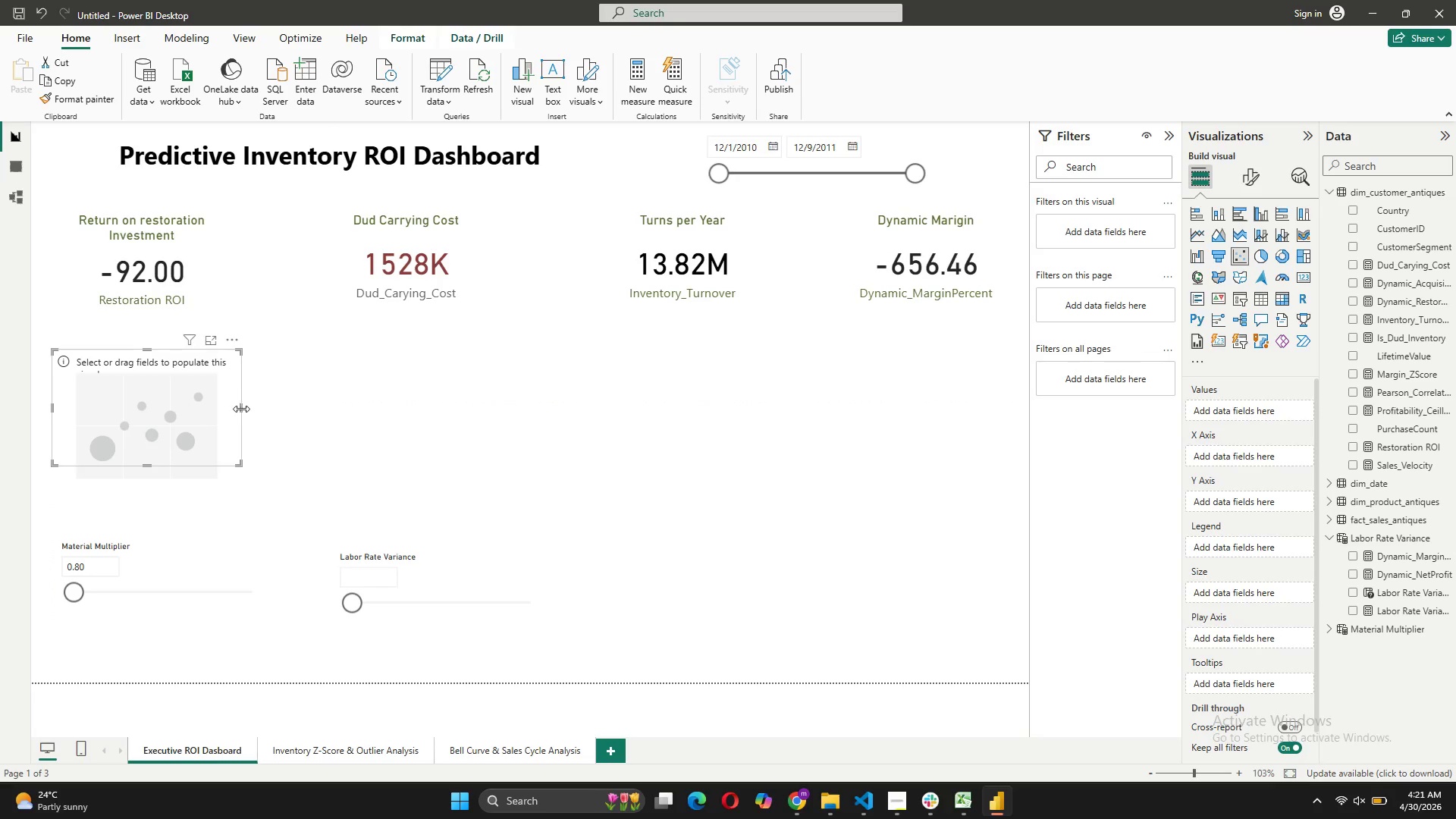 
left_click_drag(start_coordinate=[239, 409], to_coordinate=[510, 417])
 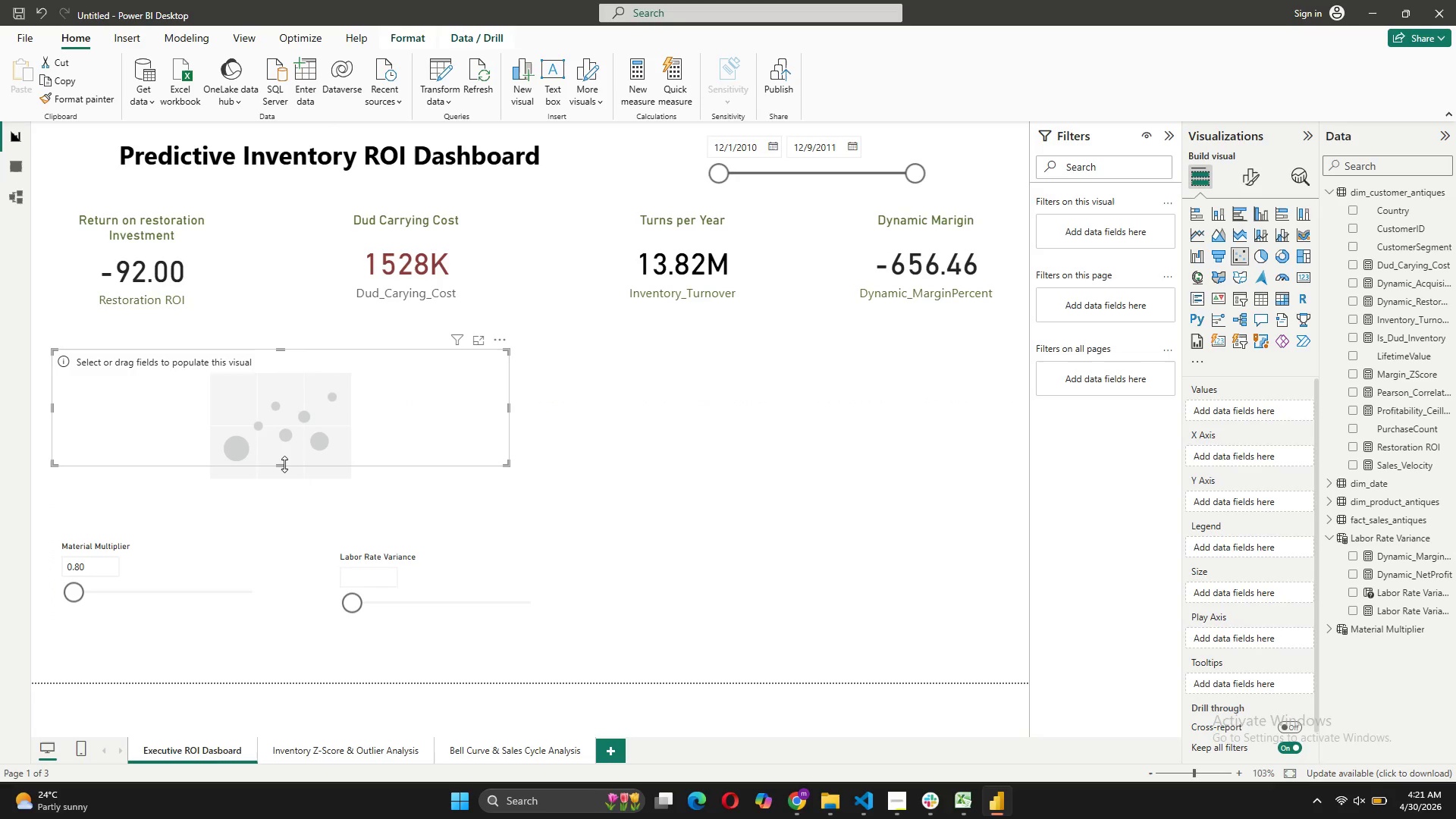 
left_click_drag(start_coordinate=[284, 464], to_coordinate=[279, 516])
 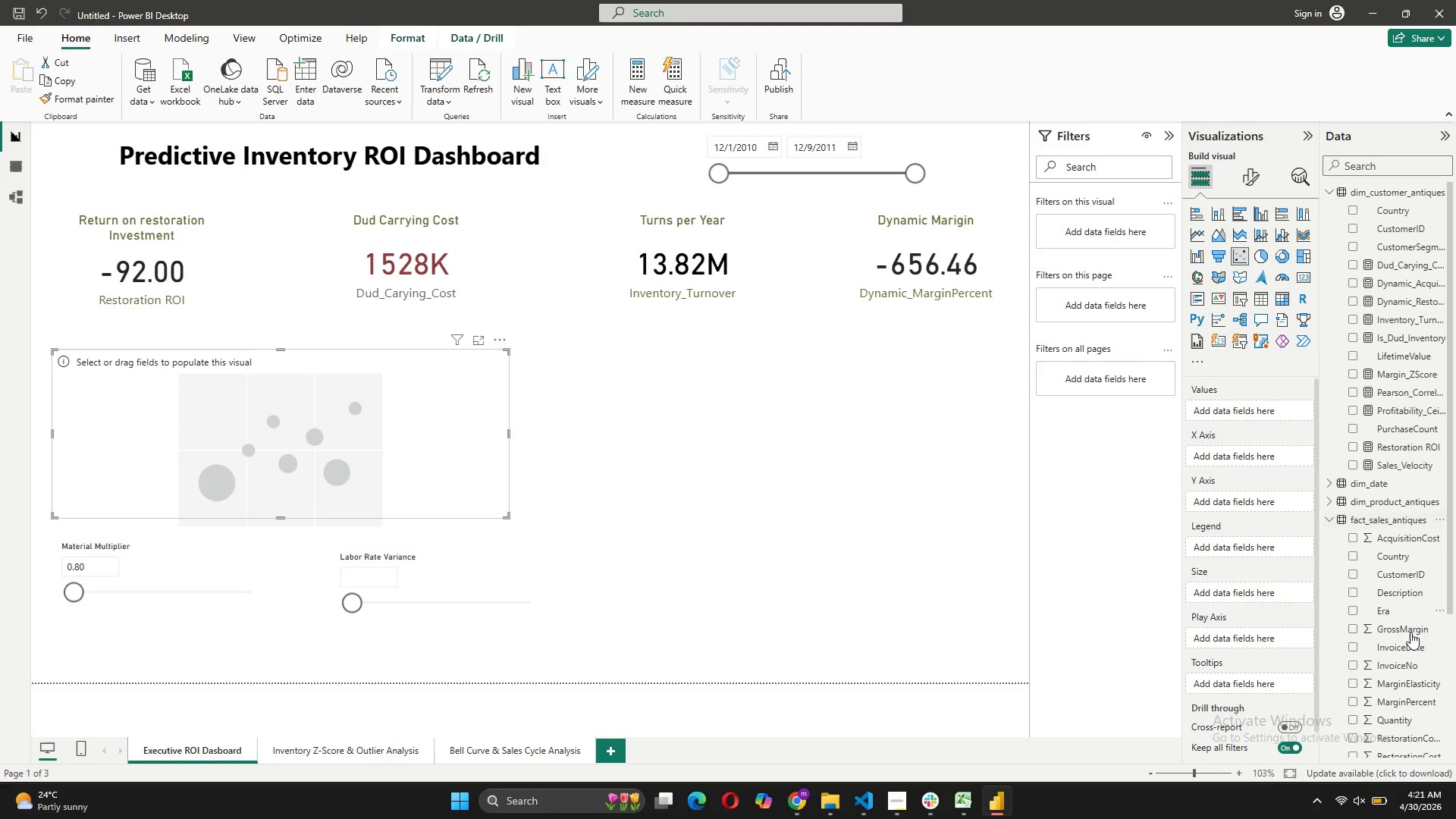 
wait(5.03)
 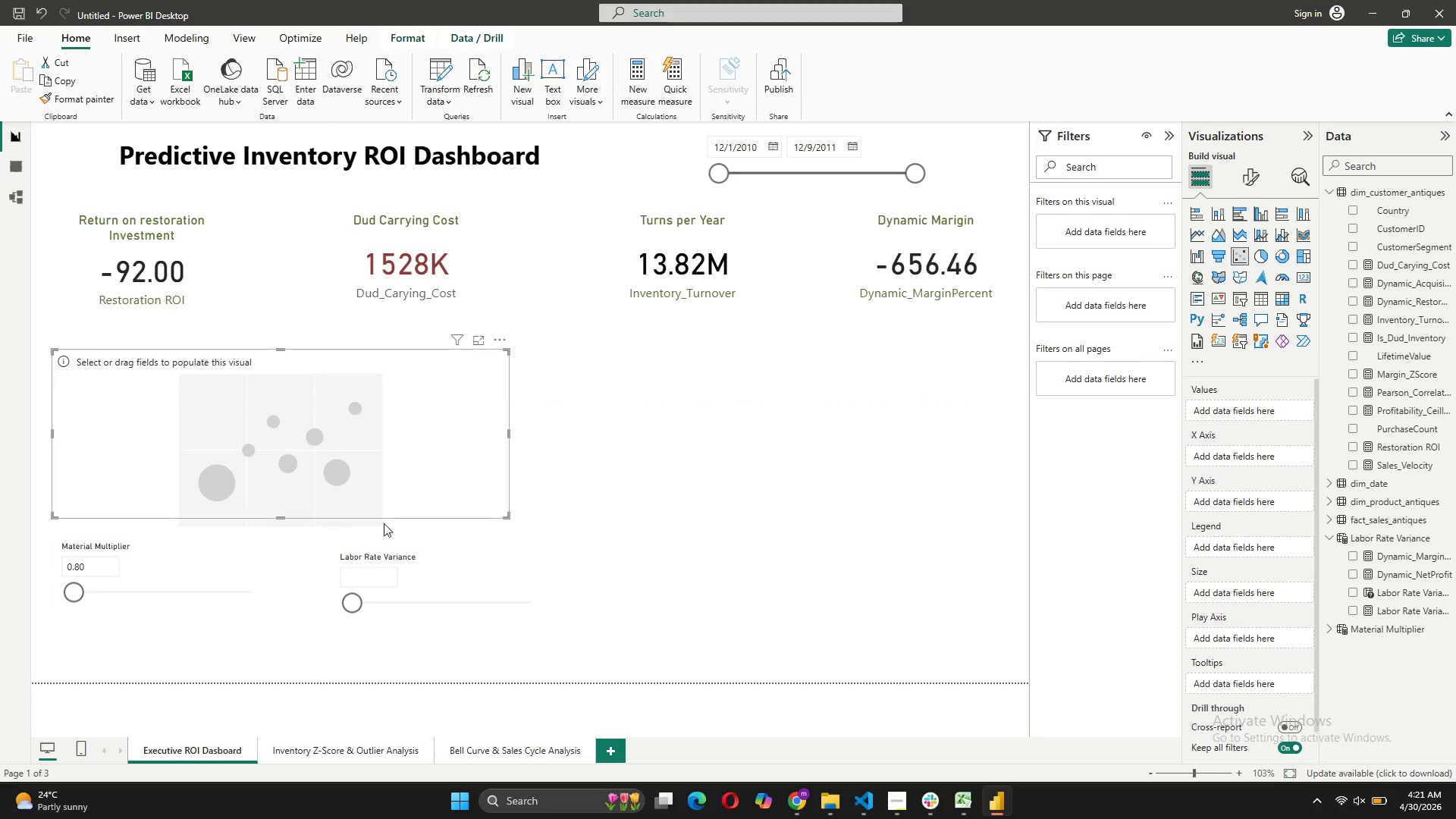 
left_click_drag(start_coordinate=[1394, 537], to_coordinate=[1256, 453])
 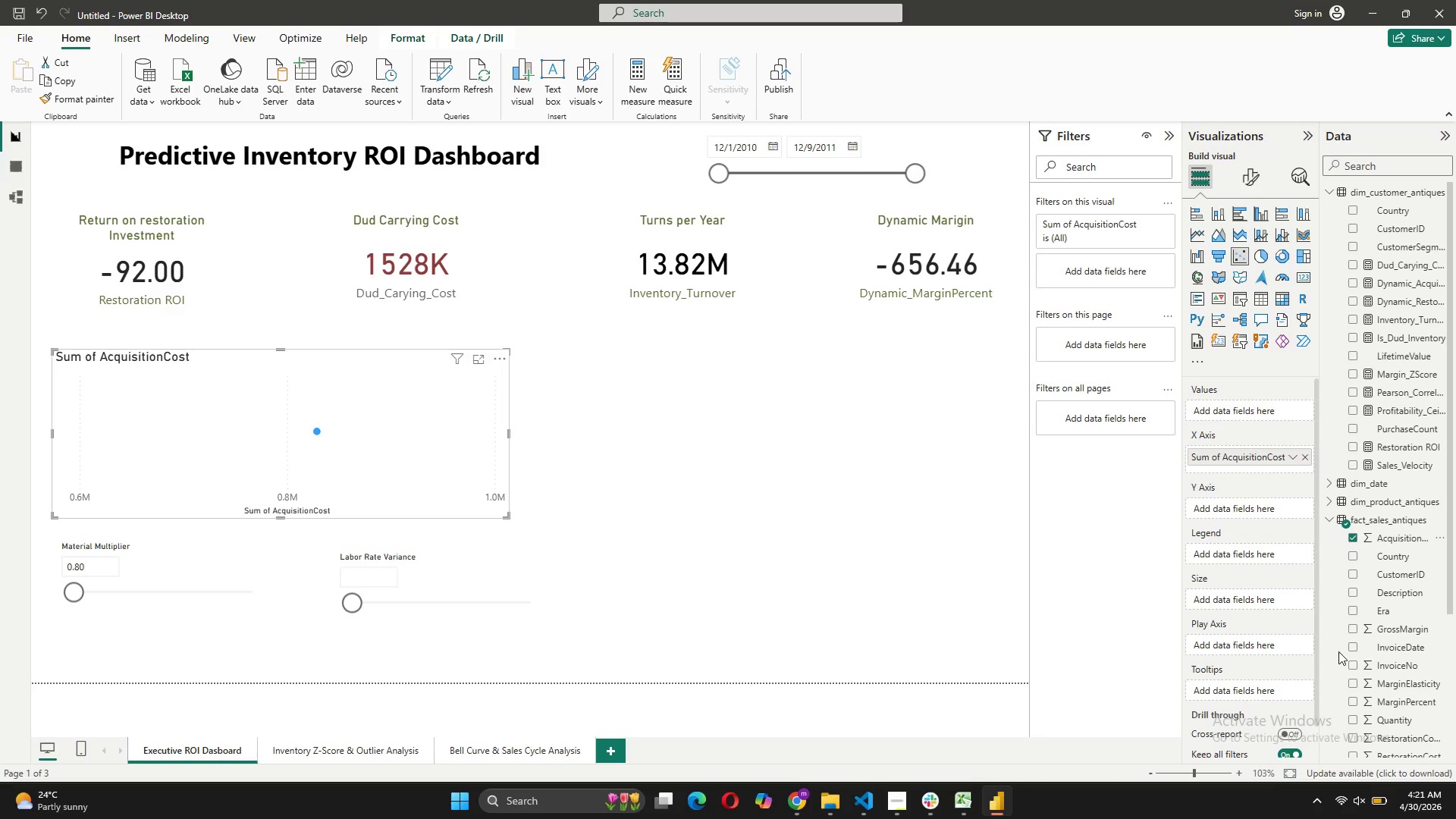 
wait(15.91)
 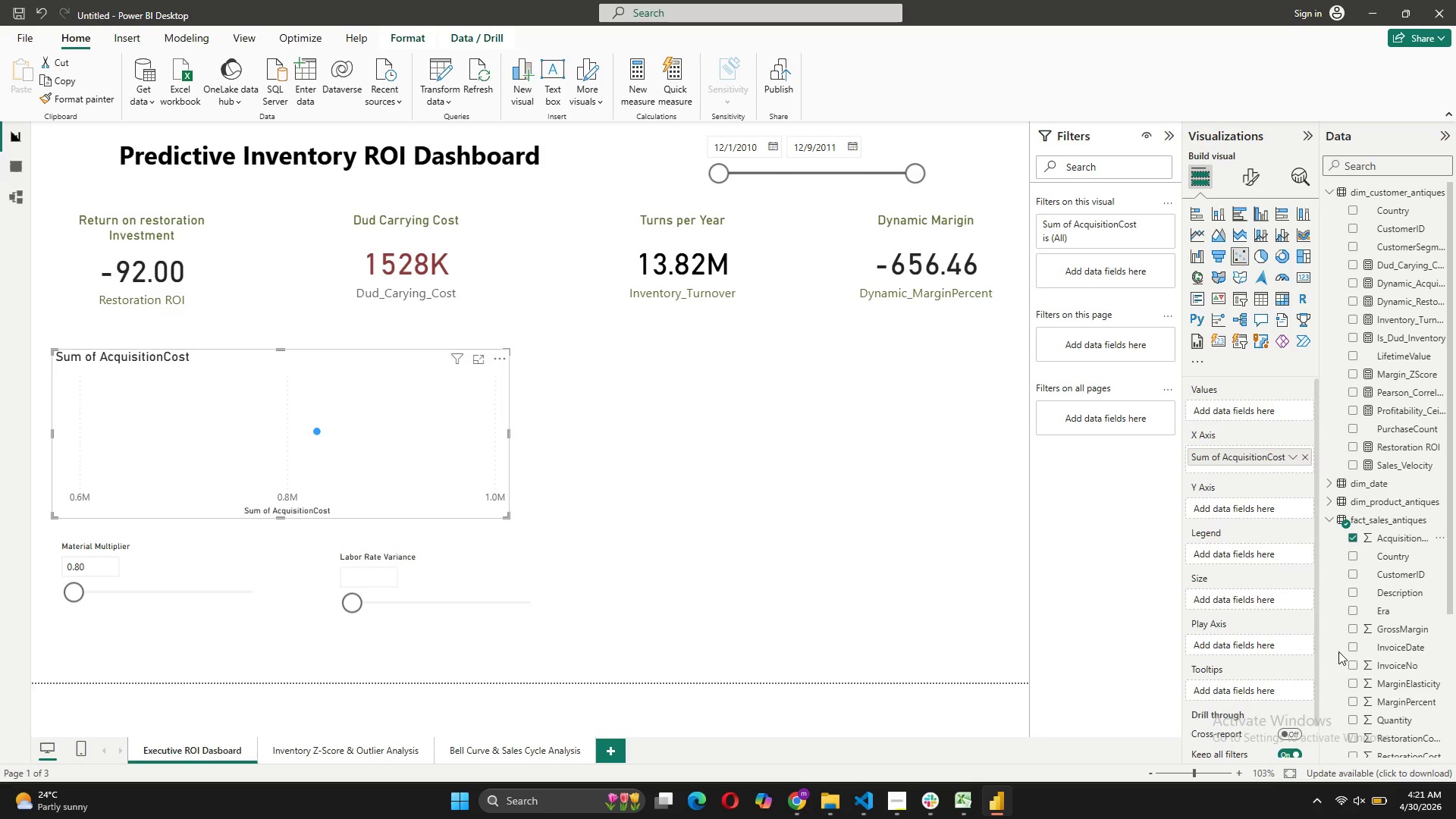 
left_click([1330, 519])
 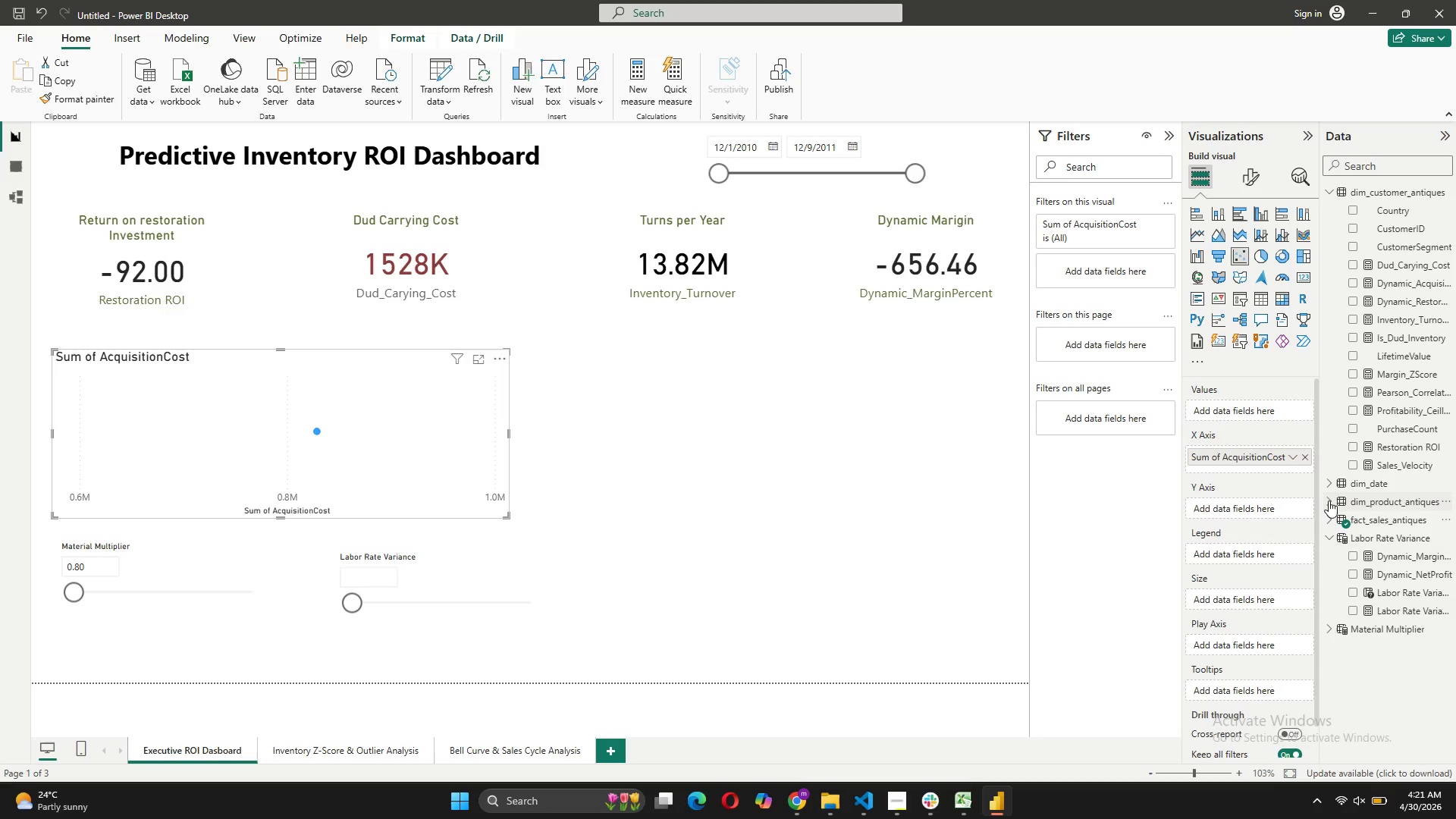 
left_click([1329, 500])
 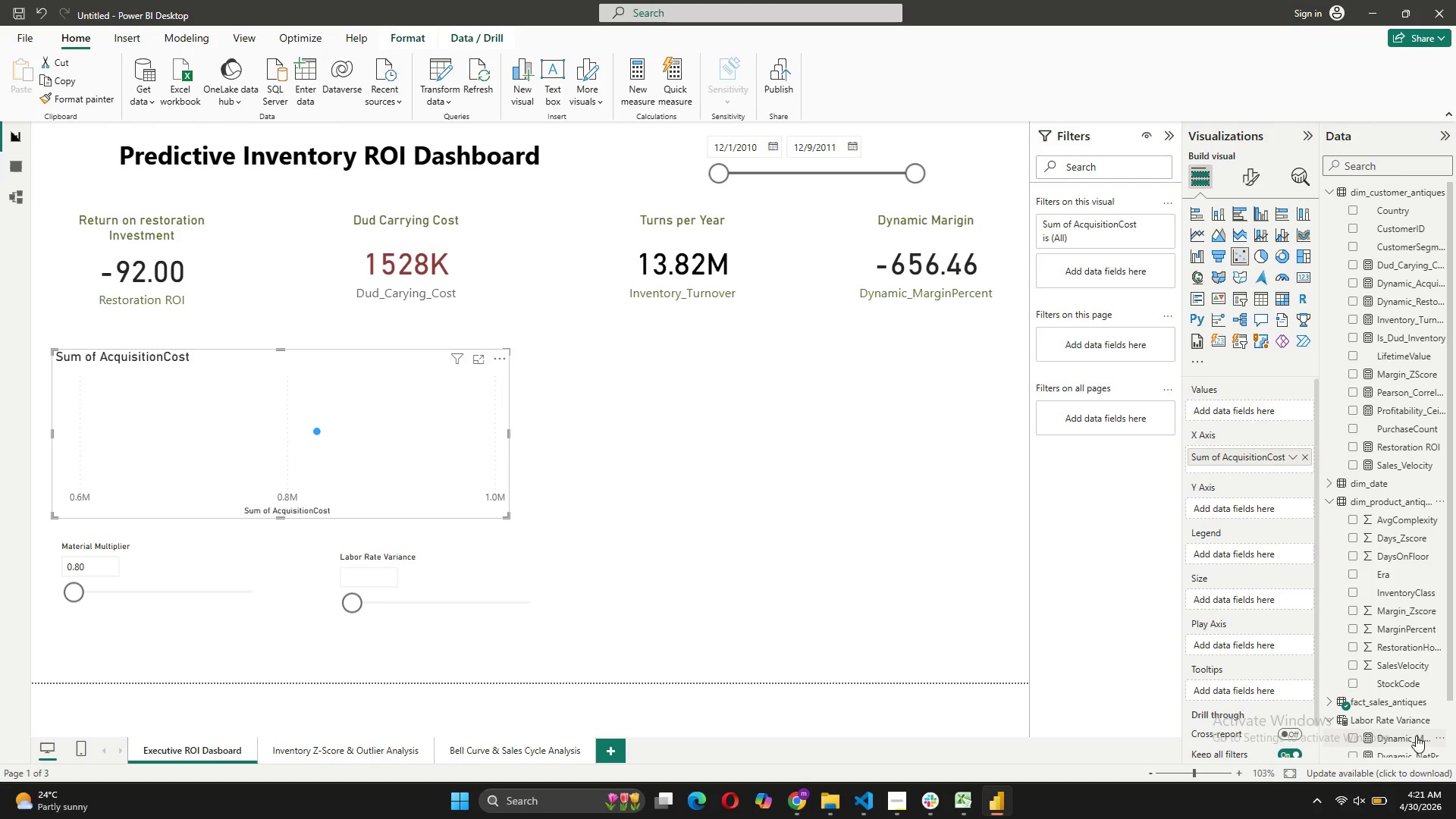 
mouse_move([1416, 689])
 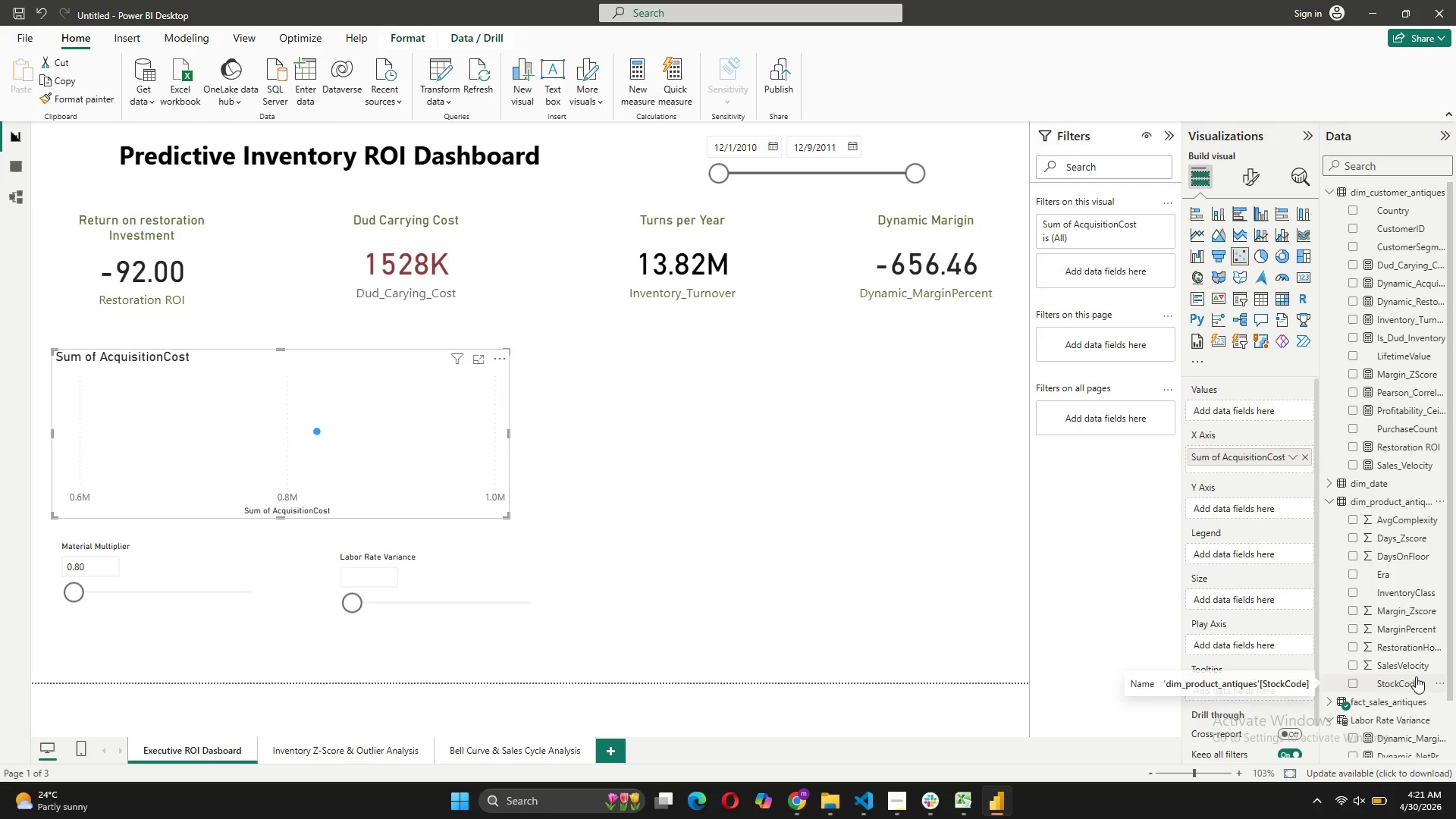 
mouse_move([1370, 564])
 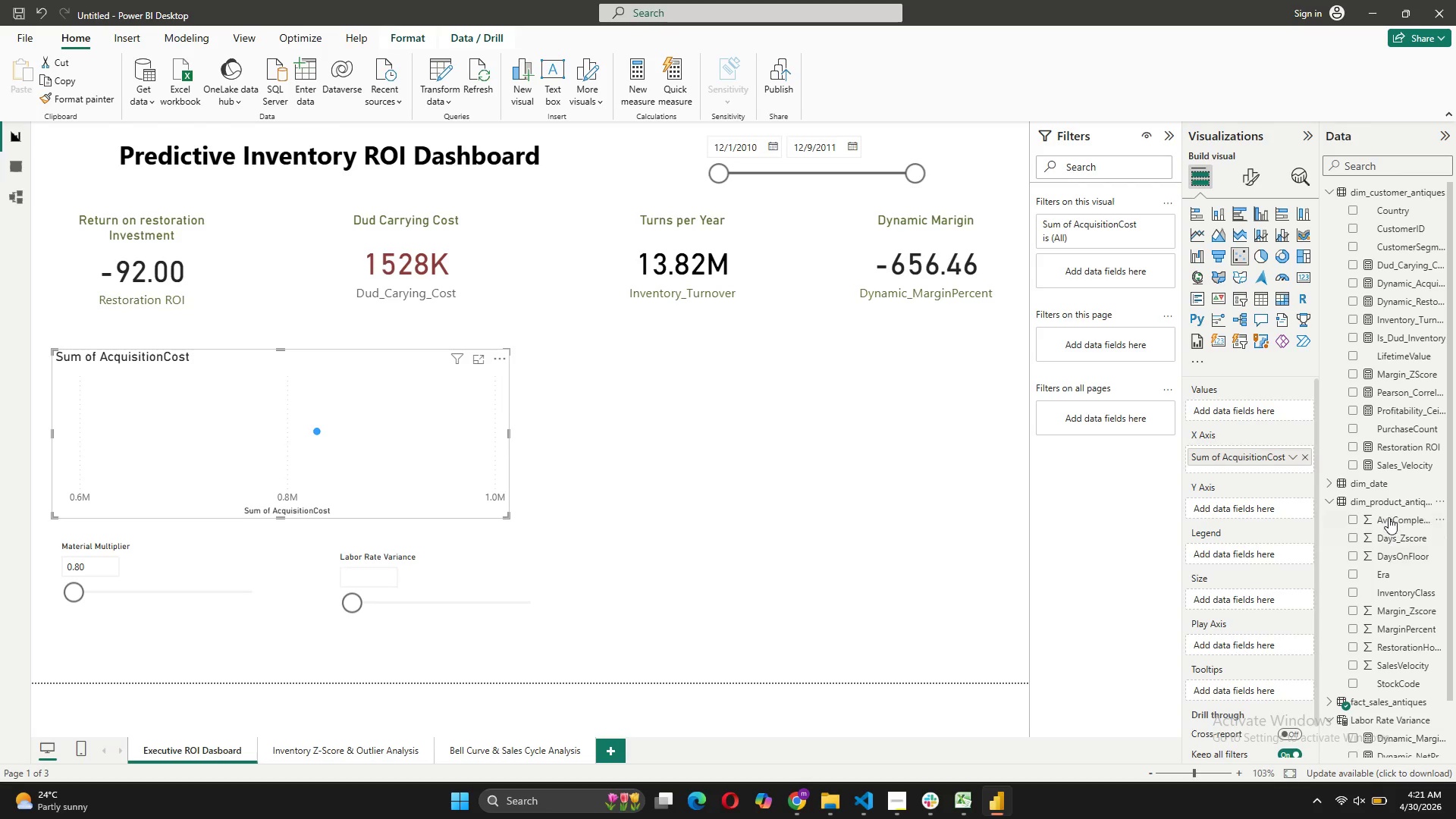 
wait(6.64)
 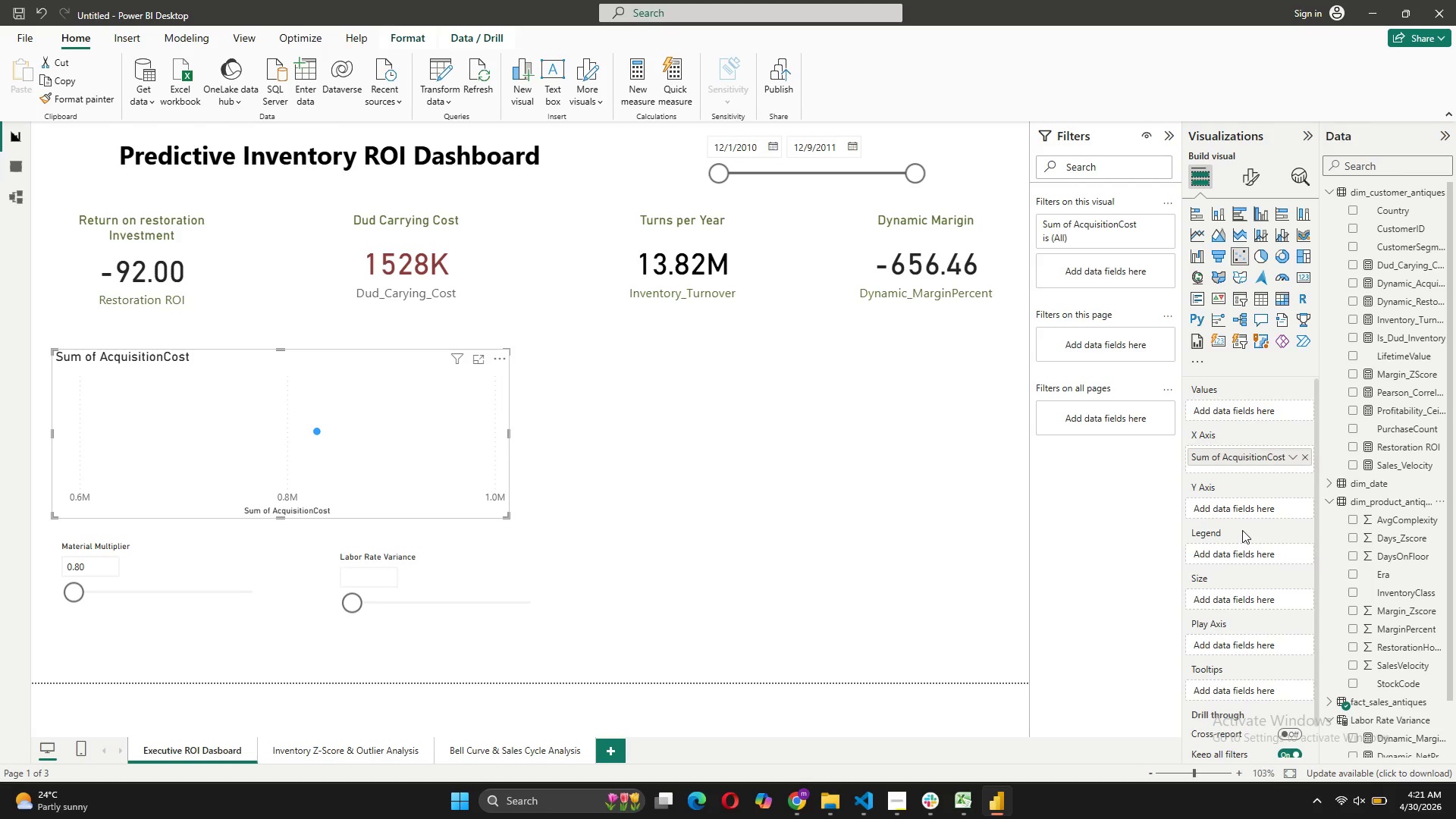 
mouse_move([1380, 675])
 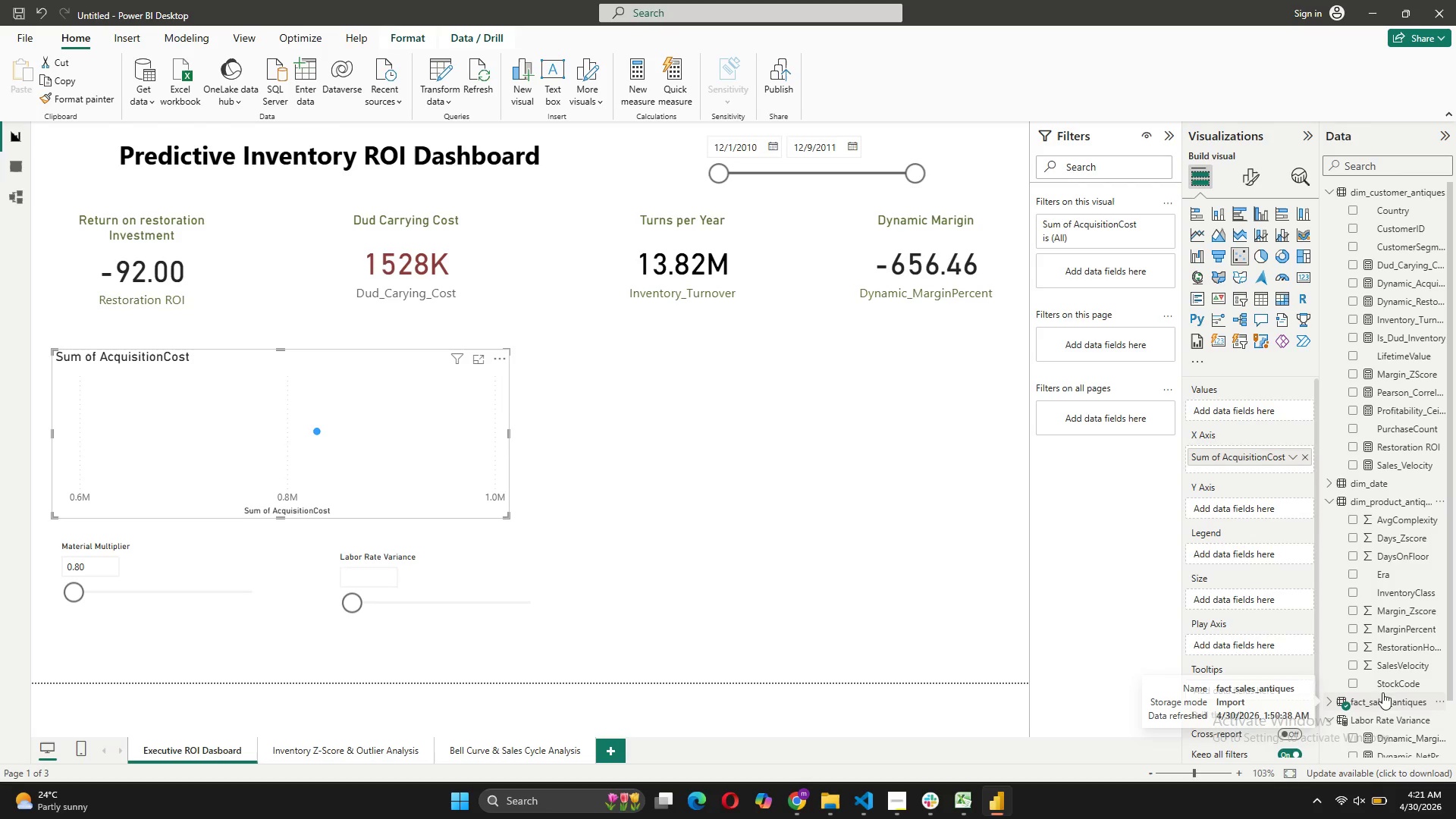 
wait(6.53)
 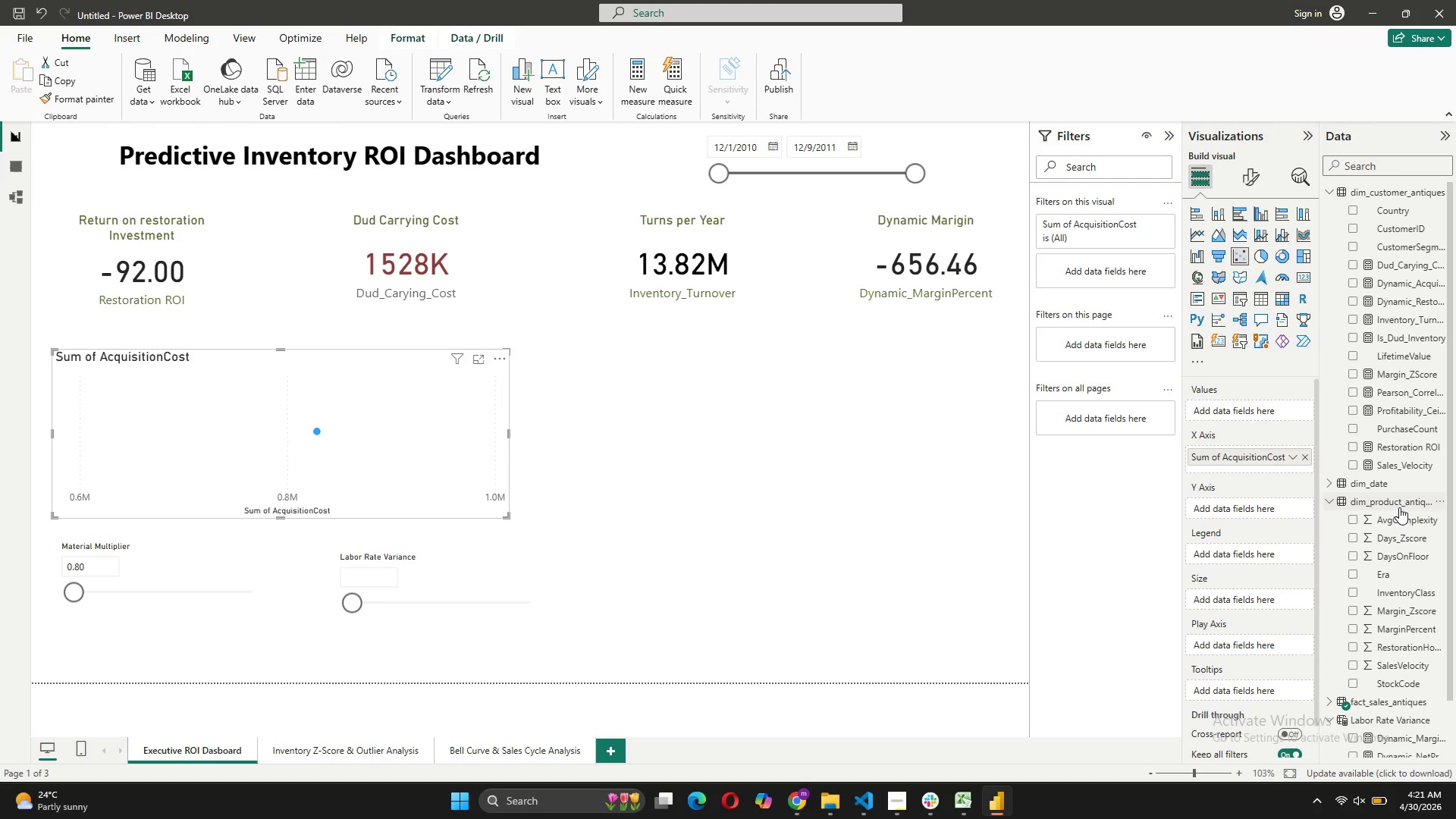 
scroll: coordinate [1402, 347], scroll_direction: up, amount: 3.0
 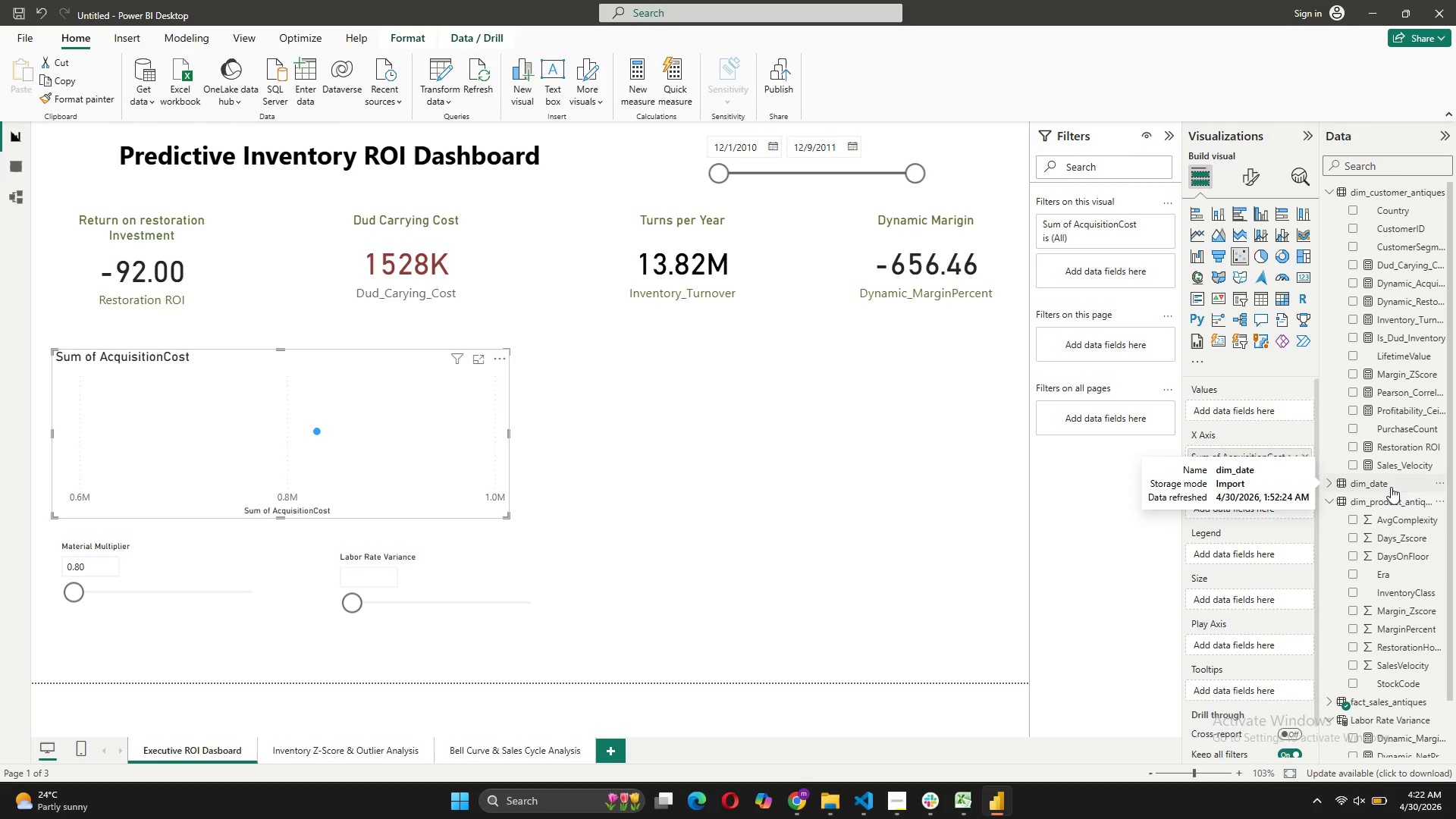 
wait(12.54)
 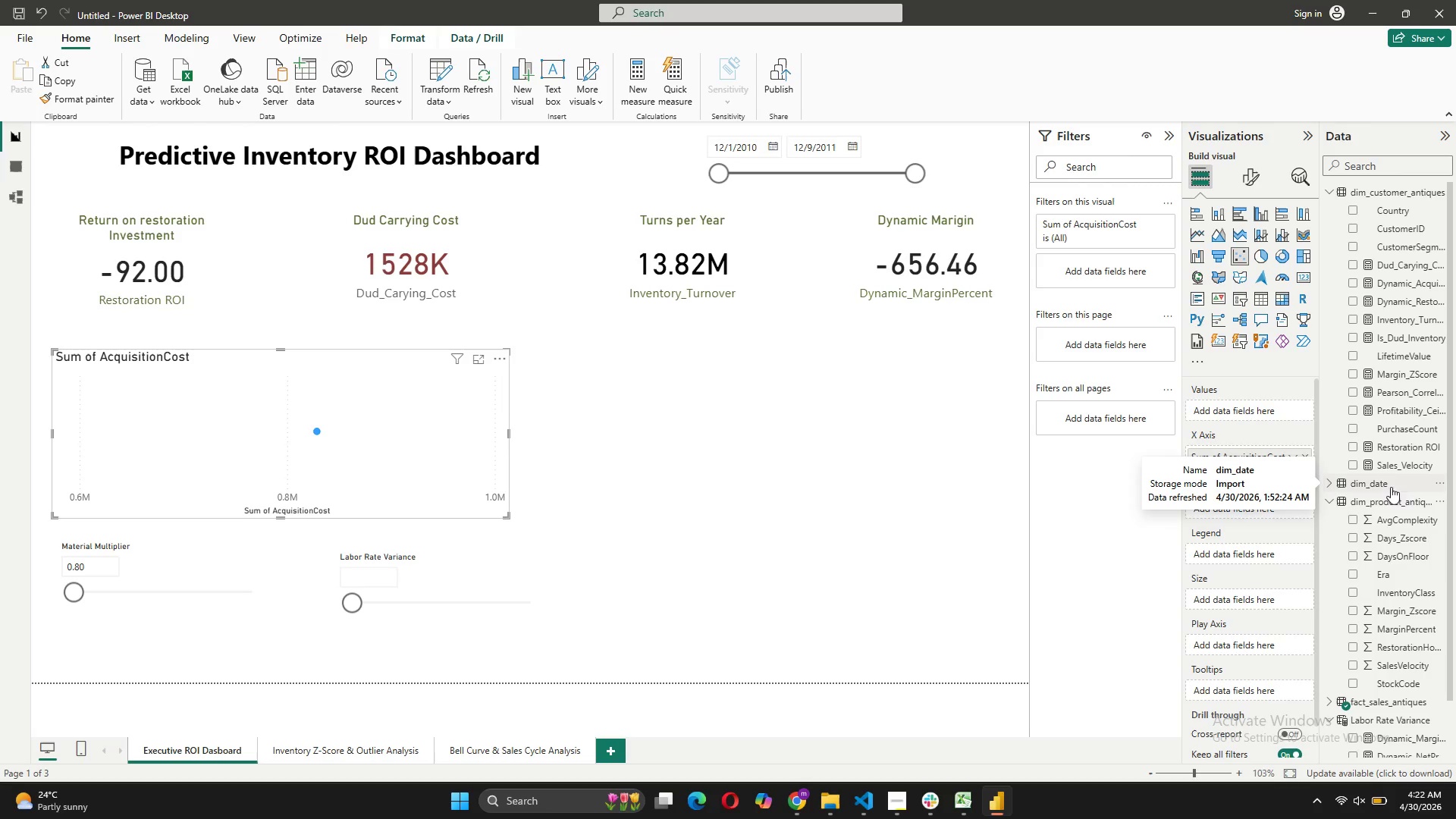 
mouse_move([1212, 353])
 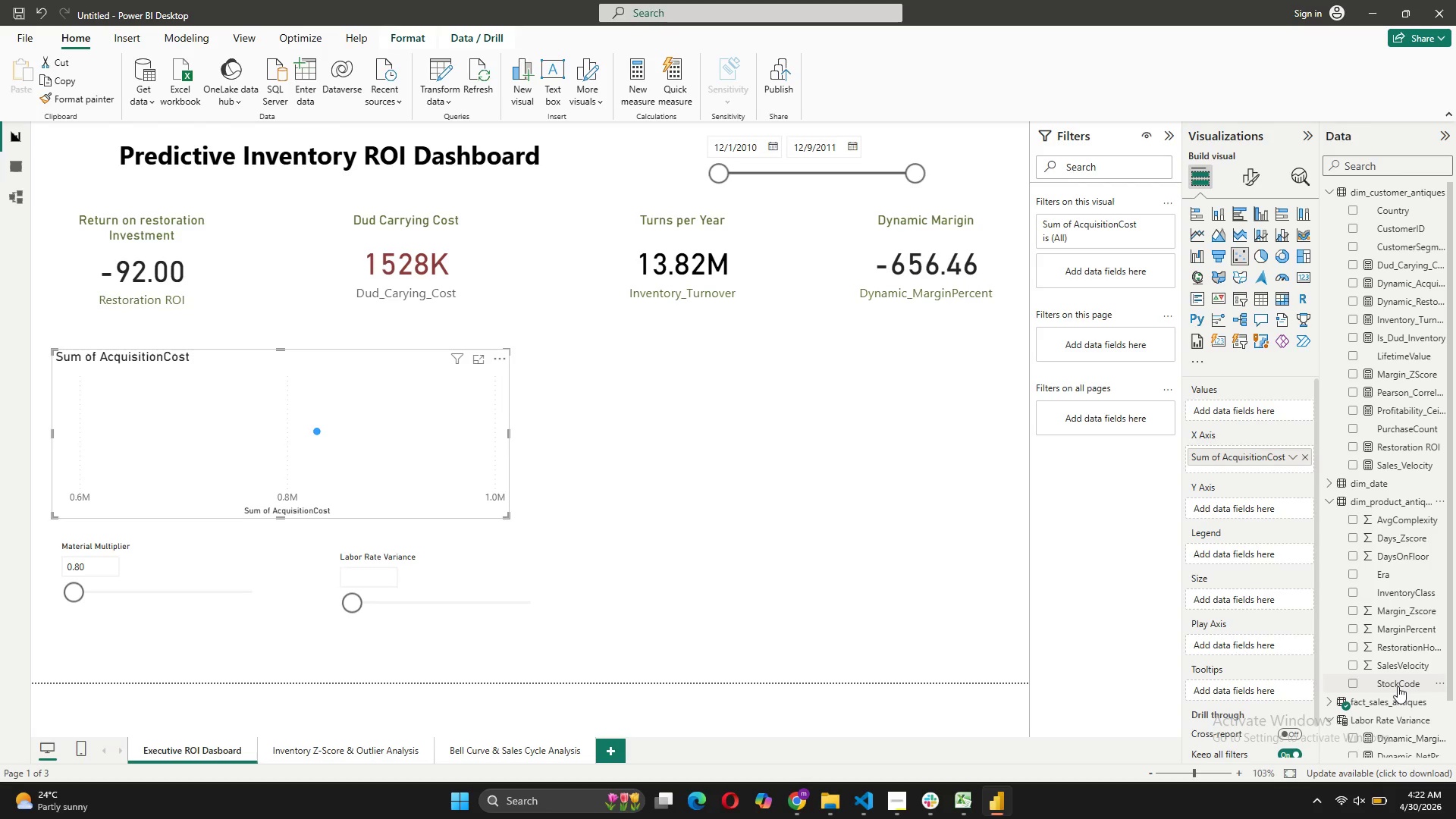 
wait(8.72)
 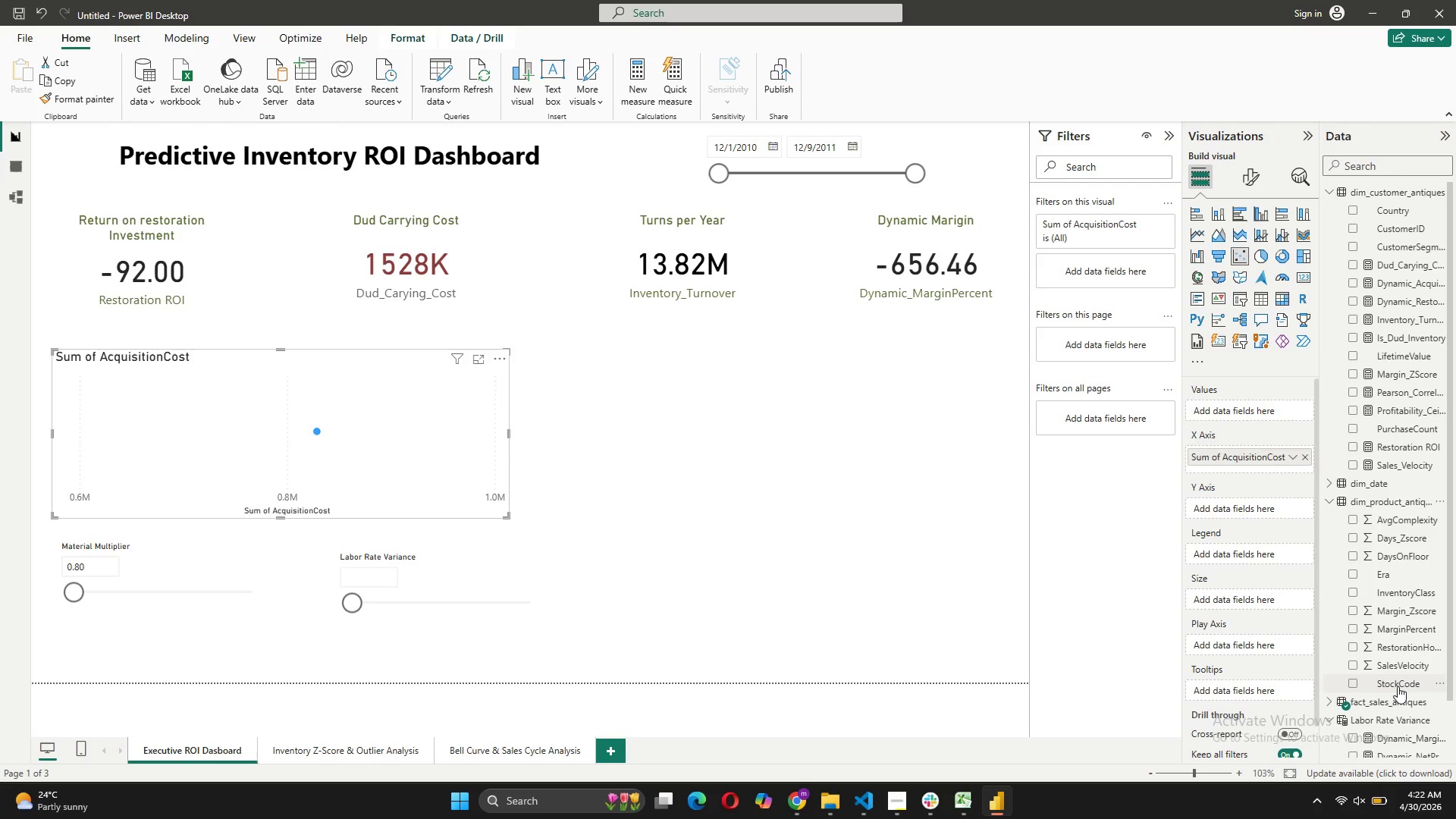 
left_click_drag(start_coordinate=[1377, 629], to_coordinate=[1248, 507])
 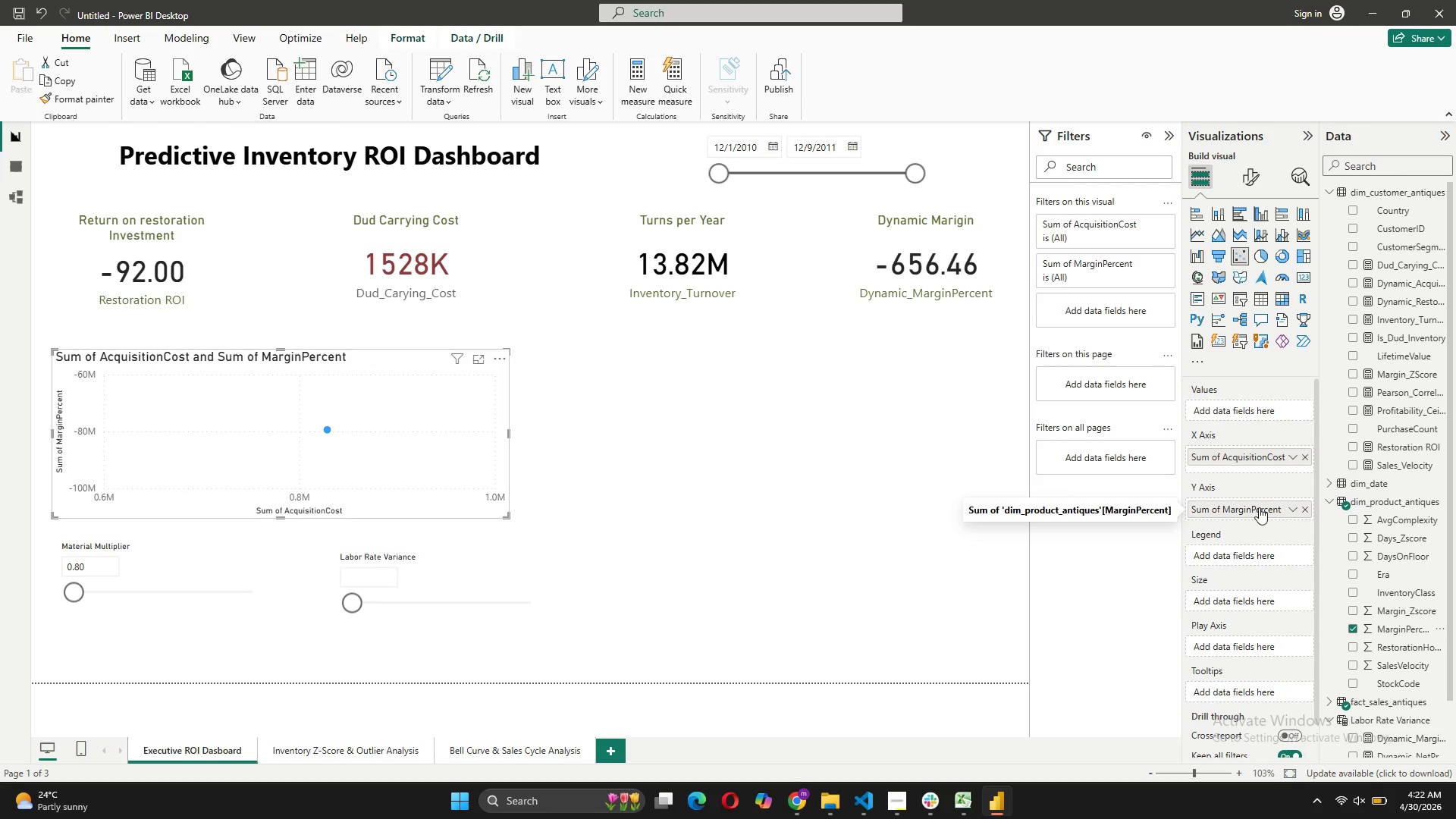 
left_click([1263, 507])
 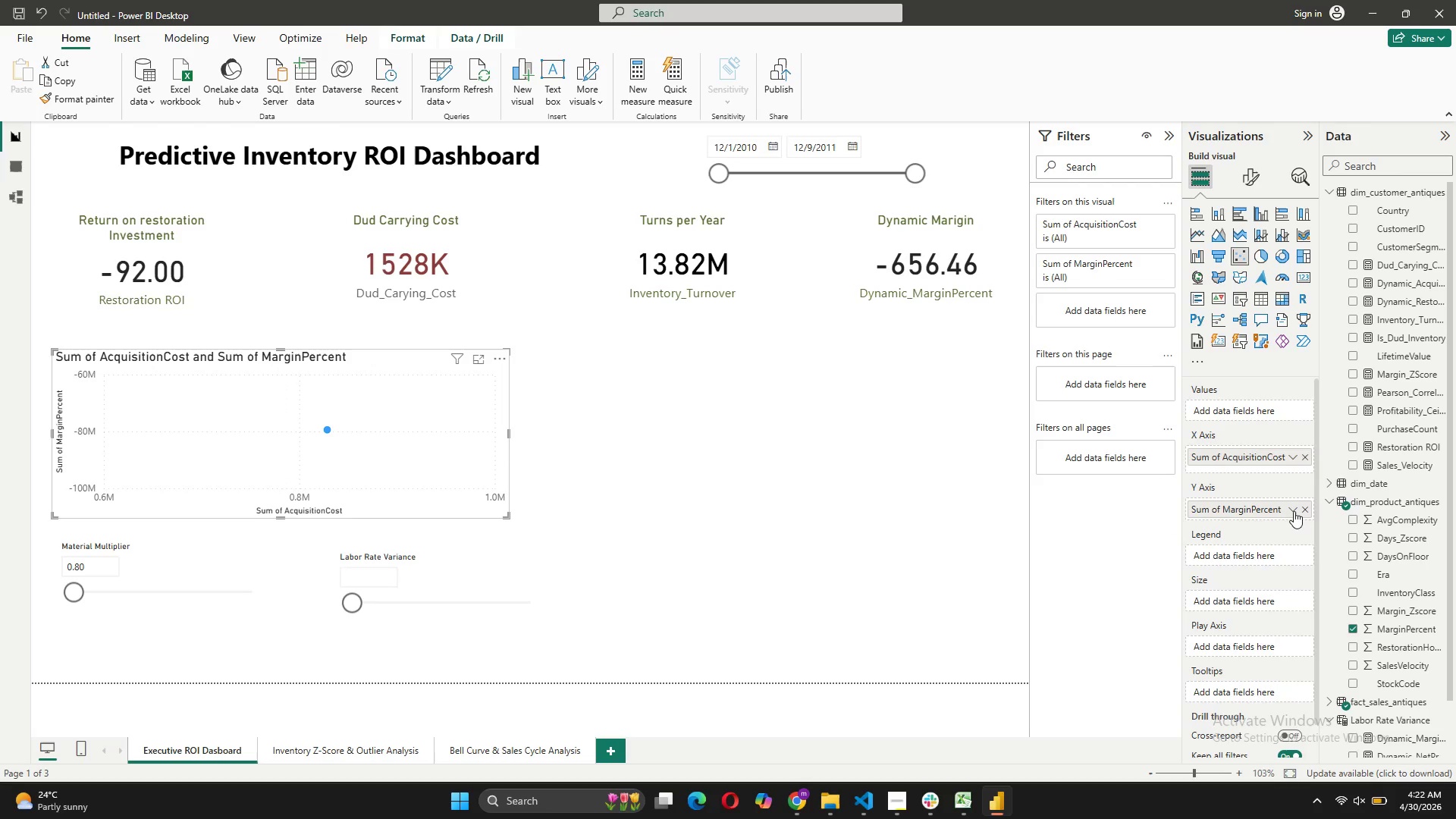 
left_click([1294, 511])
 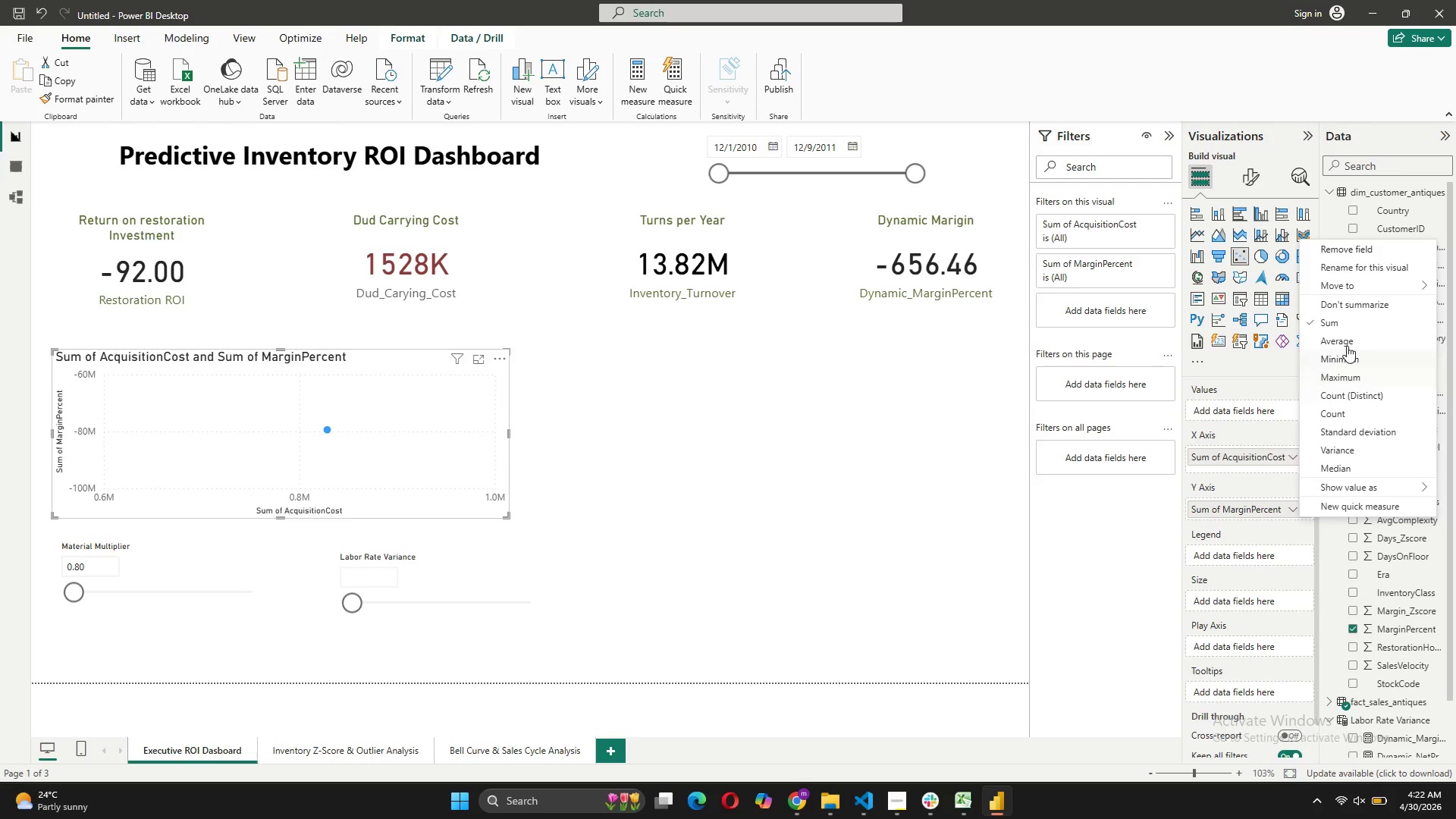 
left_click([1348, 343])
 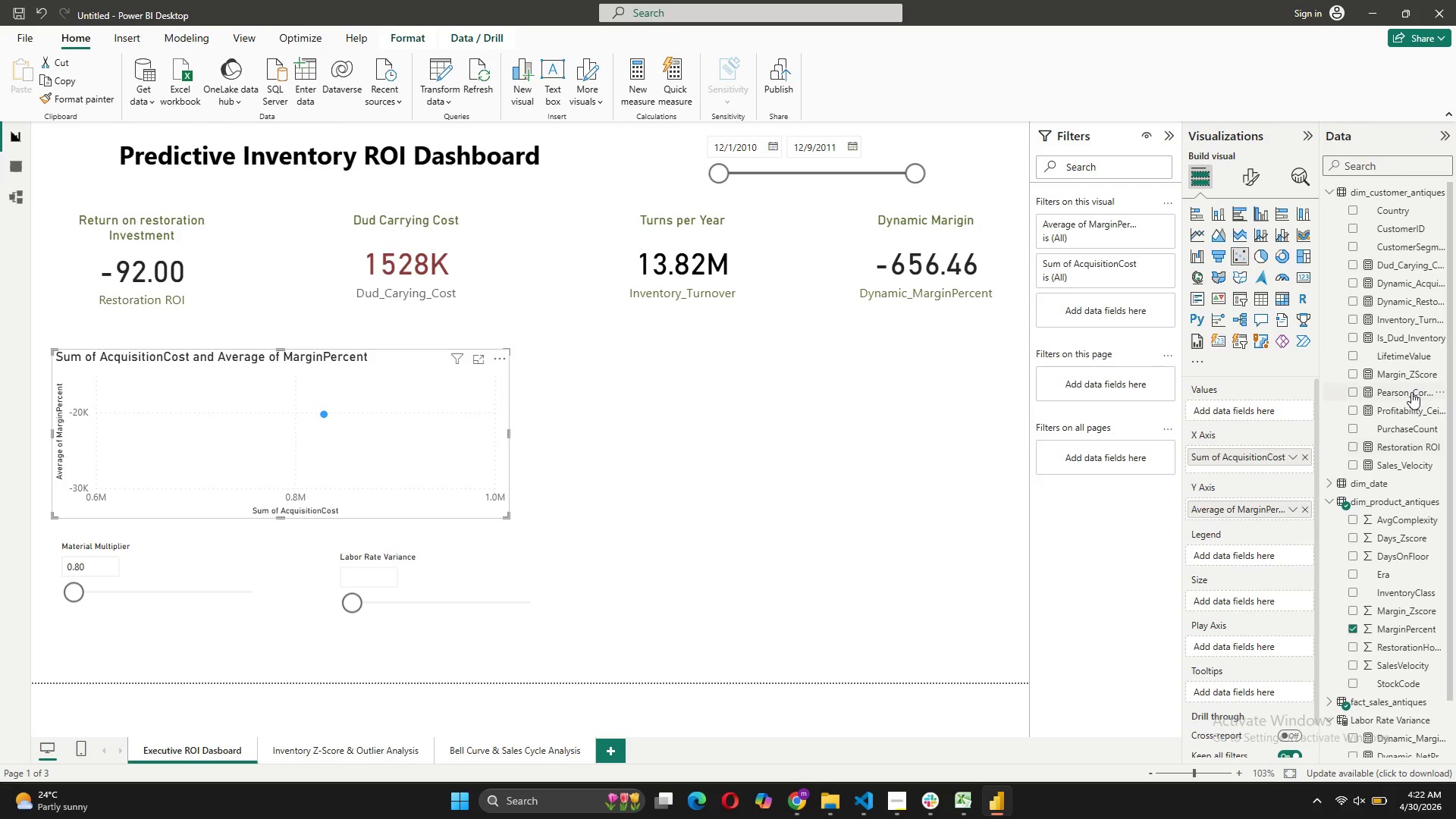 
wait(21.48)
 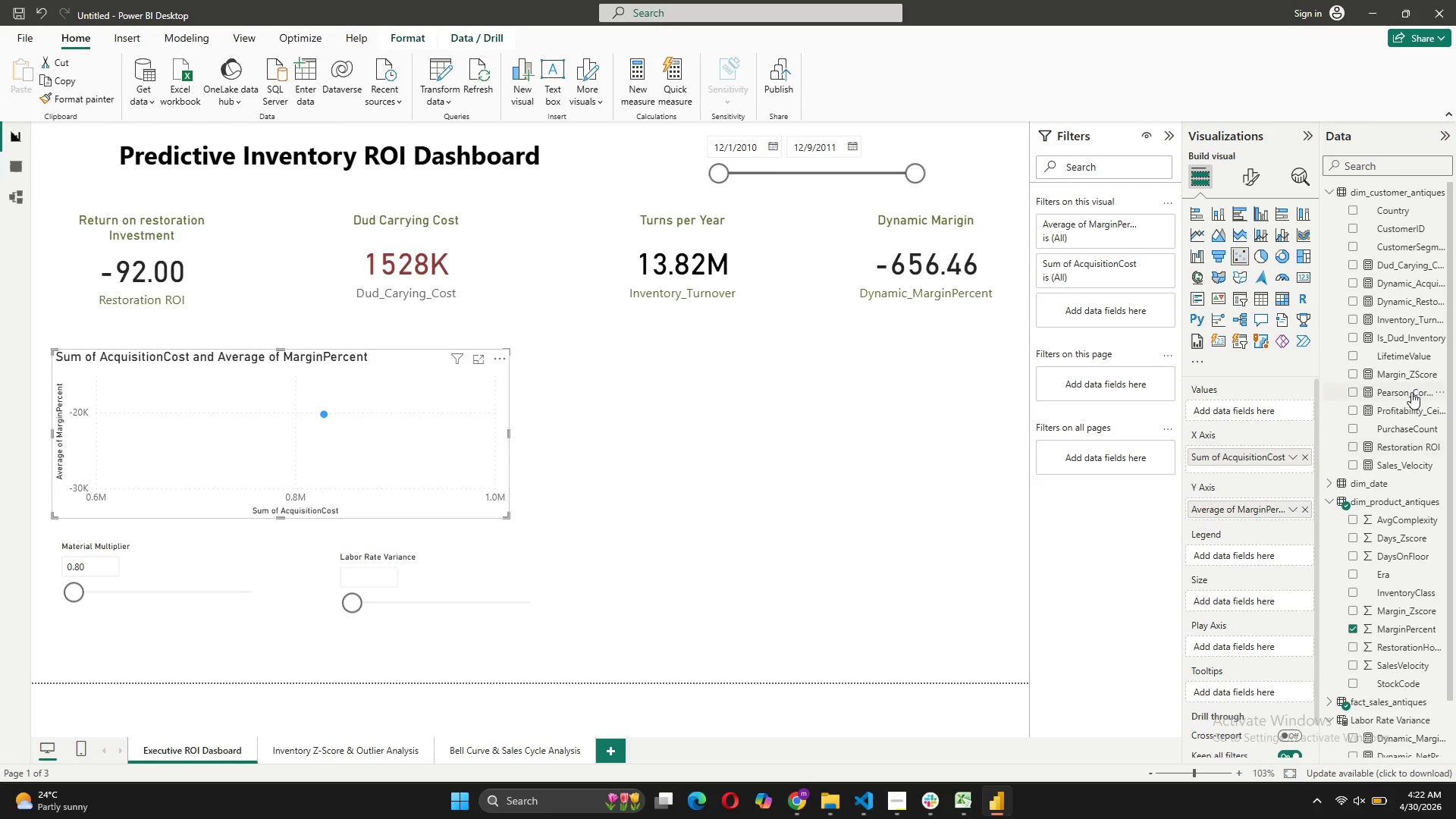 
left_click_drag(start_coordinate=[1398, 555], to_coordinate=[1272, 410])
 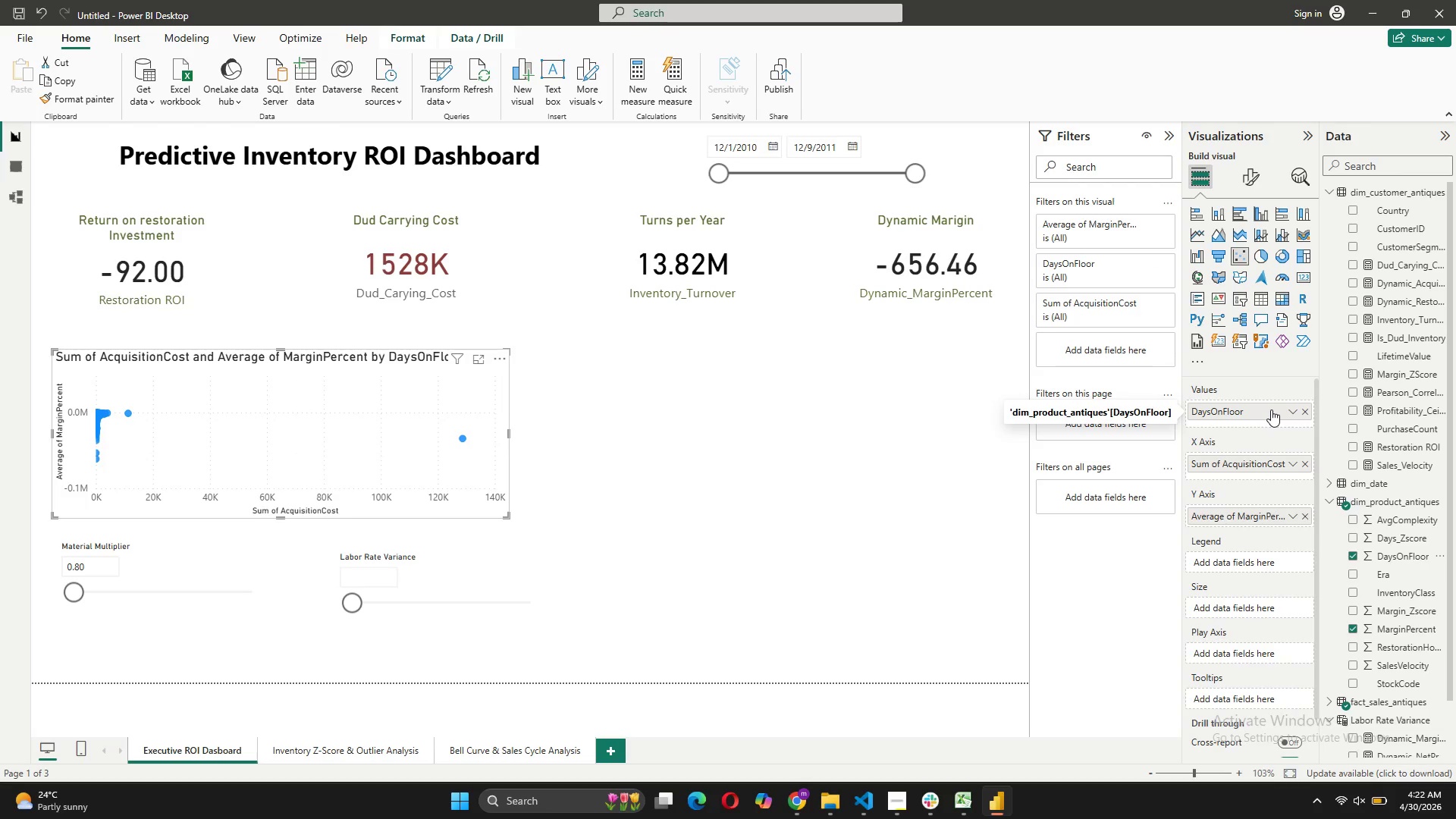 
left_click_drag(start_coordinate=[1271, 410], to_coordinate=[1257, 517])
 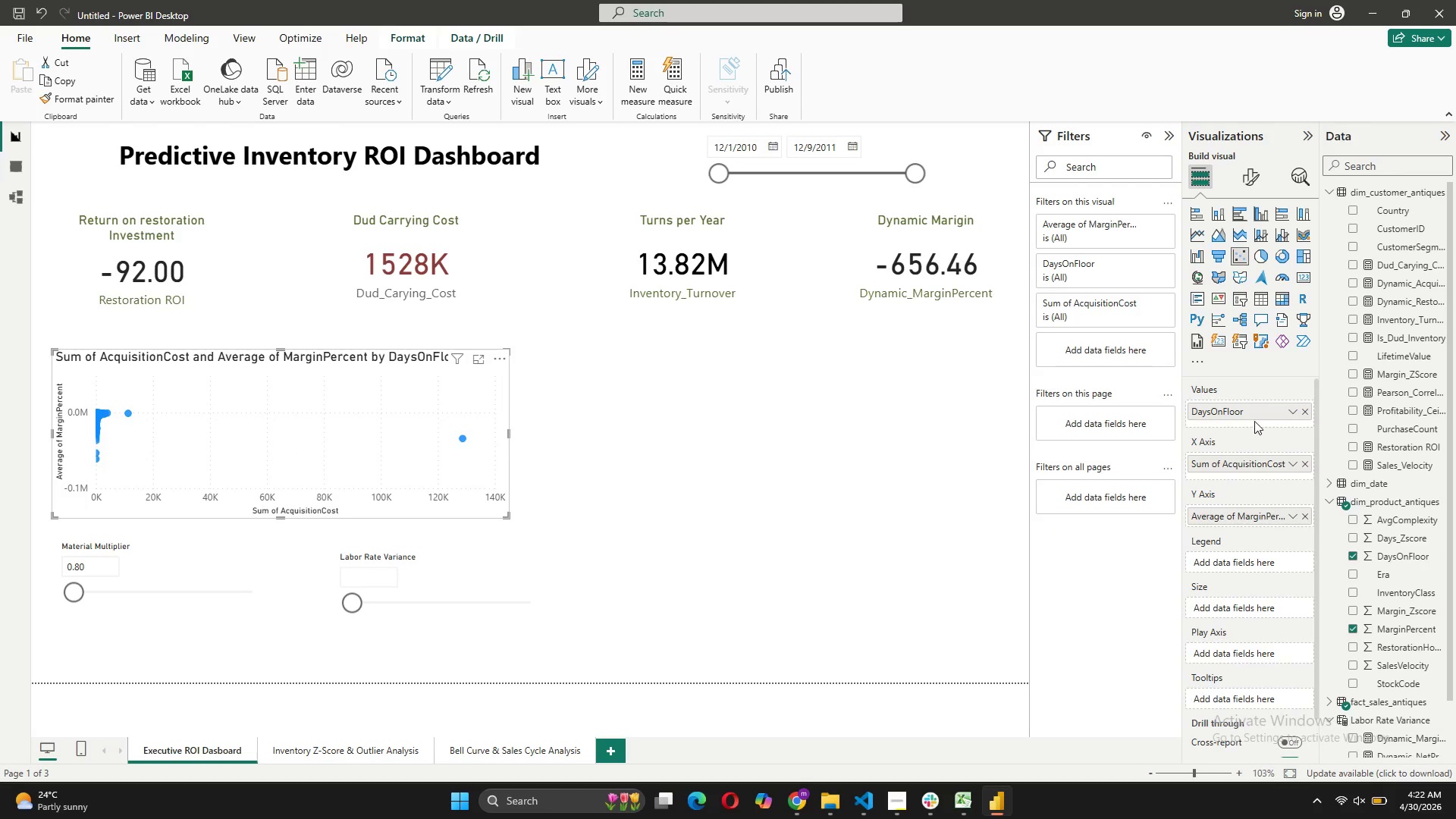 
left_click_drag(start_coordinate=[1254, 410], to_coordinate=[1254, 522])
 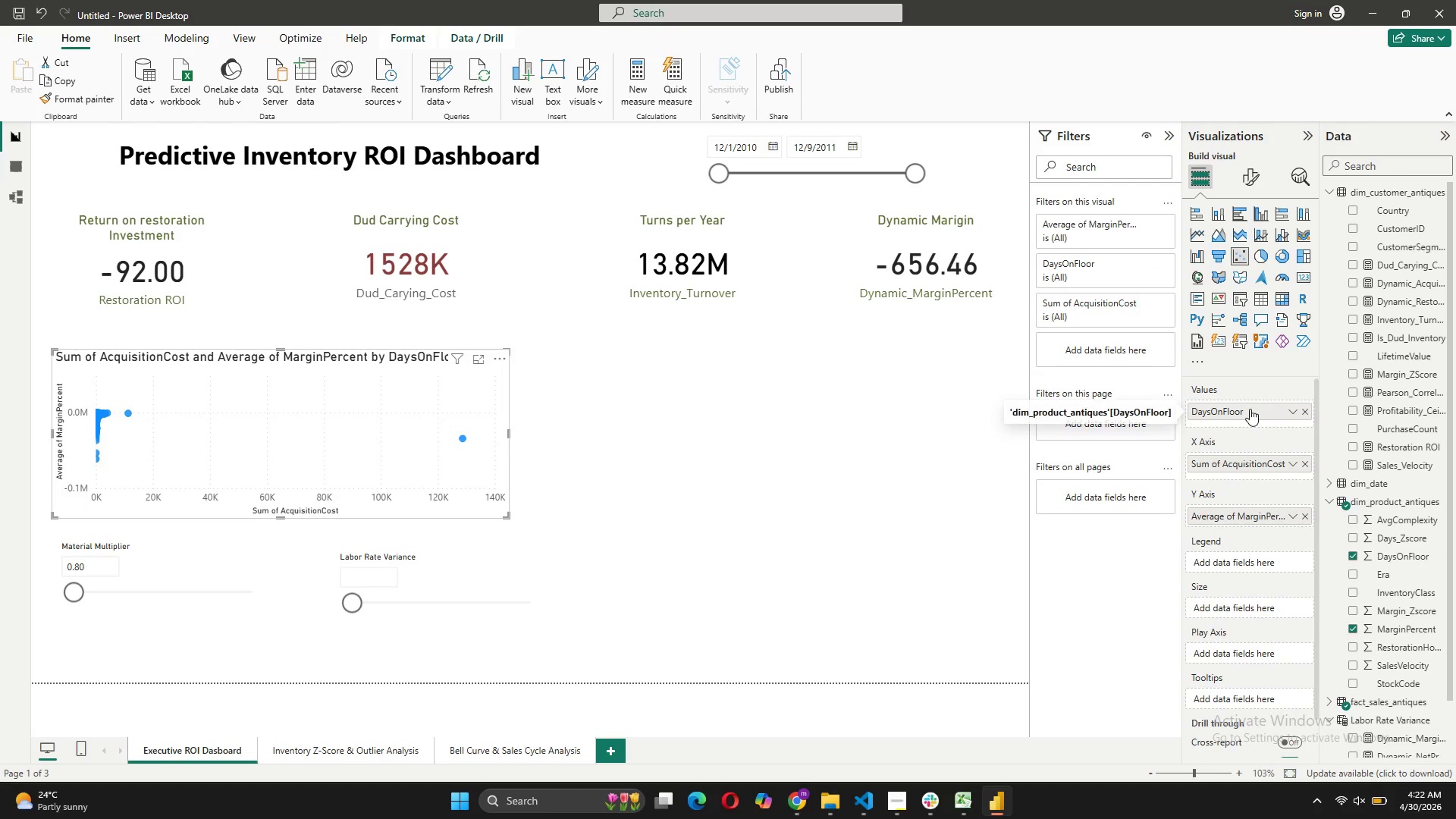 
left_click_drag(start_coordinate=[1250, 409], to_coordinate=[1236, 512])
 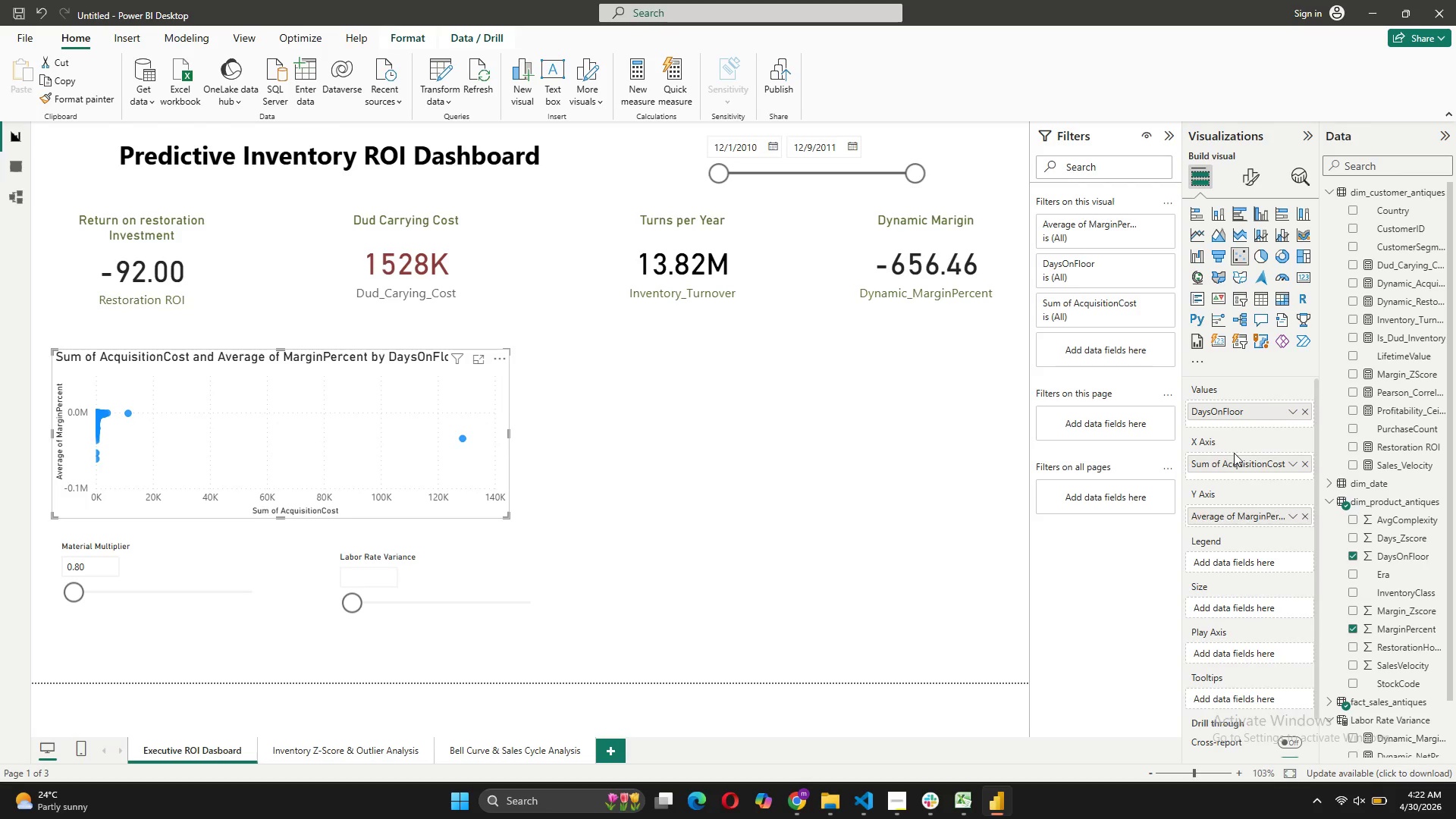 
wait(8.31)
 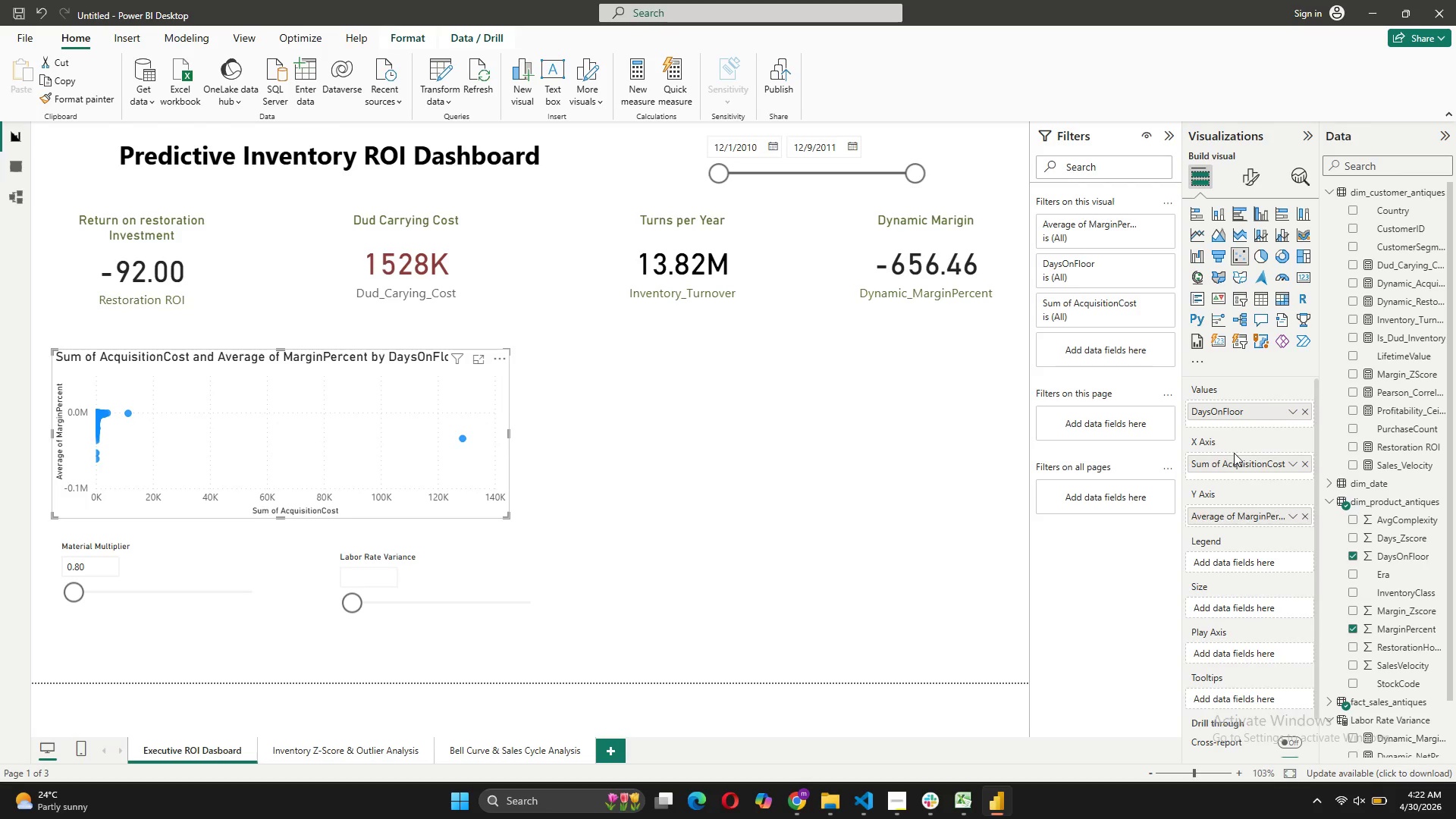 
left_click_drag(start_coordinate=[1232, 416], to_coordinate=[1244, 474])
 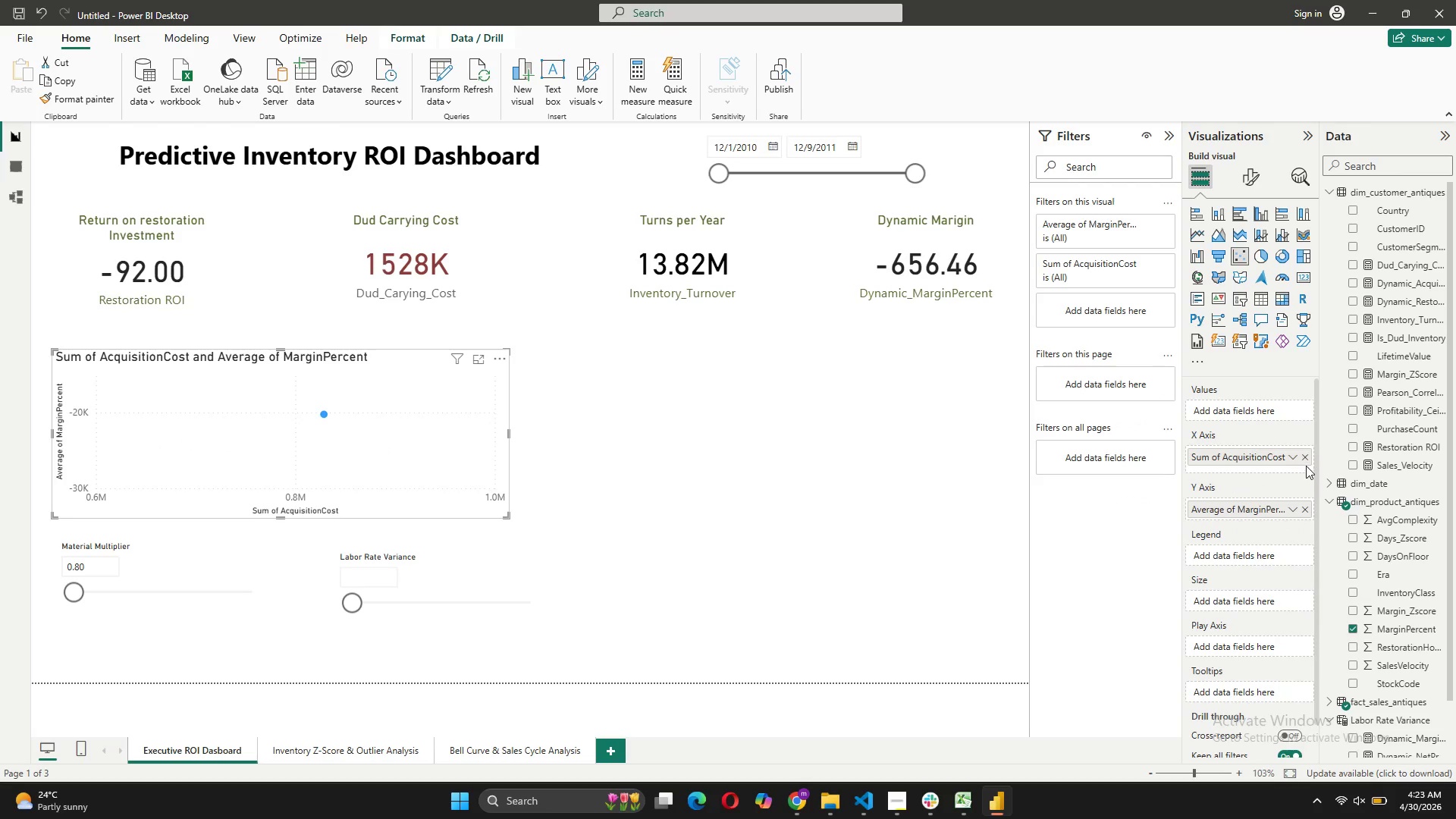 
wait(5.48)
 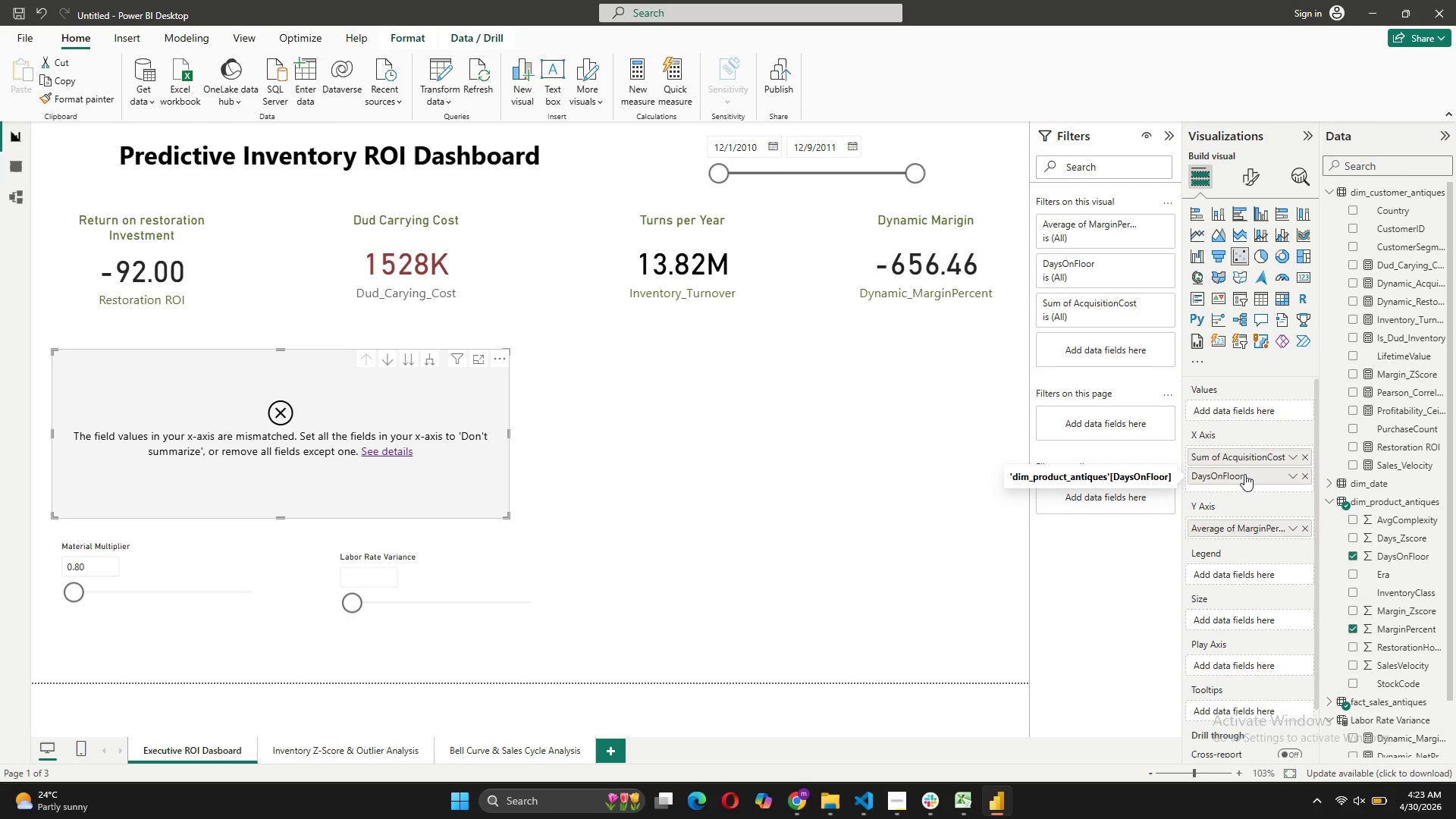 
left_click_drag(start_coordinate=[1370, 552], to_coordinate=[1231, 403])
 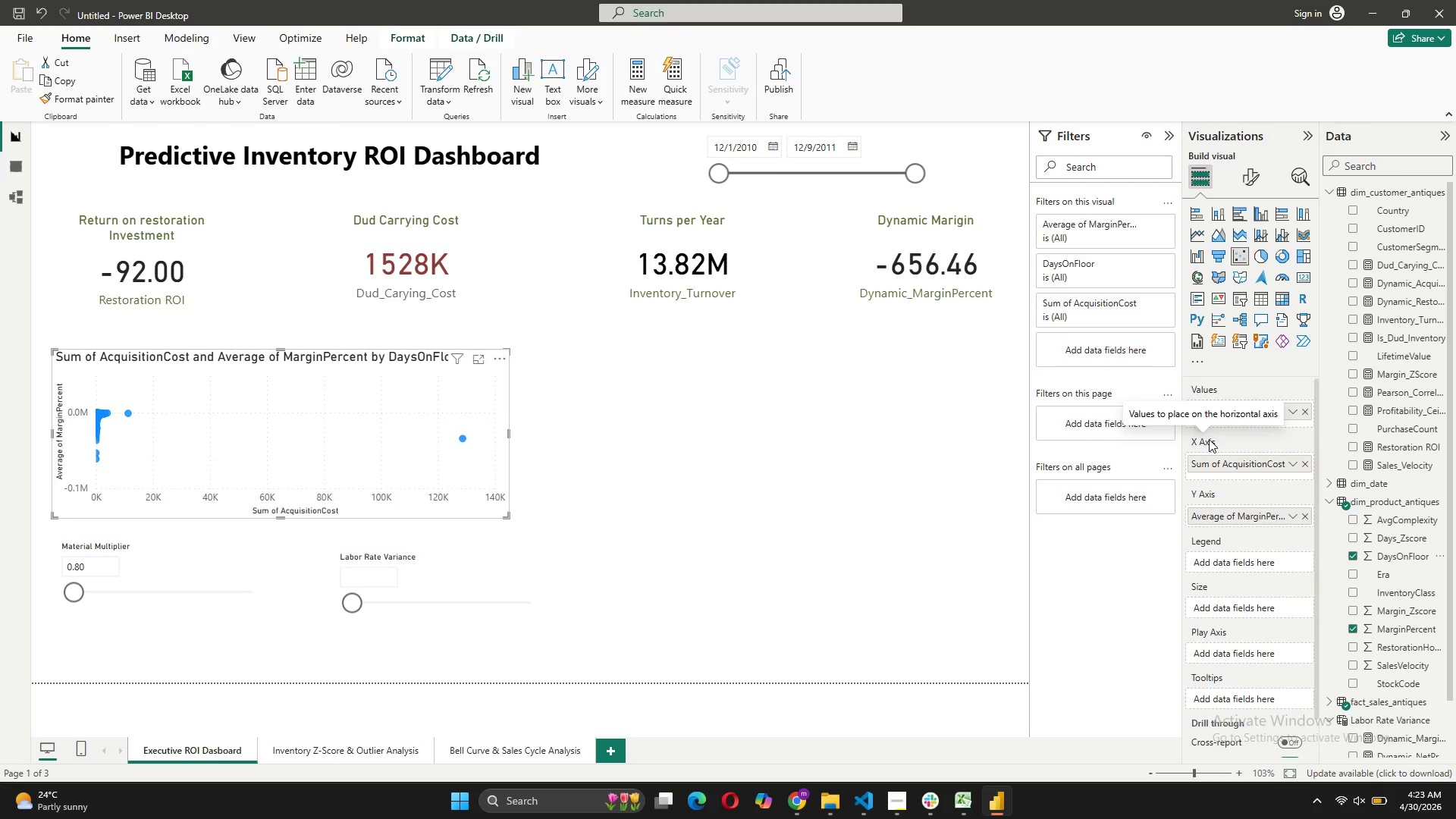 
wait(5.46)
 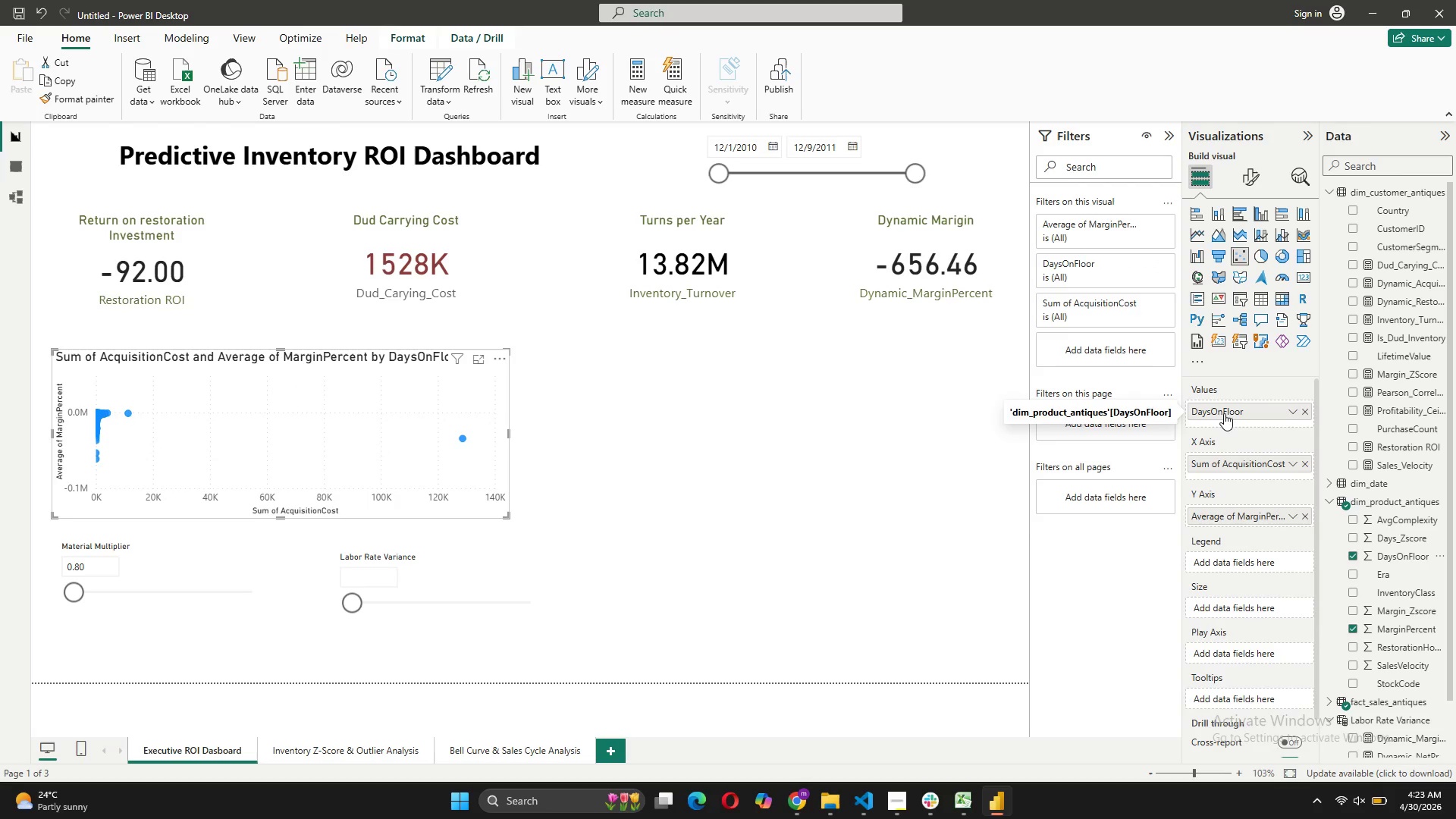 
mouse_move([1333, 500])
 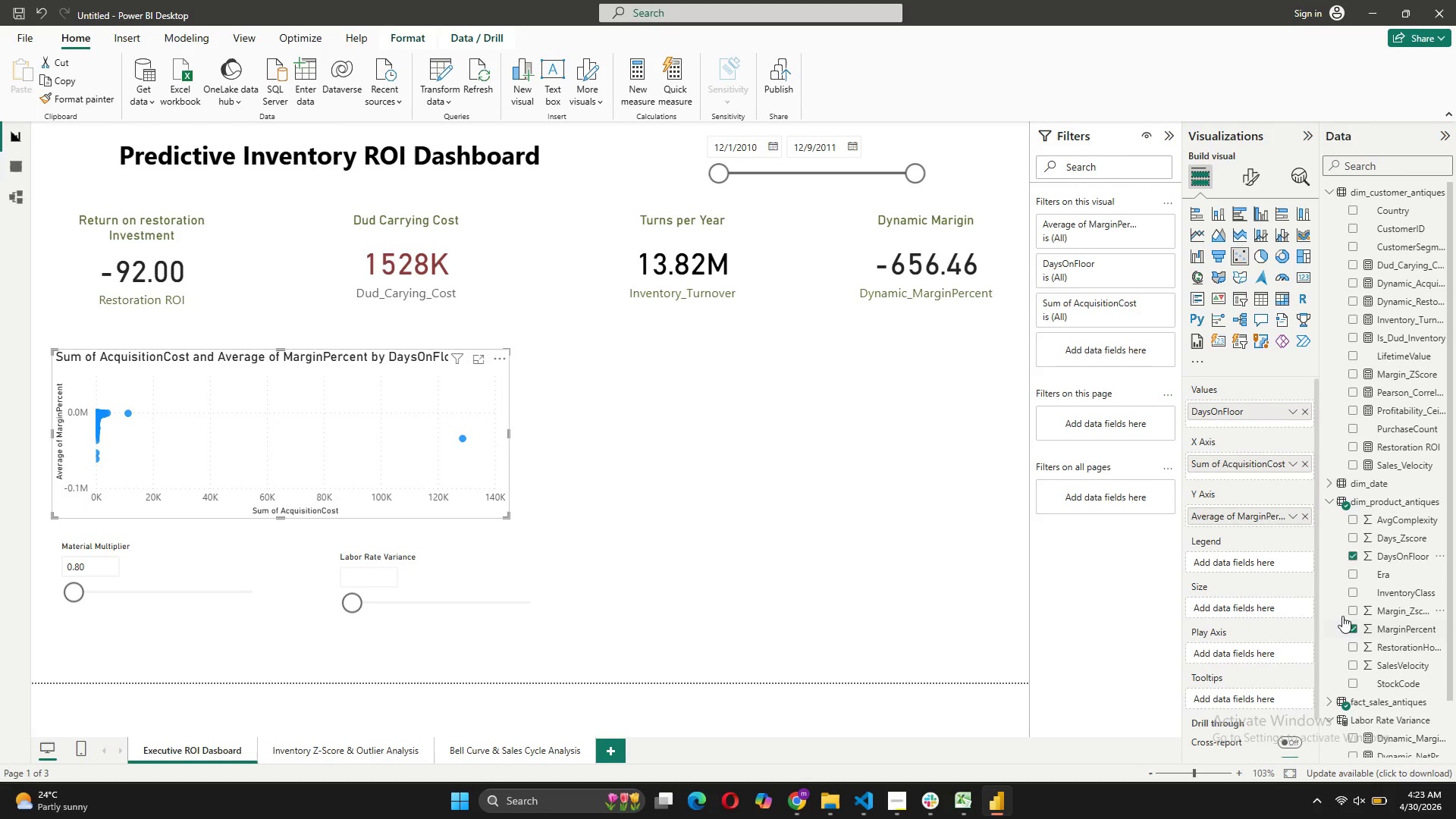 
mouse_move([1379, 556])
 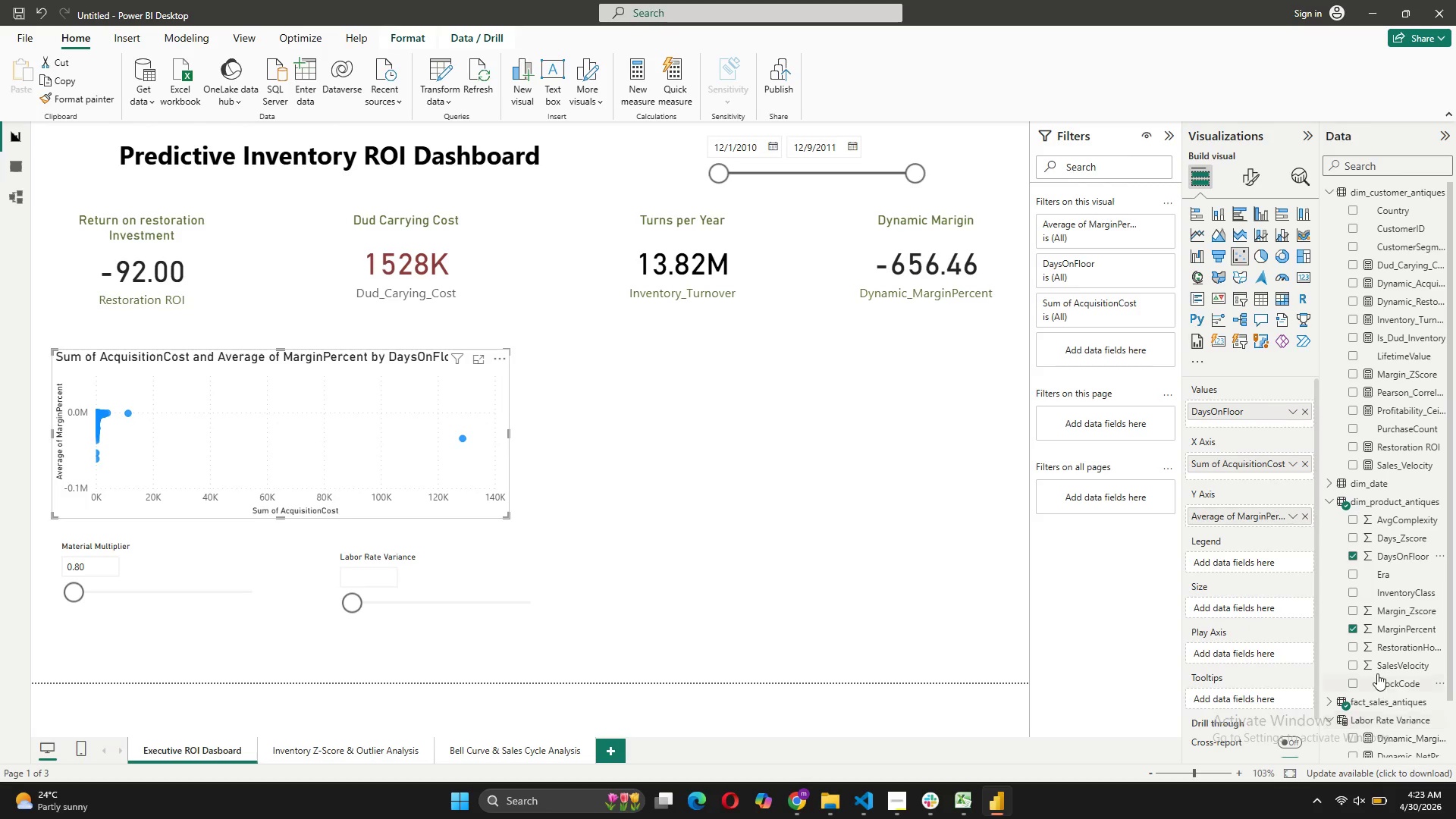 
scroll: coordinate [1377, 673], scroll_direction: down, amount: 3.0
 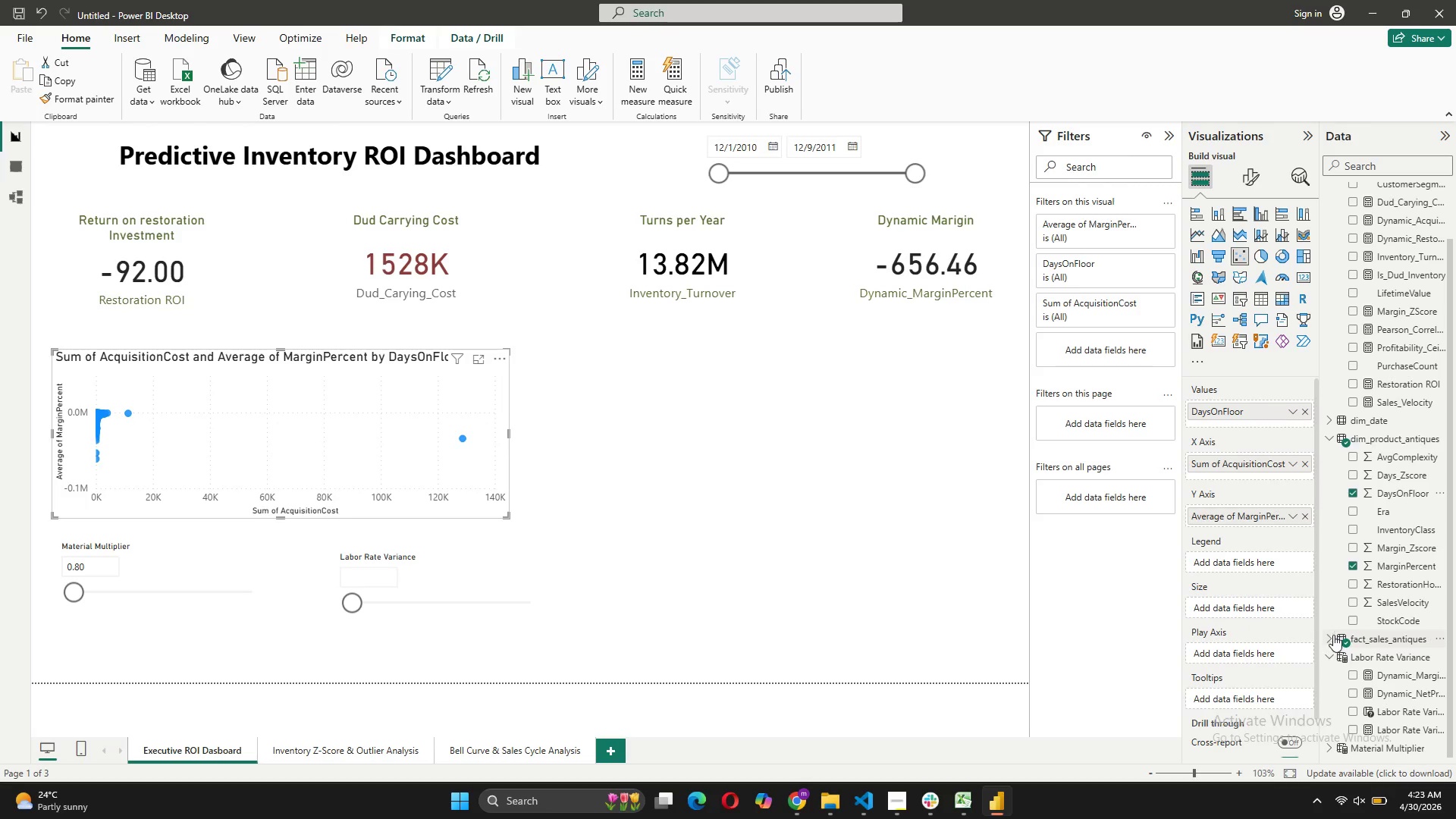 
left_click([1332, 639])
 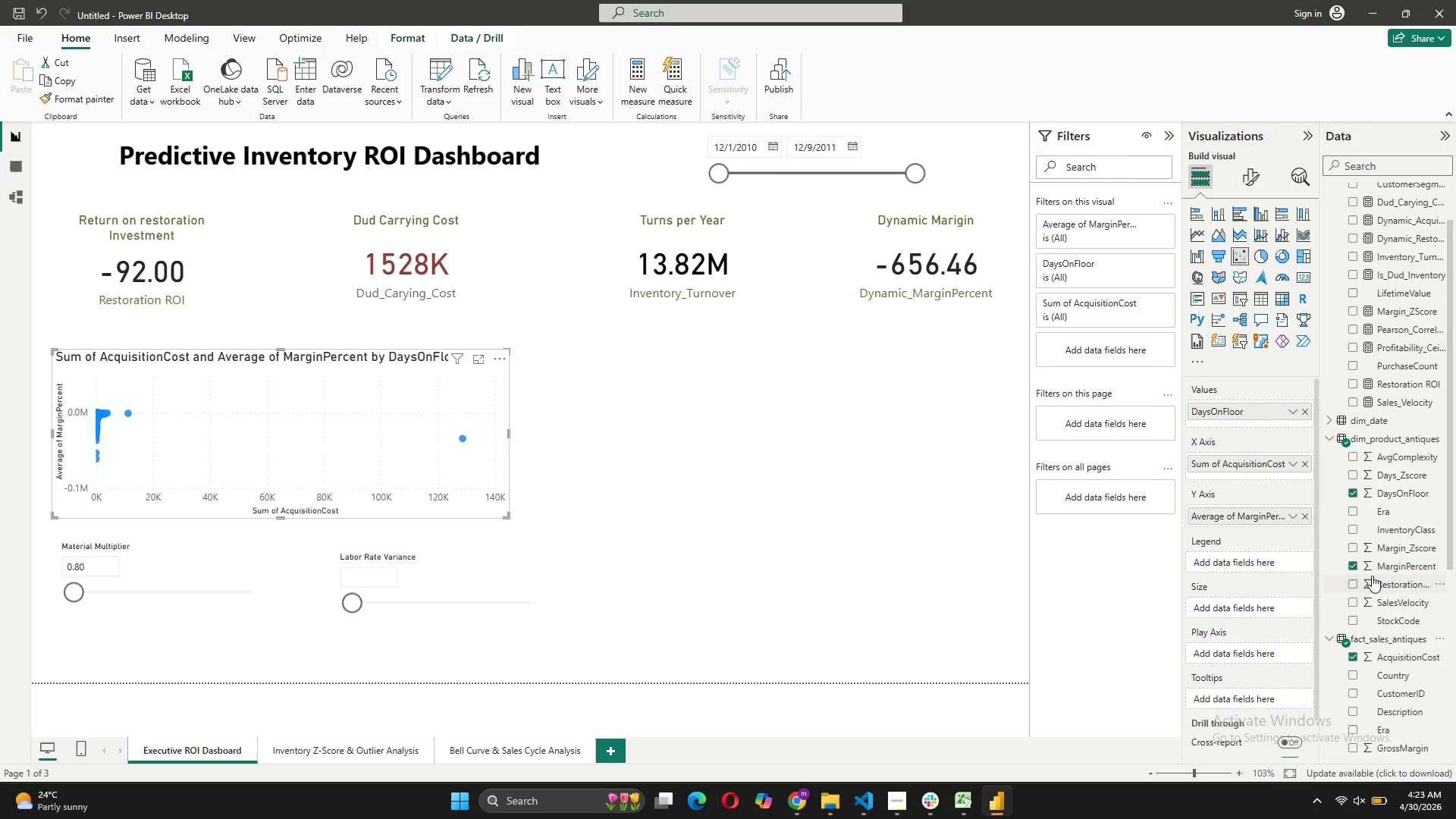 
scroll: coordinate [1372, 576], scroll_direction: down, amount: 4.0
 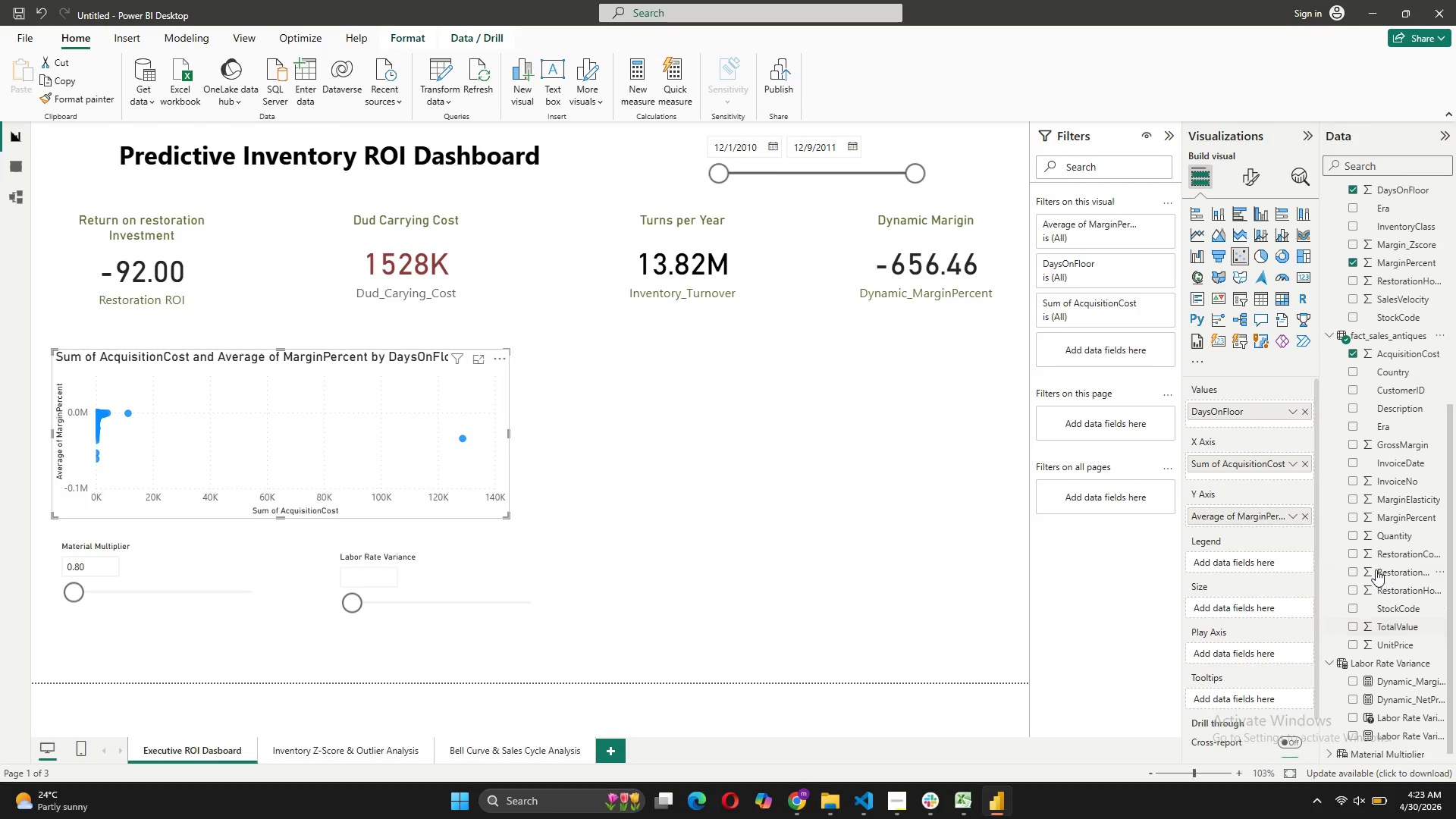 
left_click_drag(start_coordinate=[1371, 533], to_coordinate=[1245, 608])
 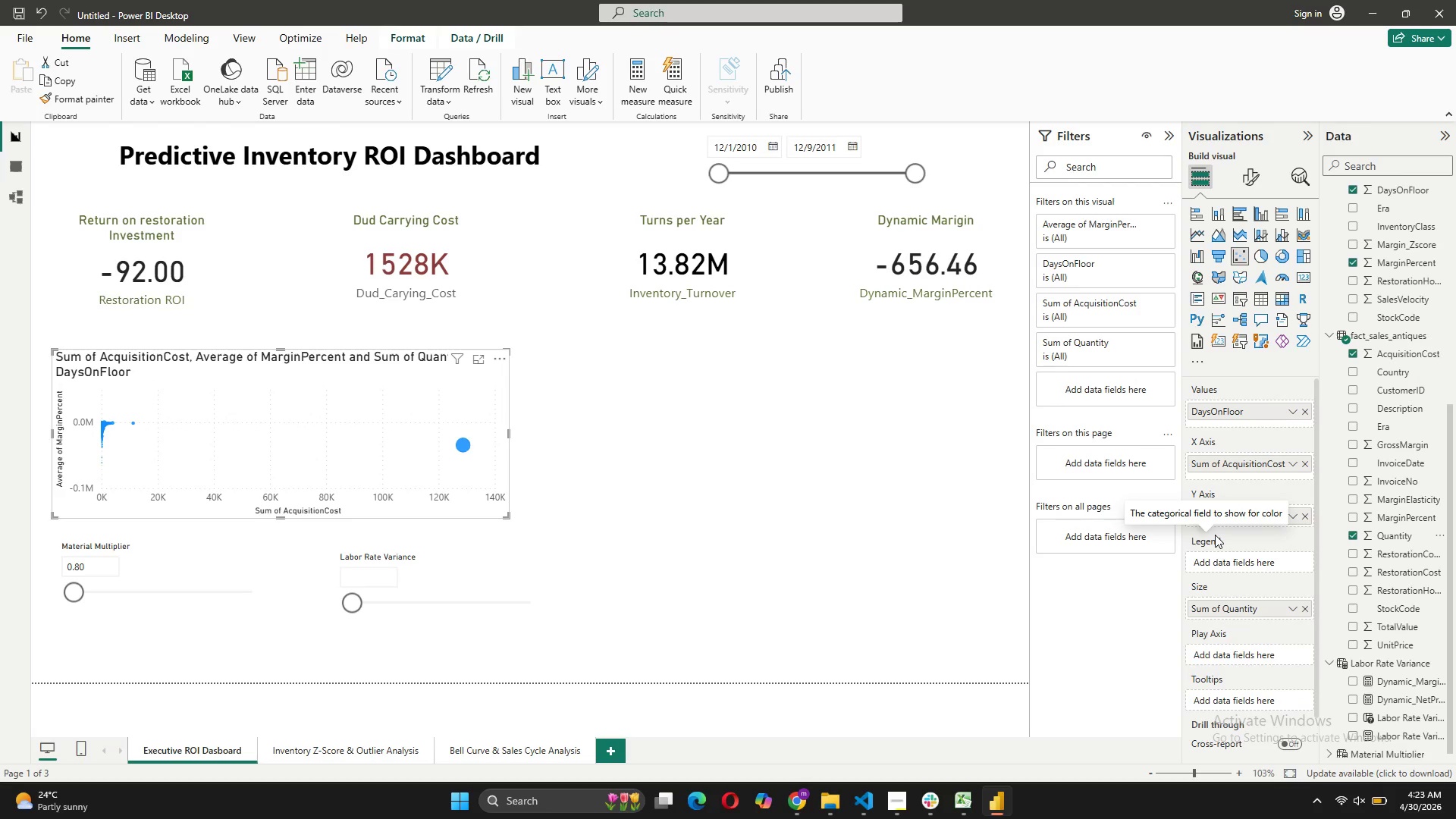 
wait(8.42)
 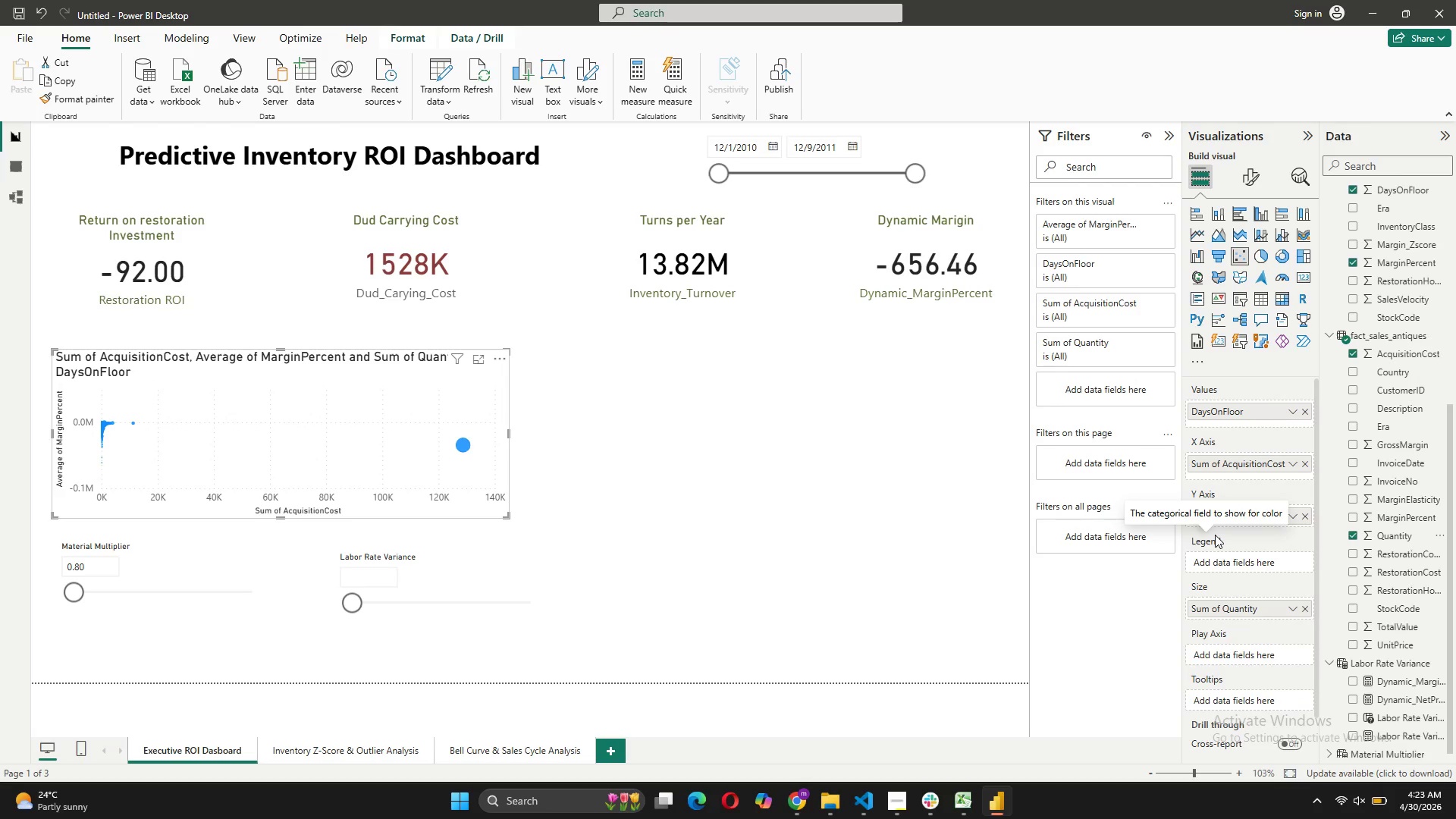 
scroll: coordinate [1407, 611], scroll_direction: up, amount: 2.0
 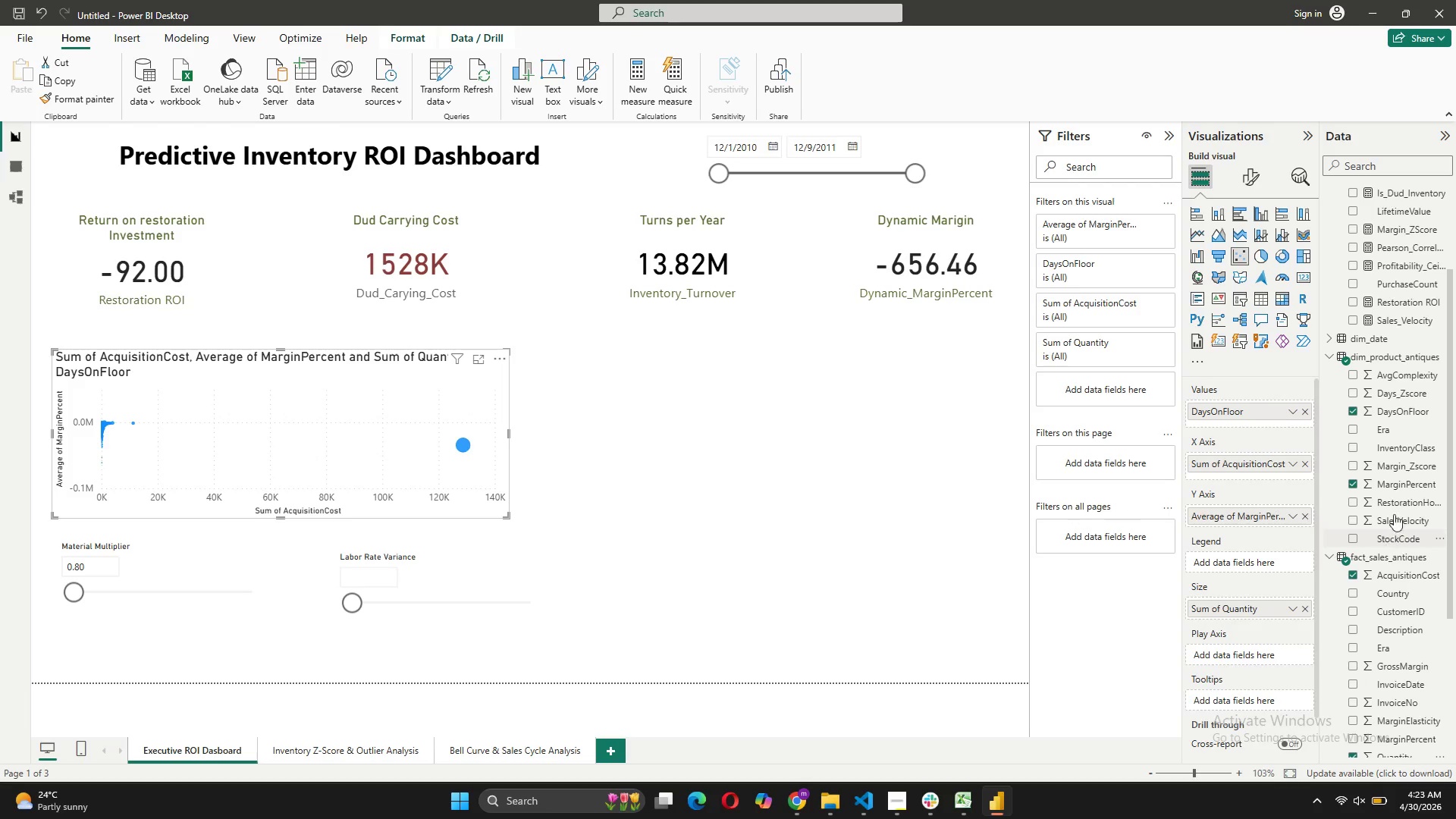 
left_click_drag(start_coordinate=[1402, 447], to_coordinate=[1278, 563])
 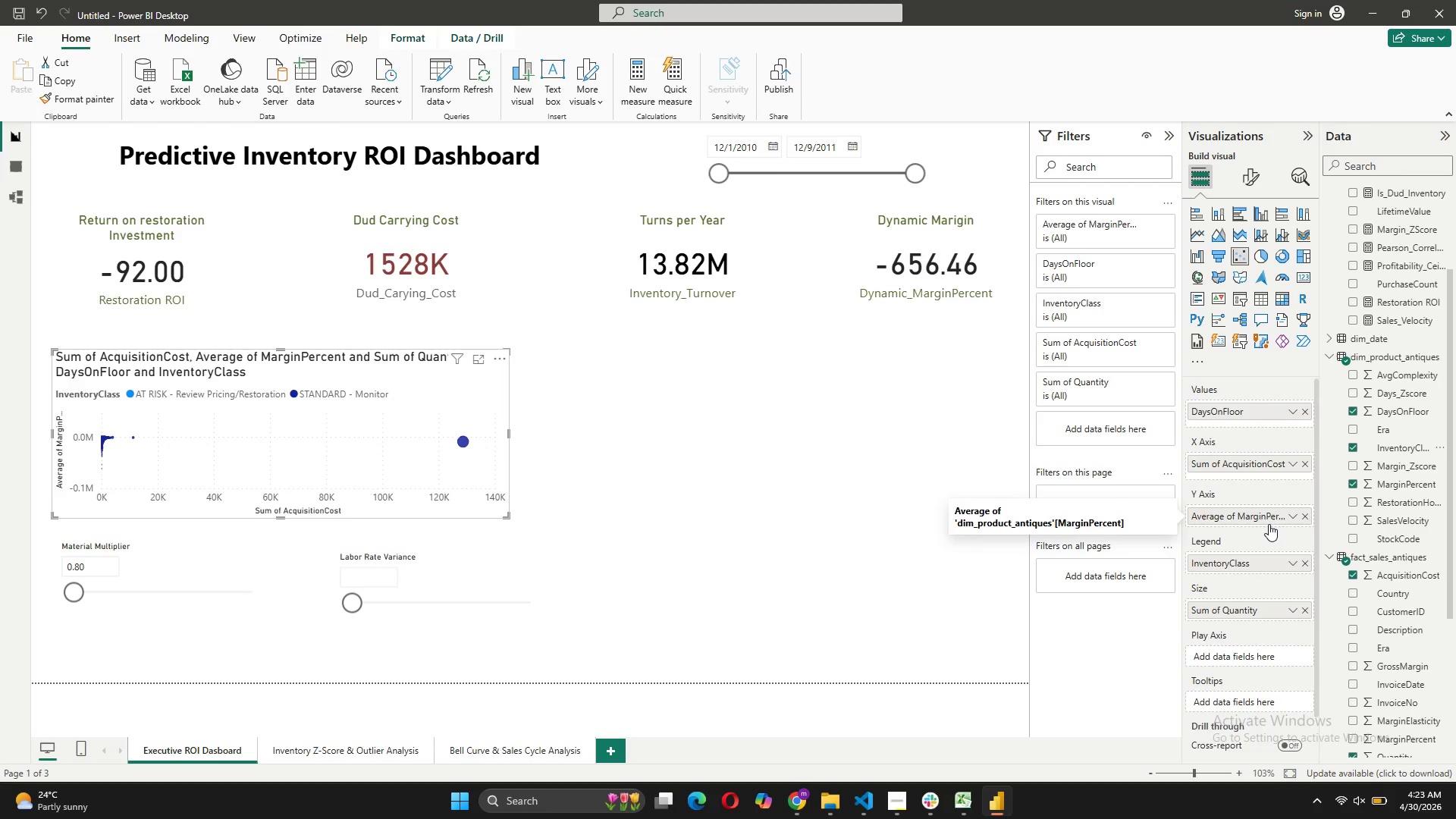 
wait(15.39)
 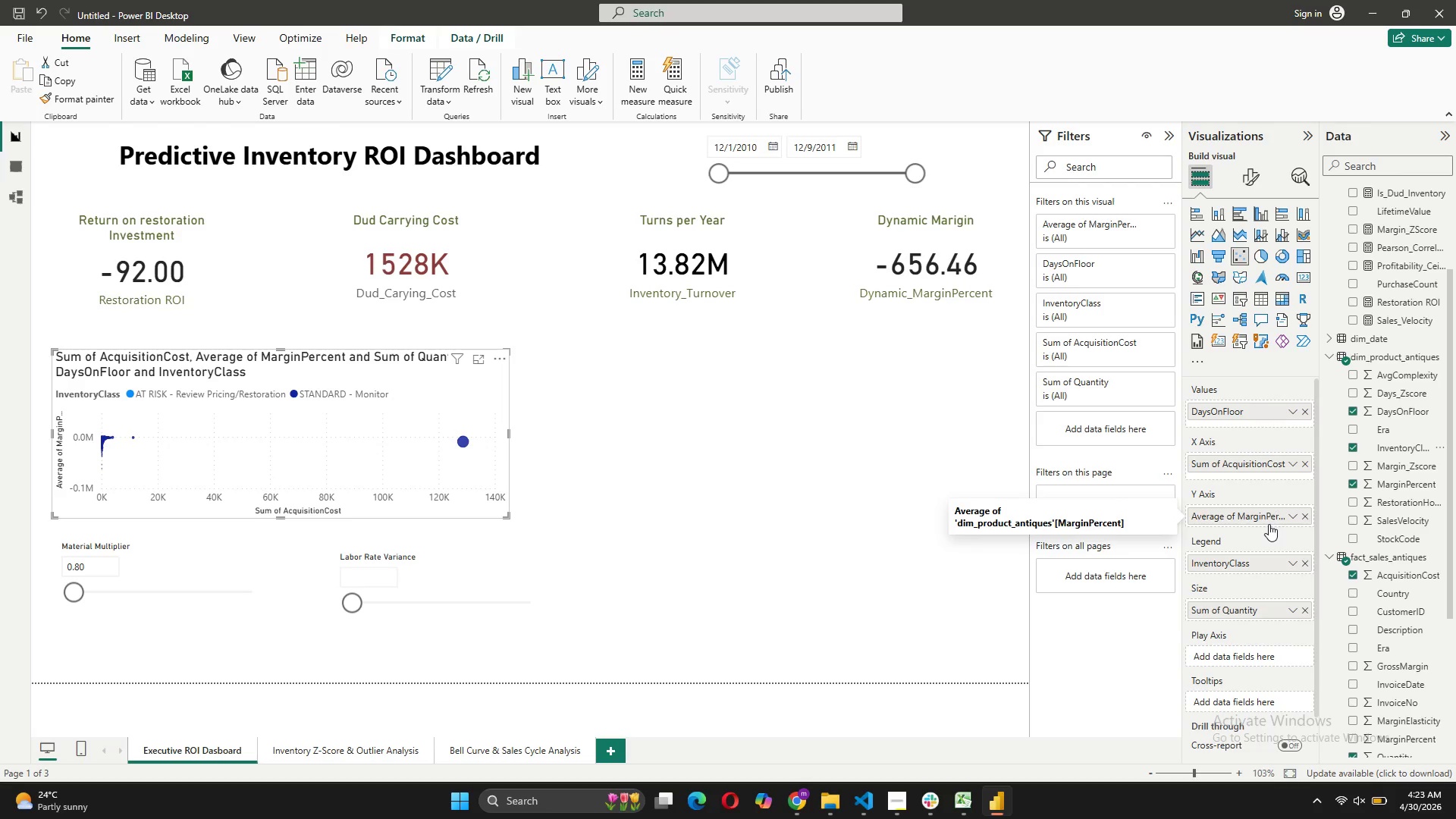 
left_click_drag(start_coordinate=[510, 431], to_coordinate=[709, 459])
 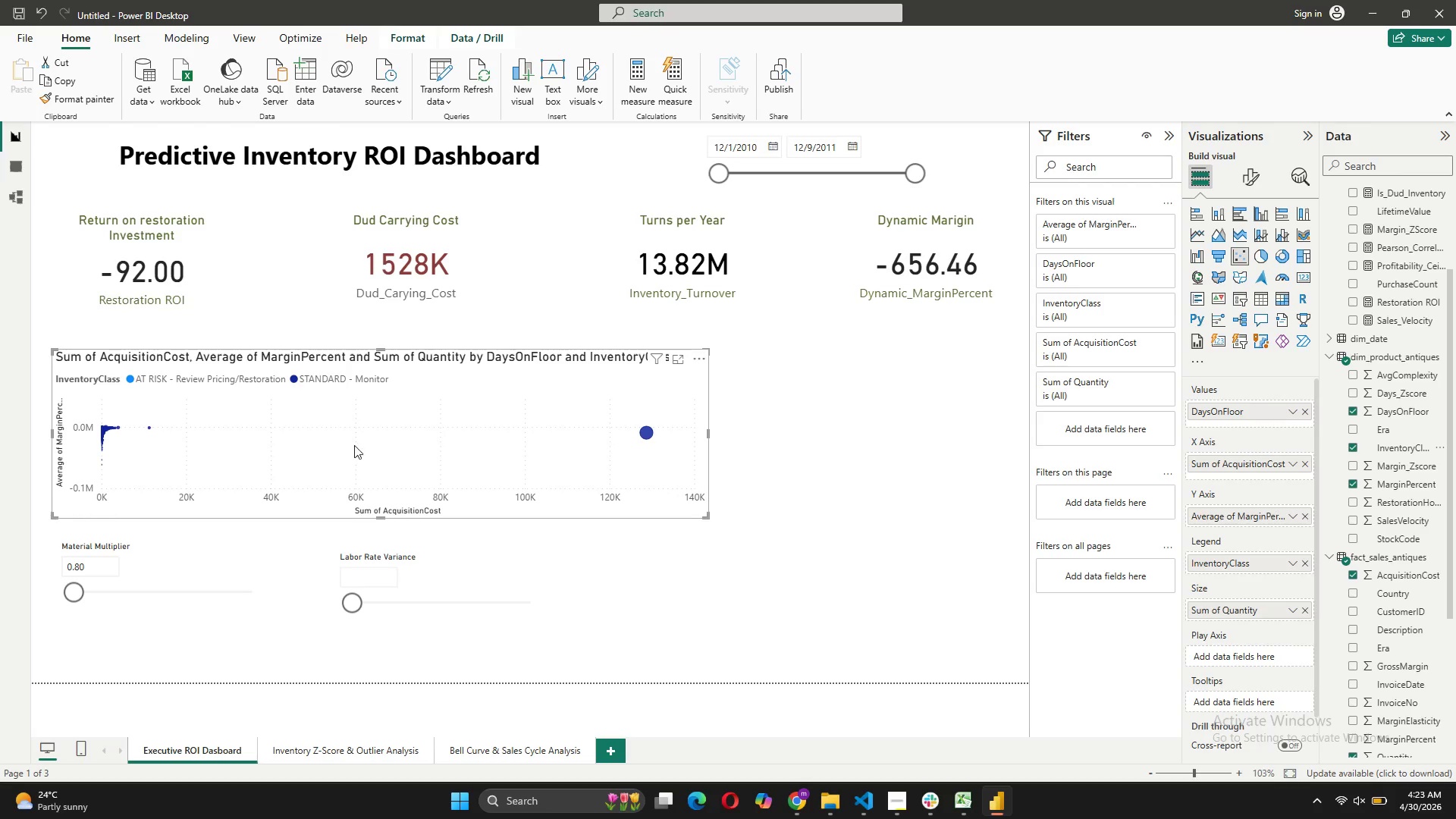 
scroll: coordinate [368, 435], scroll_direction: up, amount: 1.0
 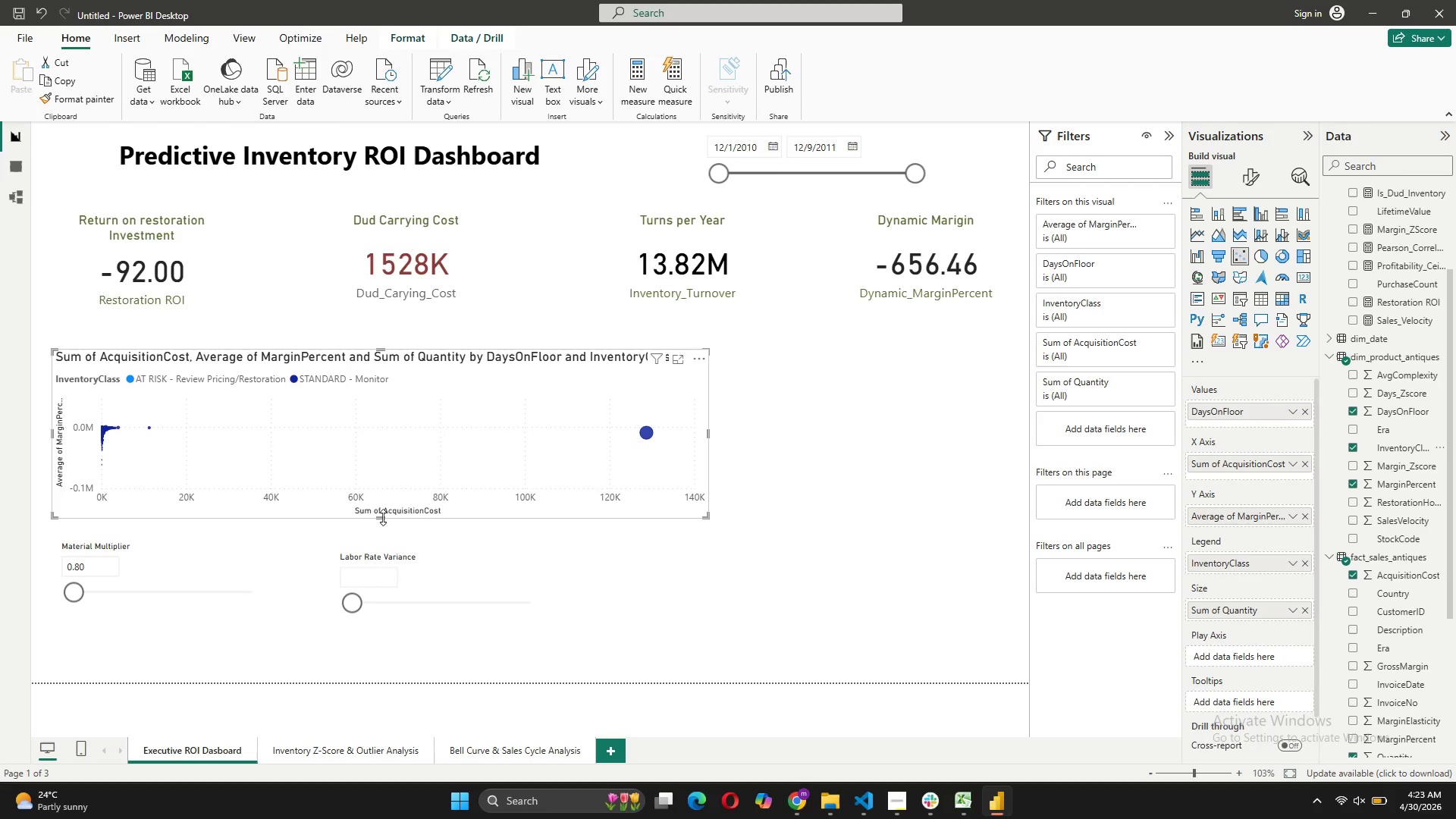 
left_click_drag(start_coordinate=[383, 517], to_coordinate=[382, 533])
 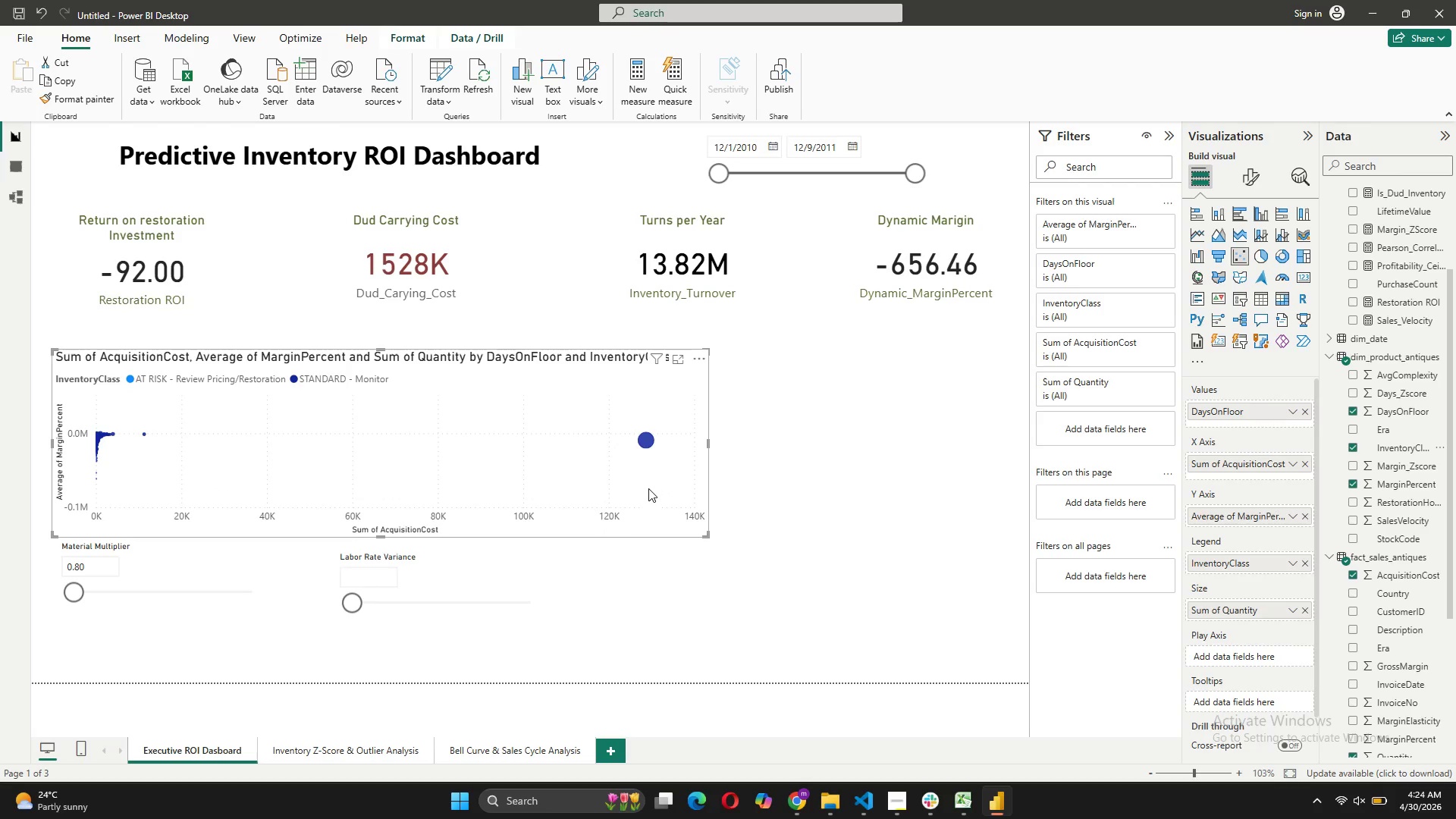 
left_click([1247, 169])
 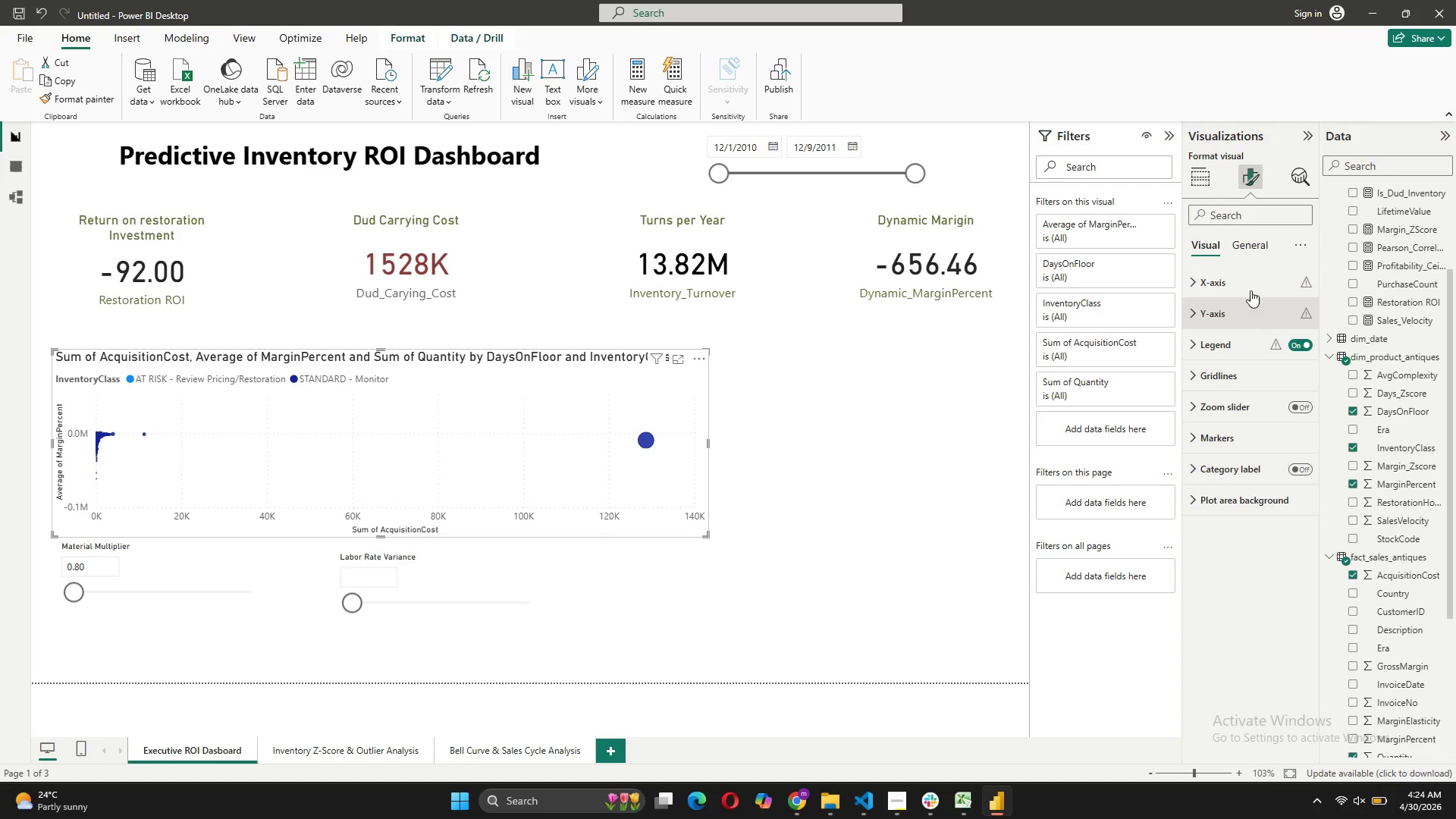 
left_click([1250, 280])
 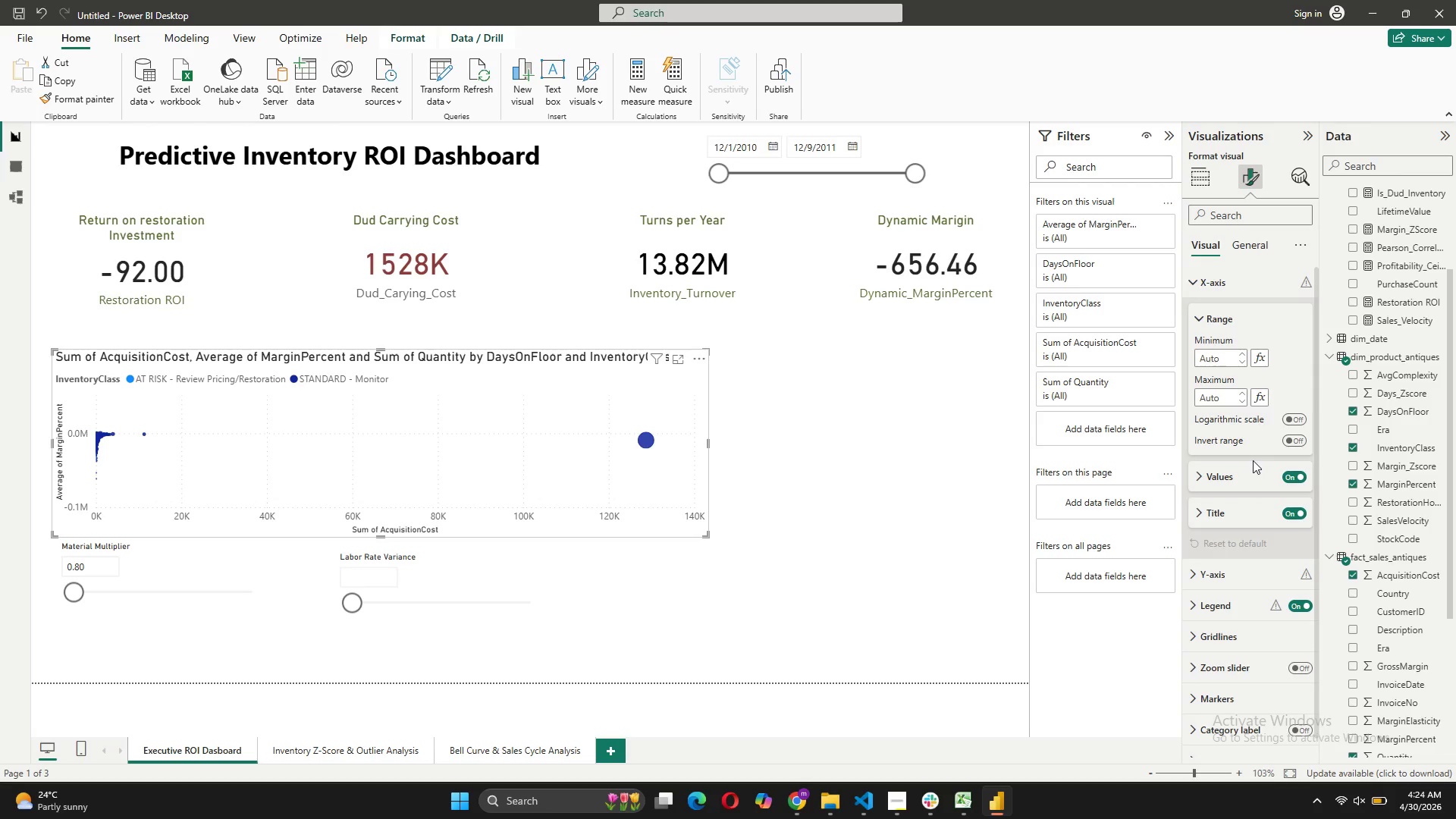 
wait(7.19)
 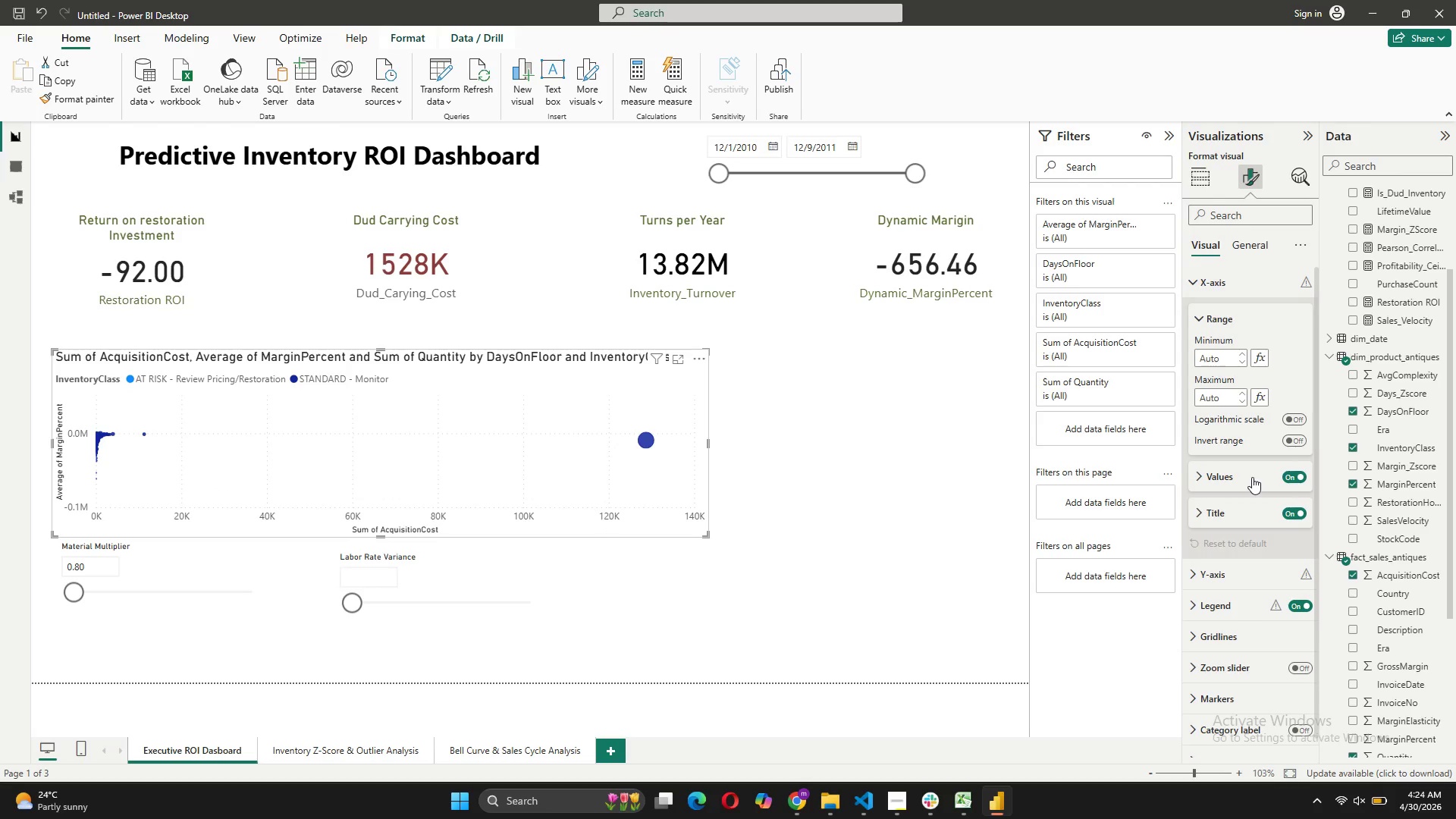 
left_click([1245, 507])
 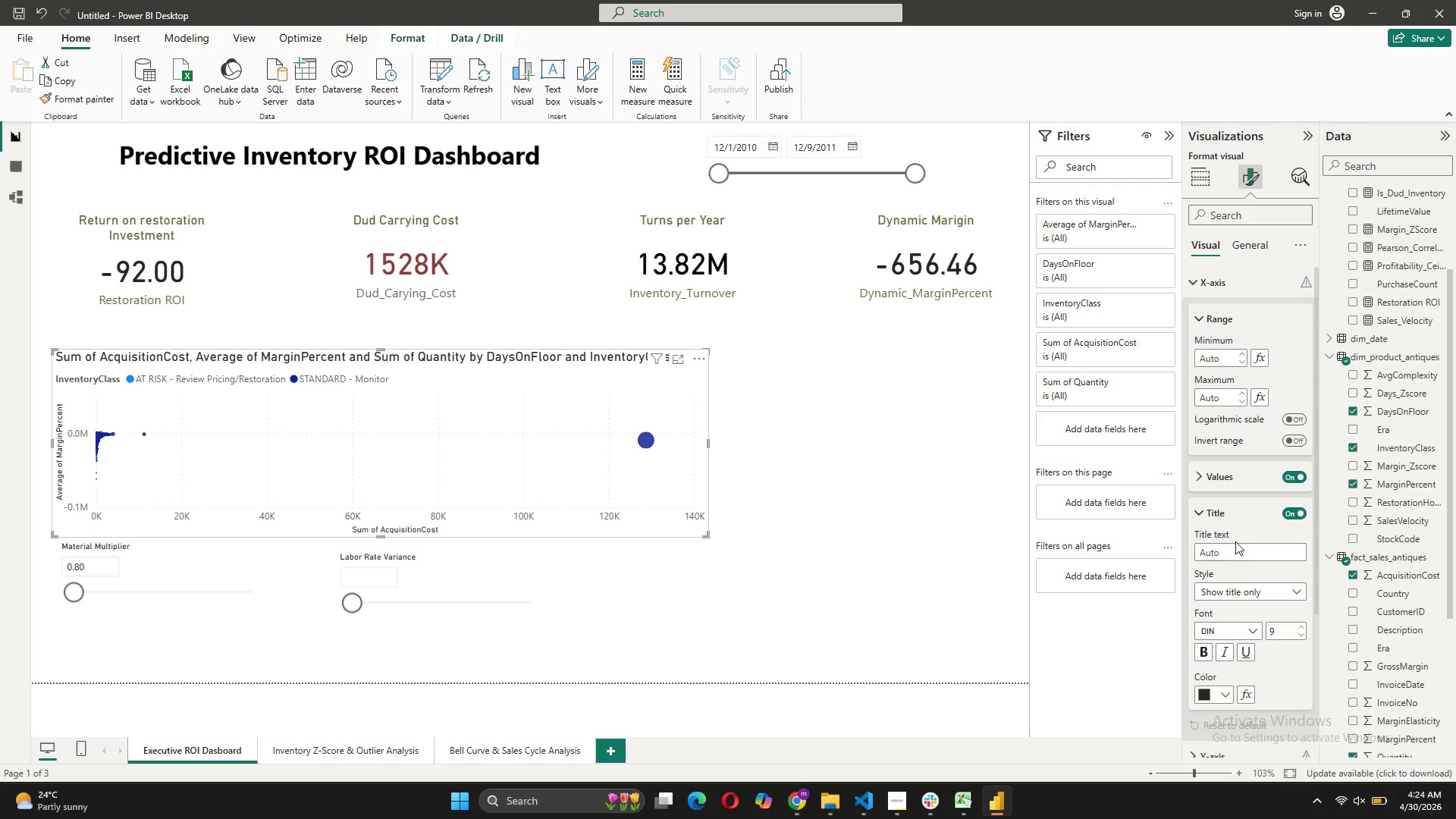 
left_click_drag(start_coordinate=[1235, 548], to_coordinate=[1197, 551])
 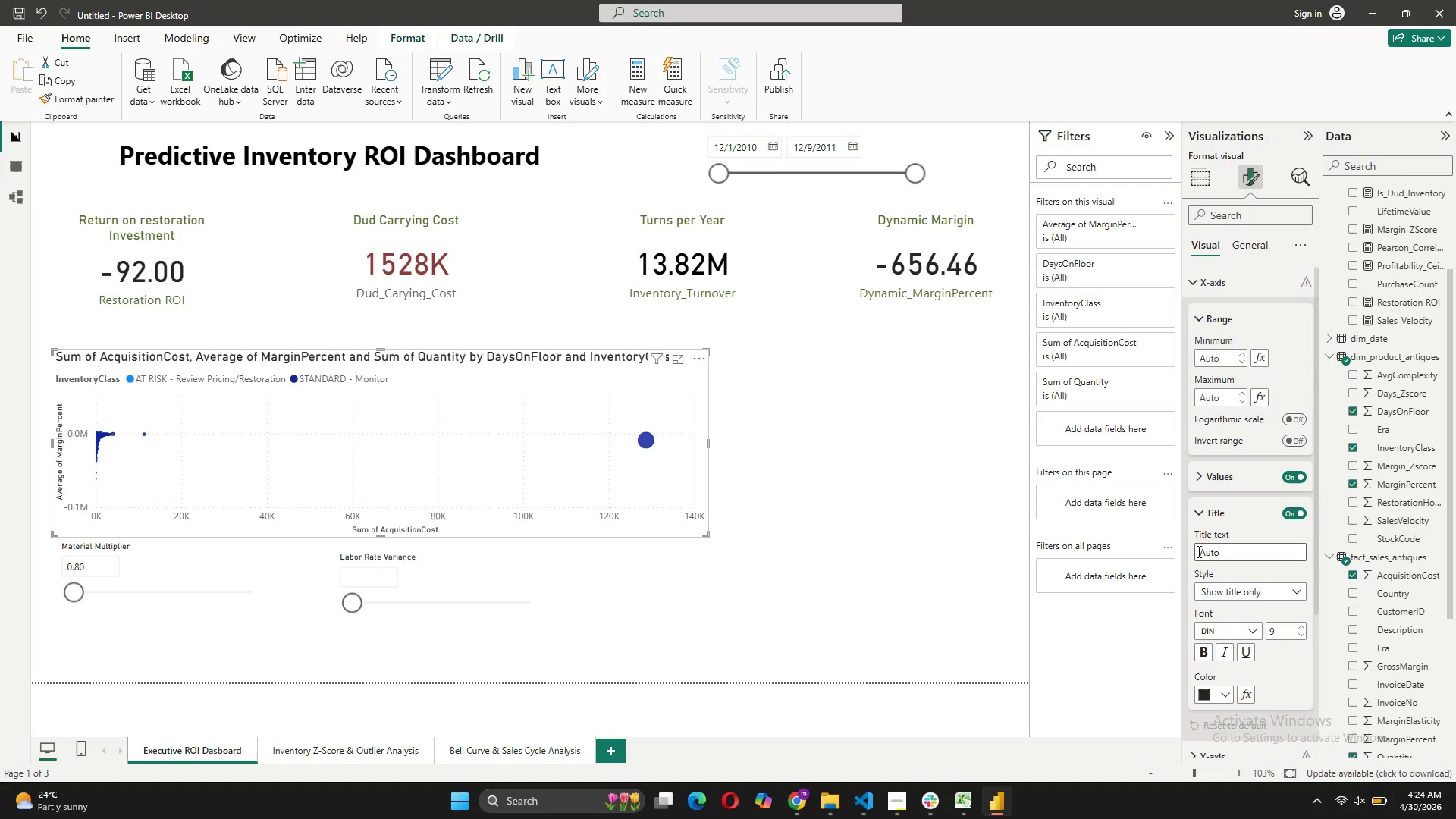 
type(Acquisition)
 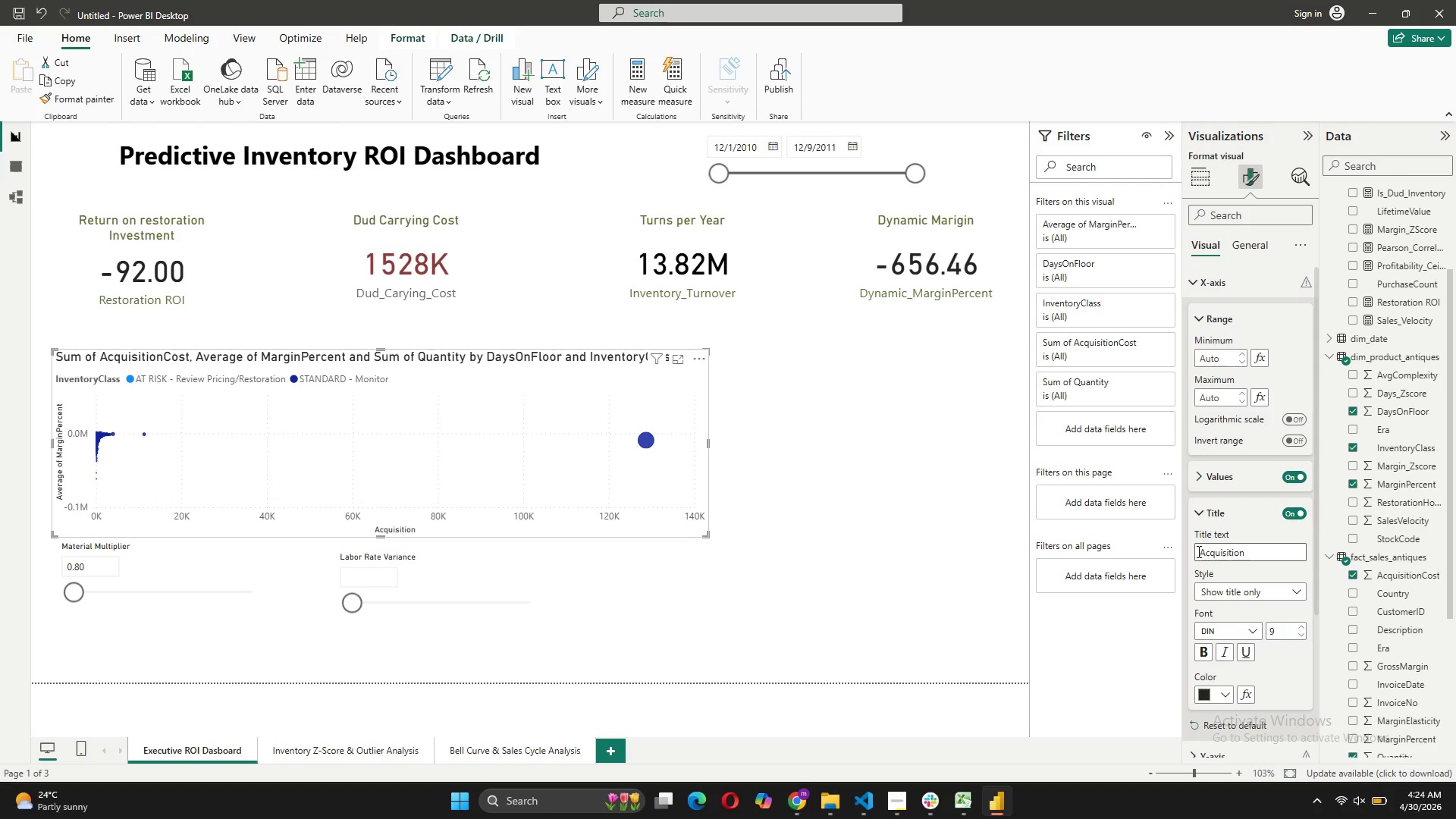 
type( Price)
 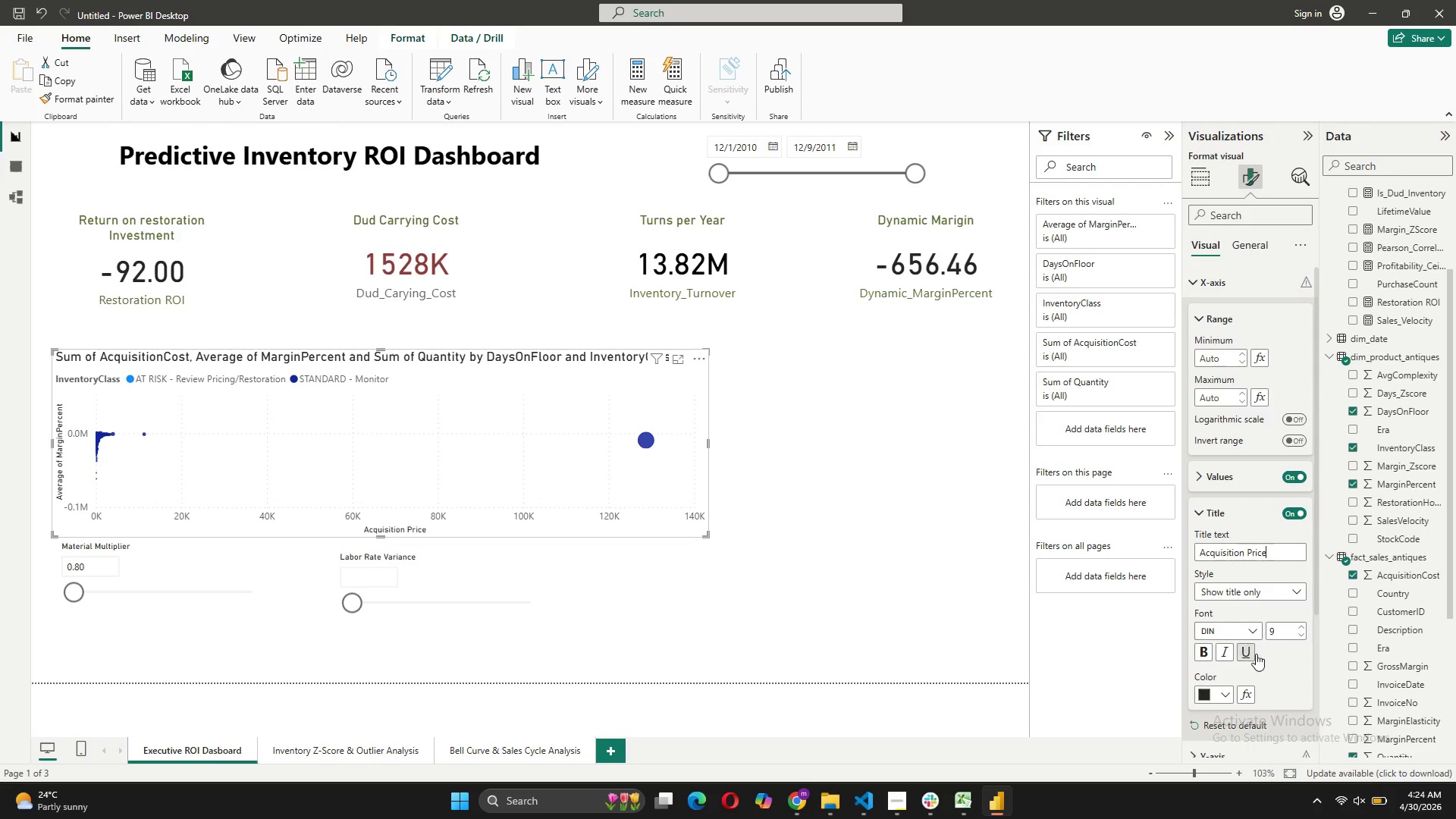 
wait(12.84)
 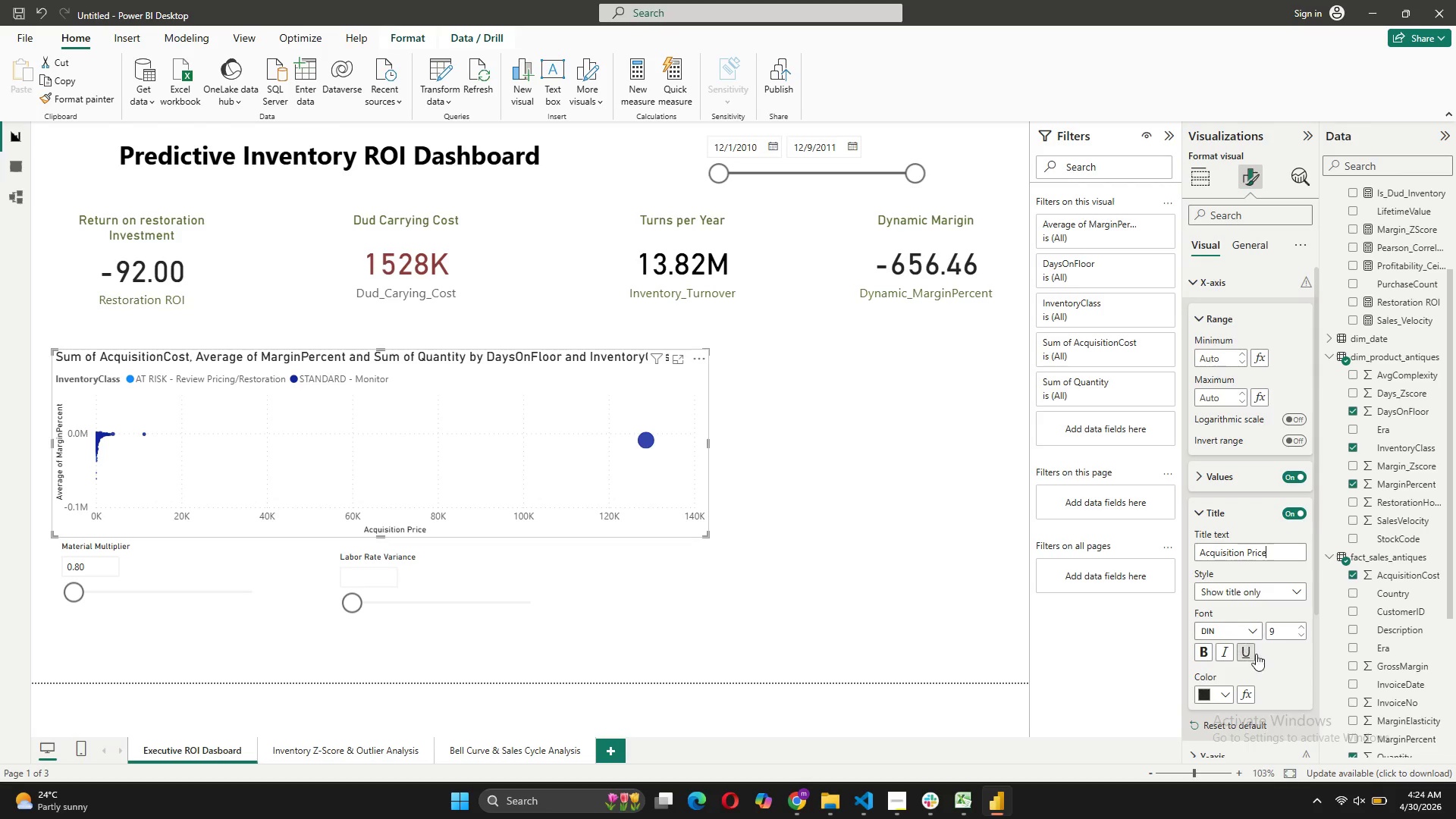 
left_click([1216, 630])
 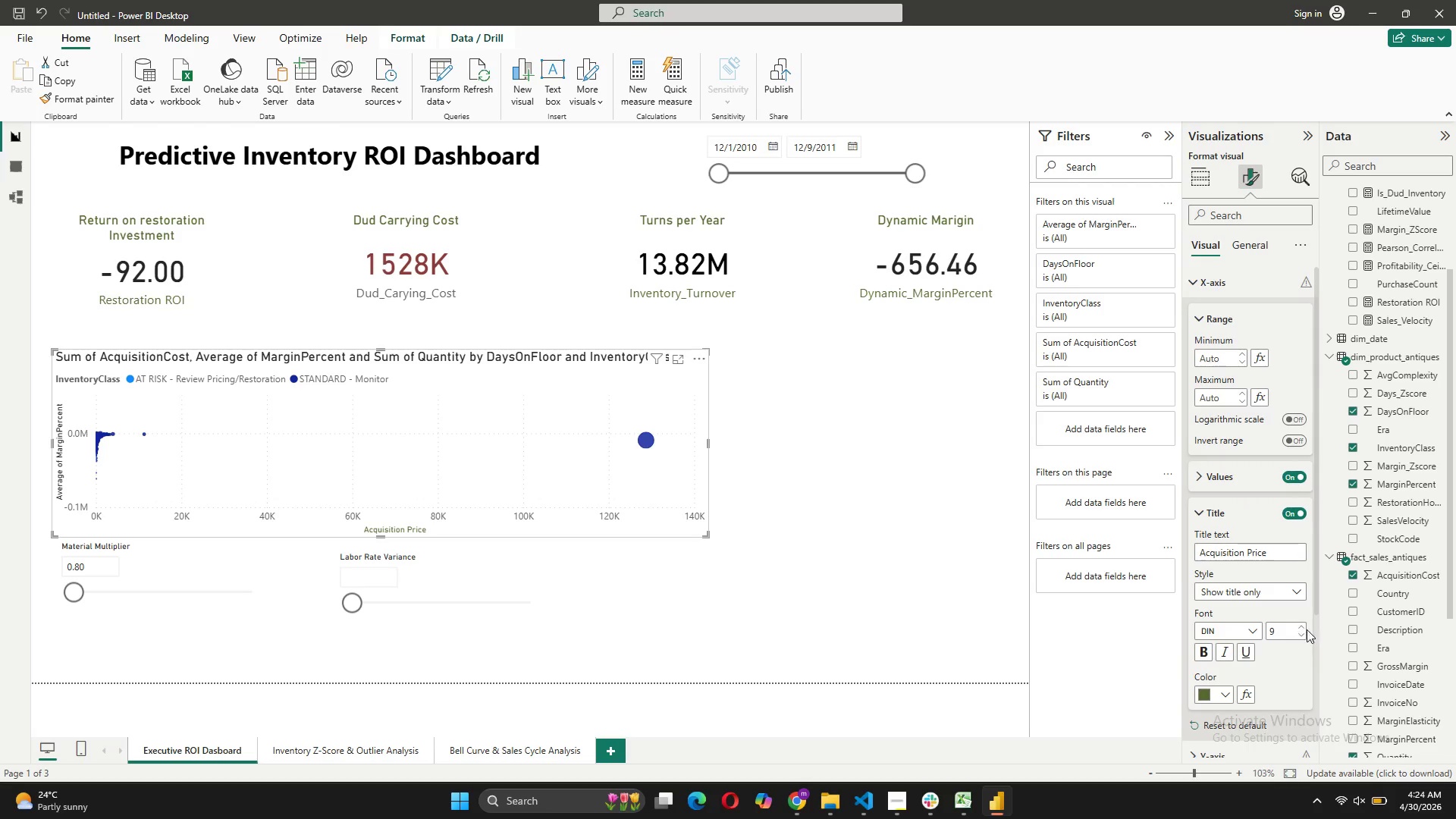 
double_click([1303, 629])
 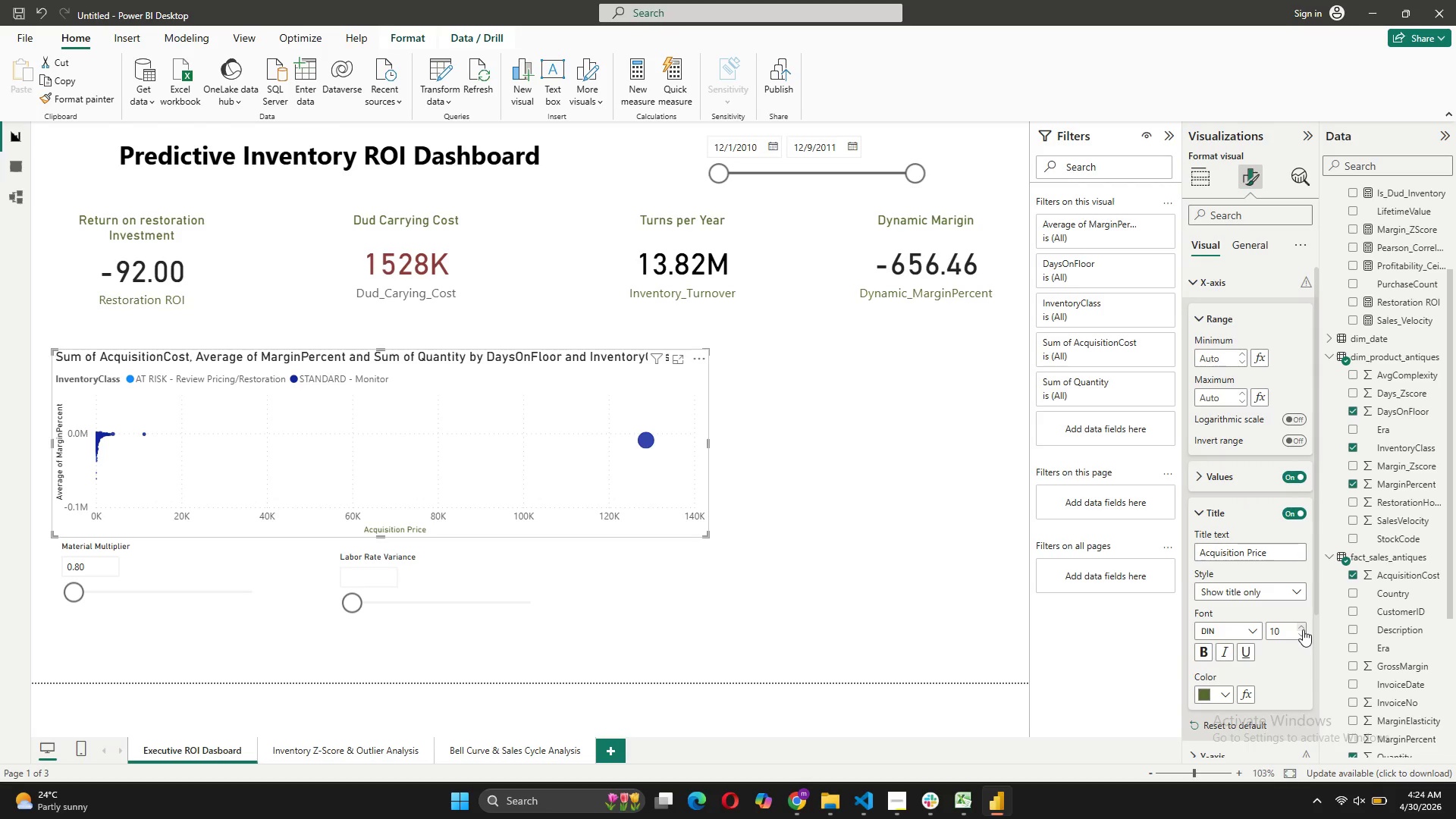 
triple_click([1303, 629])
 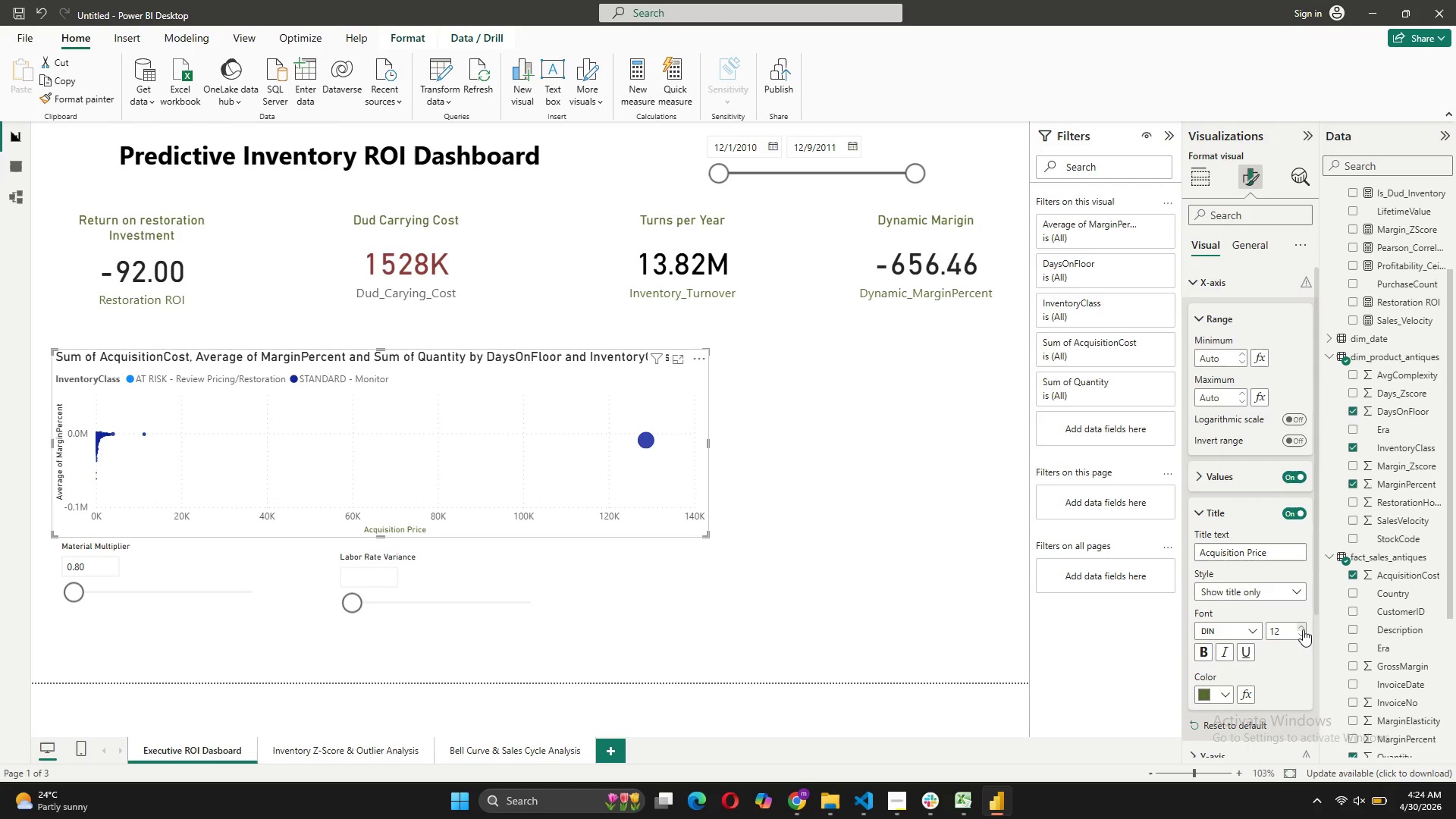 
double_click([1303, 629])
 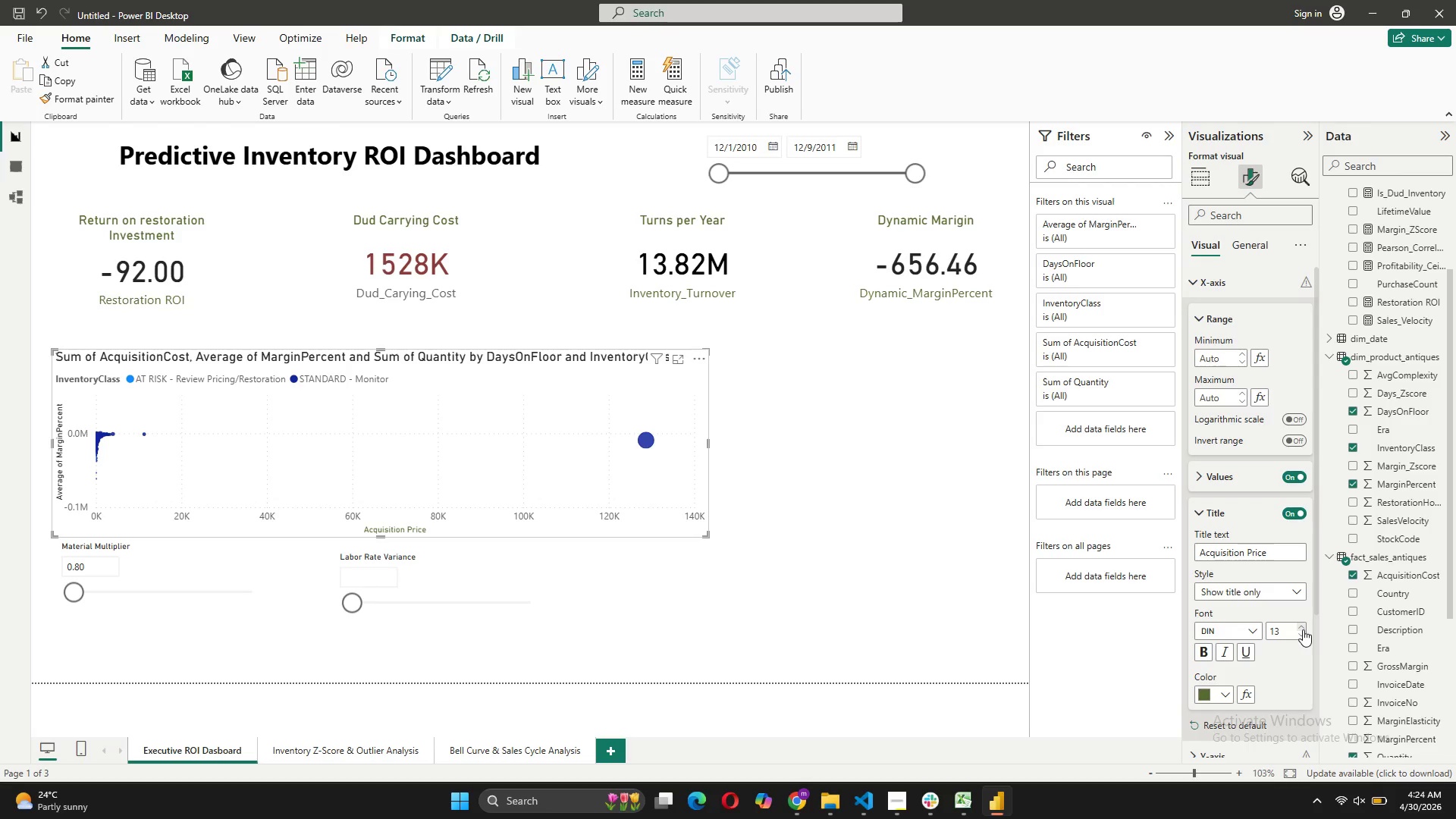 
double_click([1303, 629])
 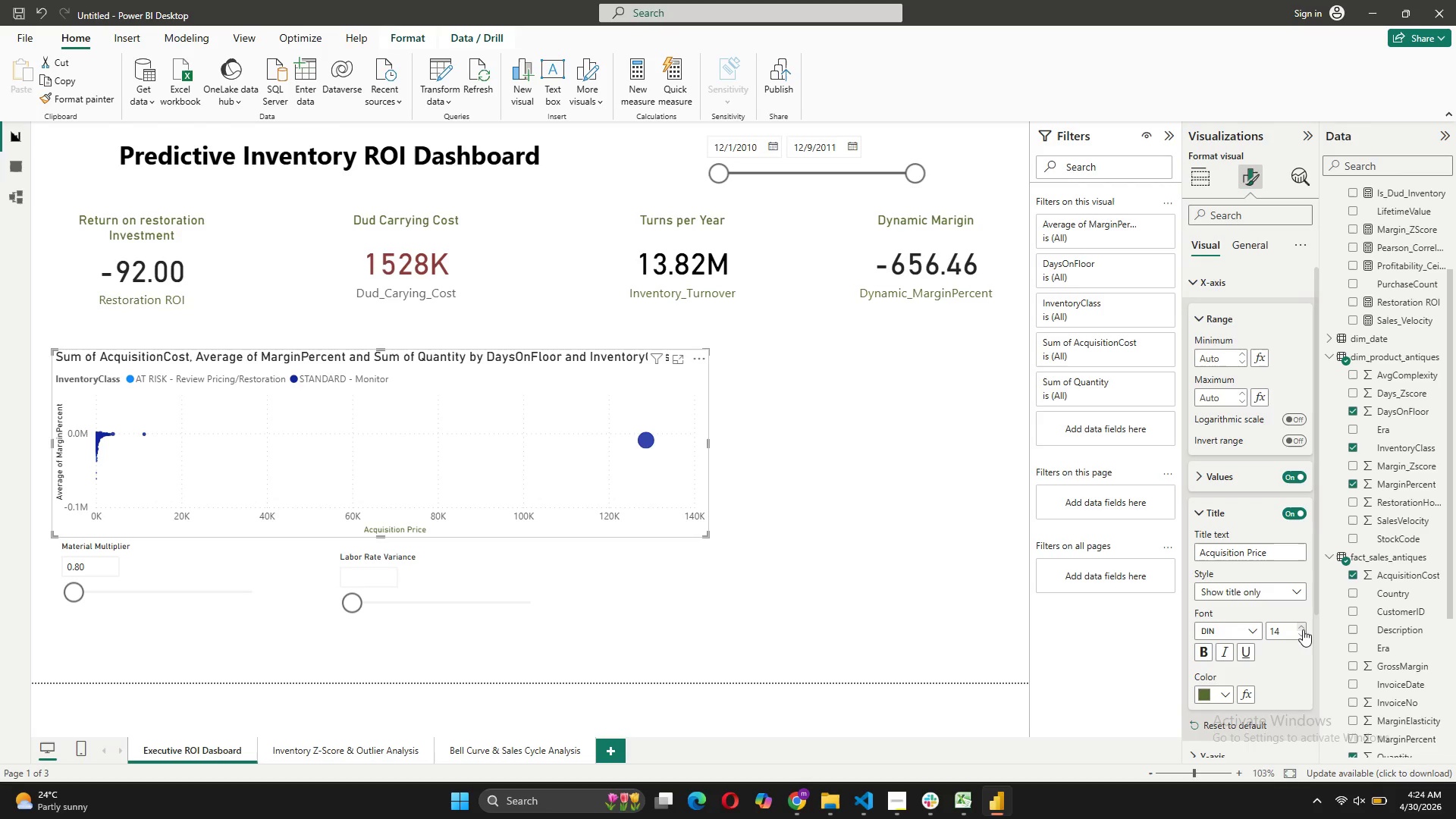 
triple_click([1303, 629])
 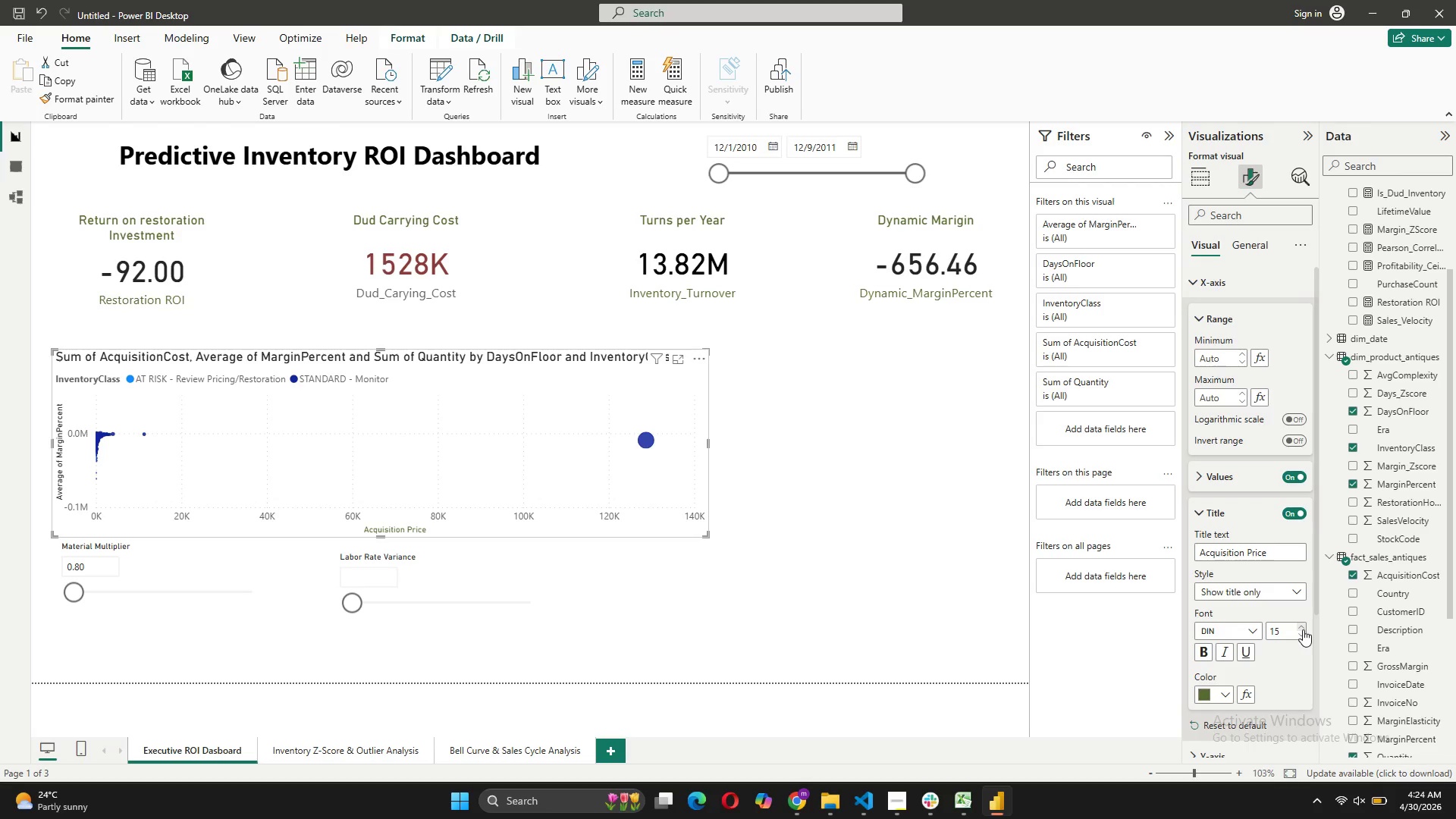 
triple_click([1303, 629])
 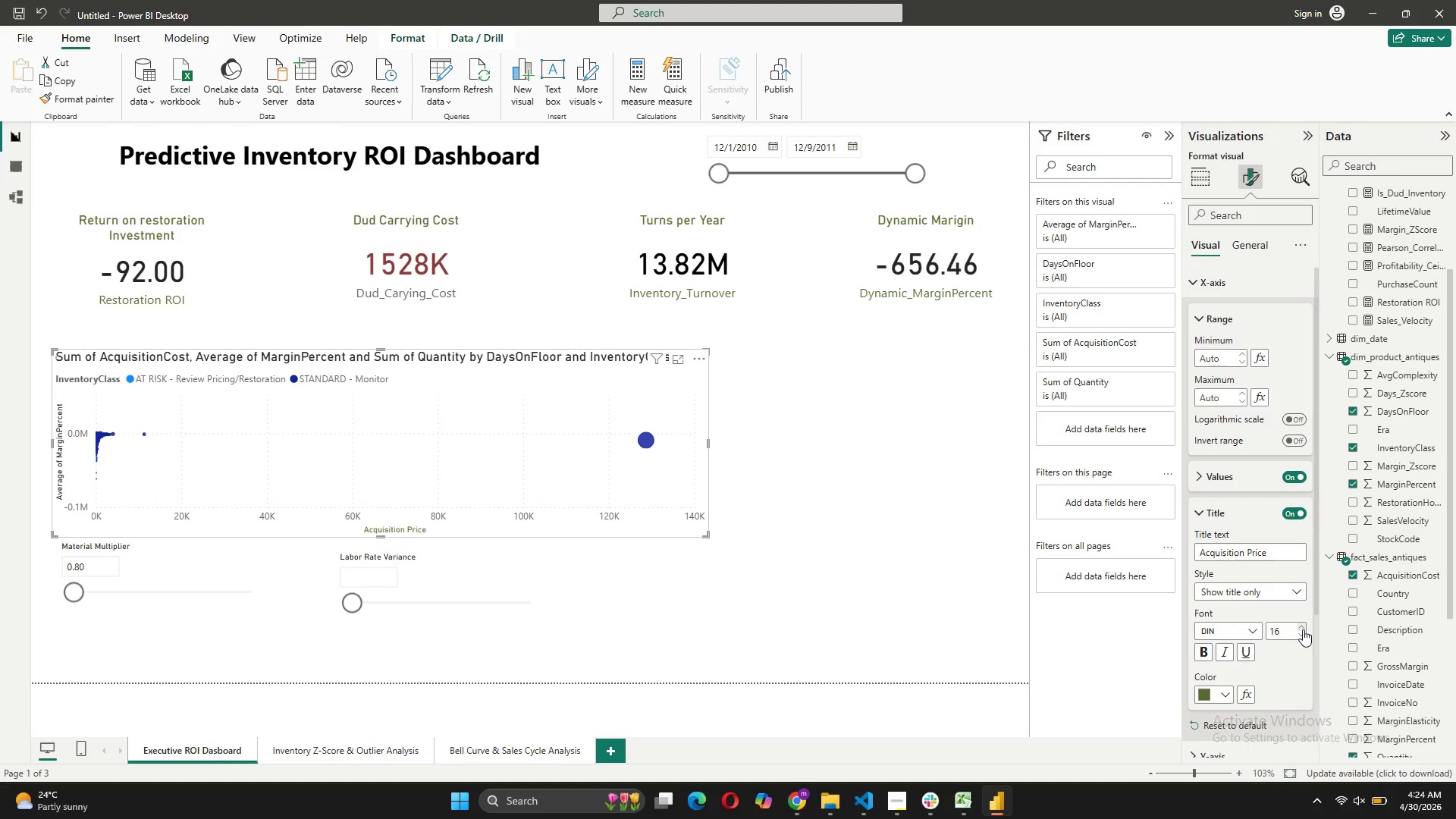 
triple_click([1303, 629])
 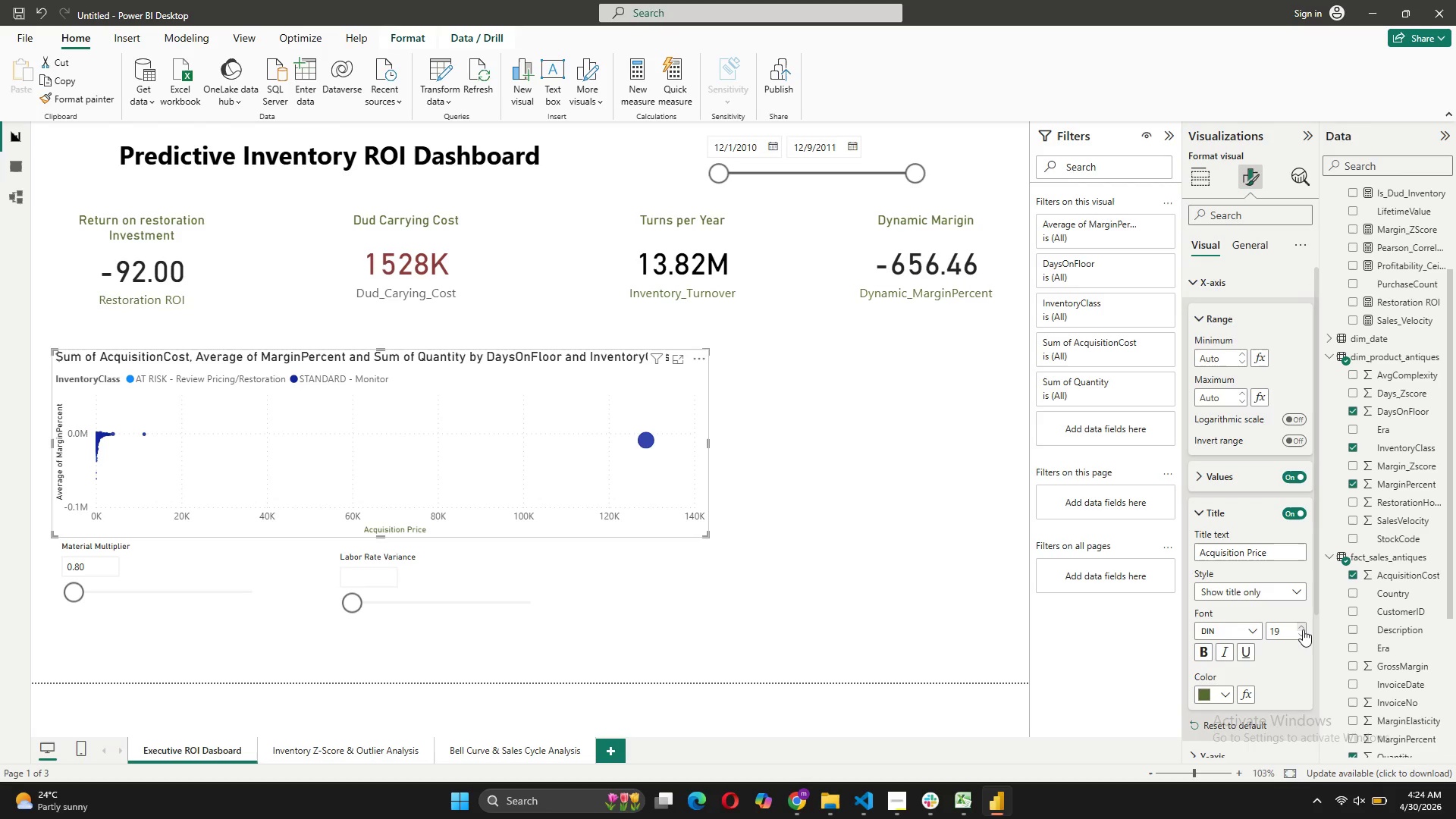 
triple_click([1303, 629])
 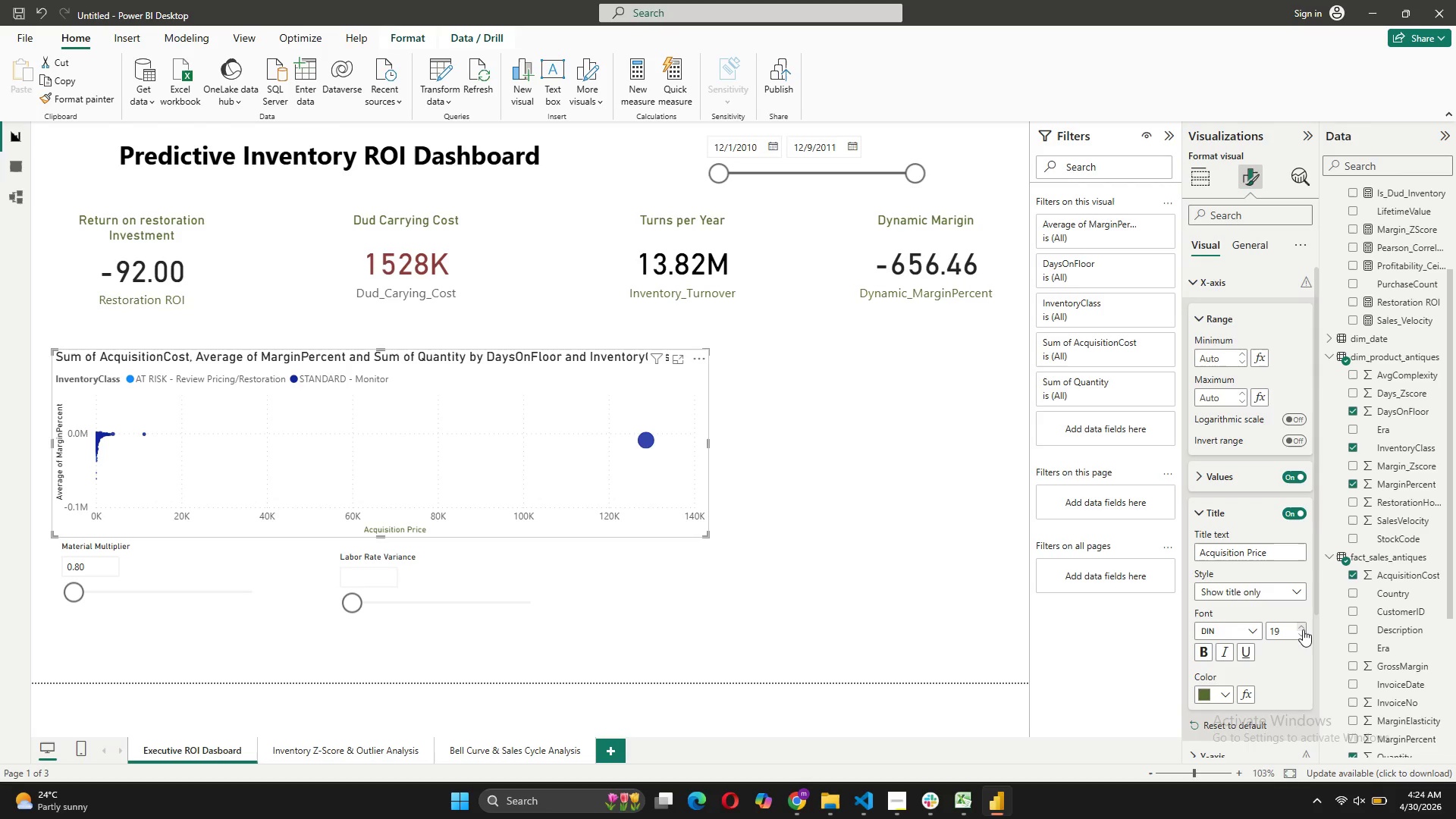 
left_click([1303, 629])
 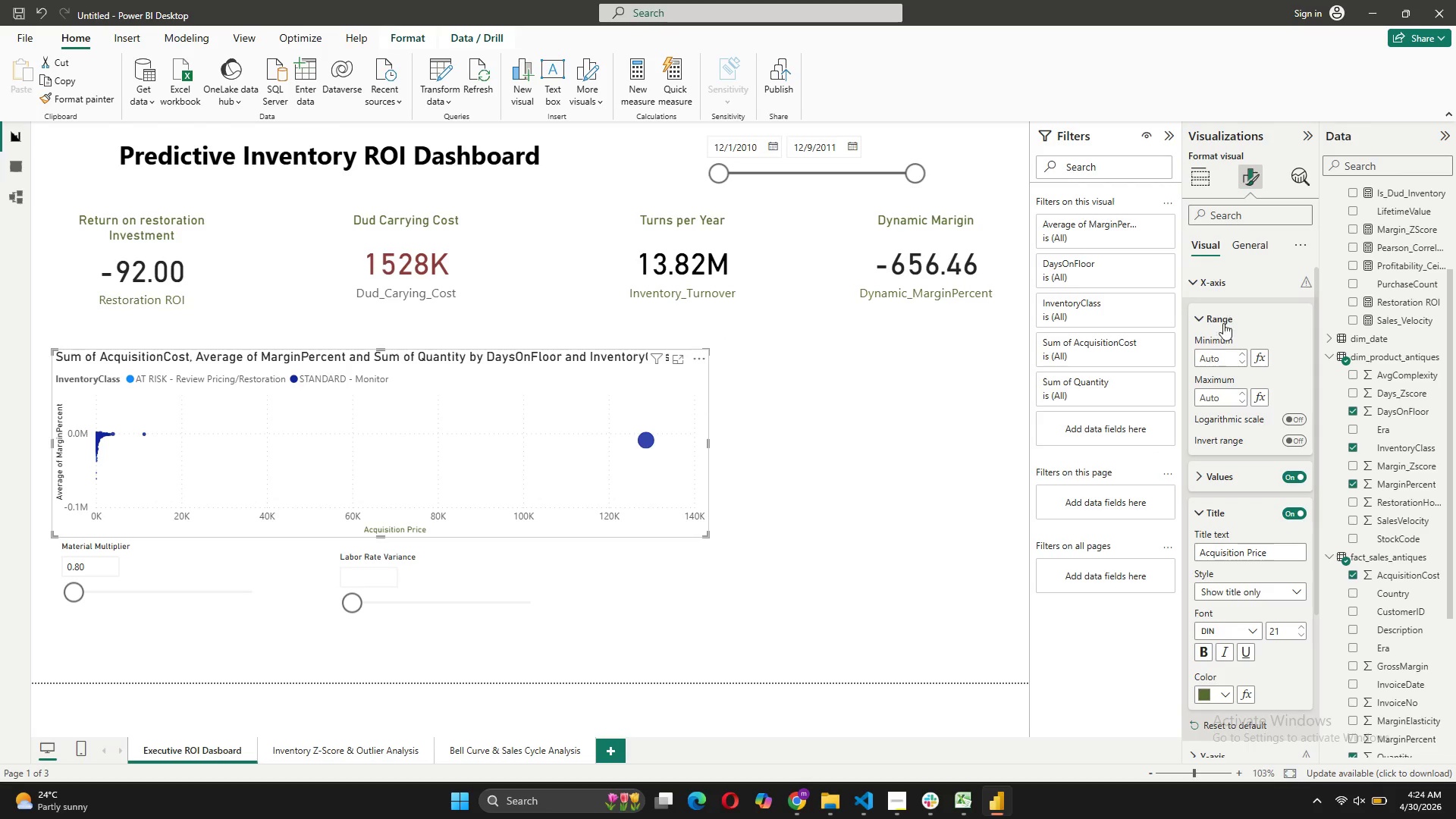 
wait(7.81)
 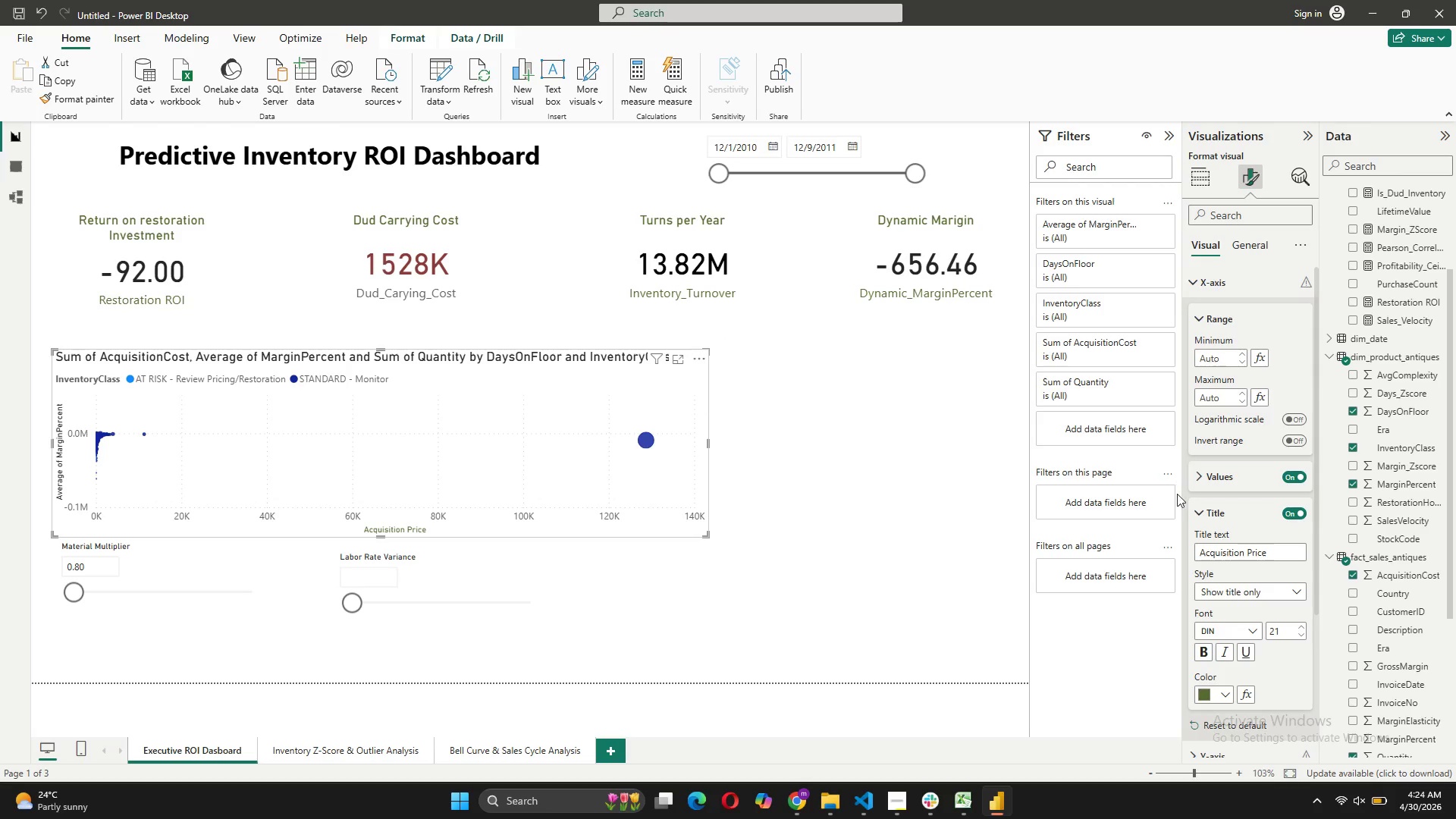 
left_click([1270, 473])
 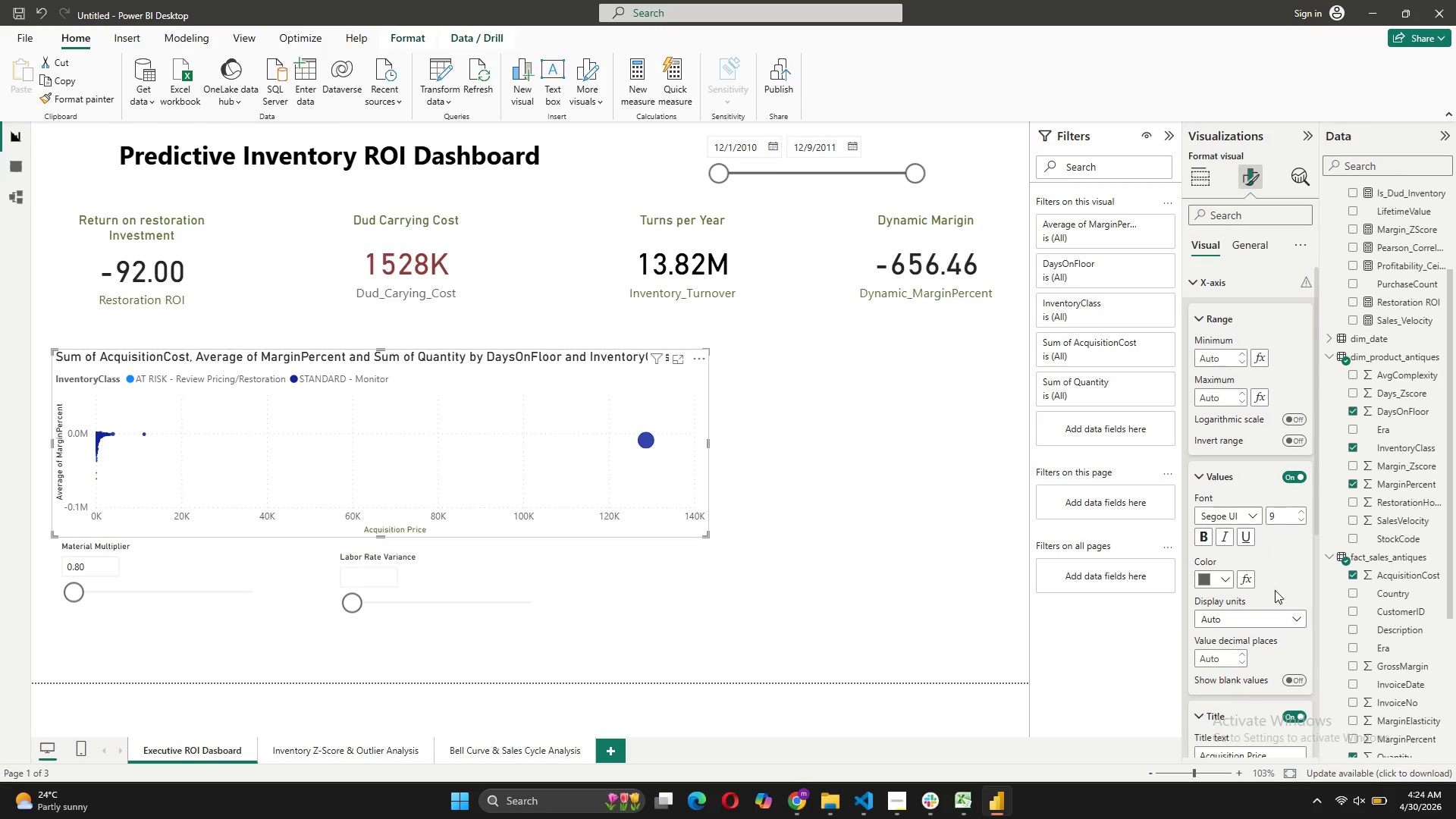 
left_click([1275, 619])
 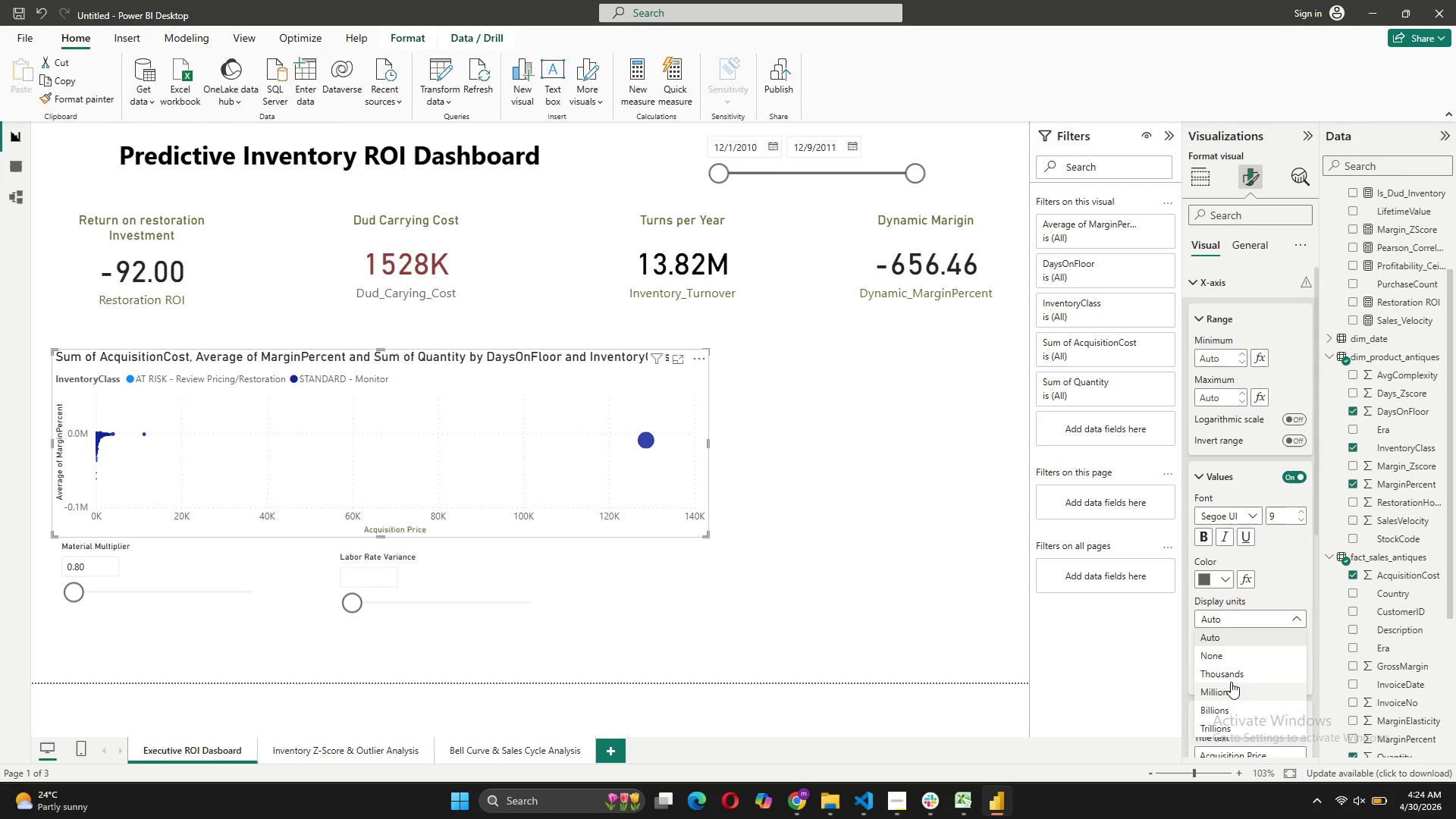 
left_click([1231, 678])
 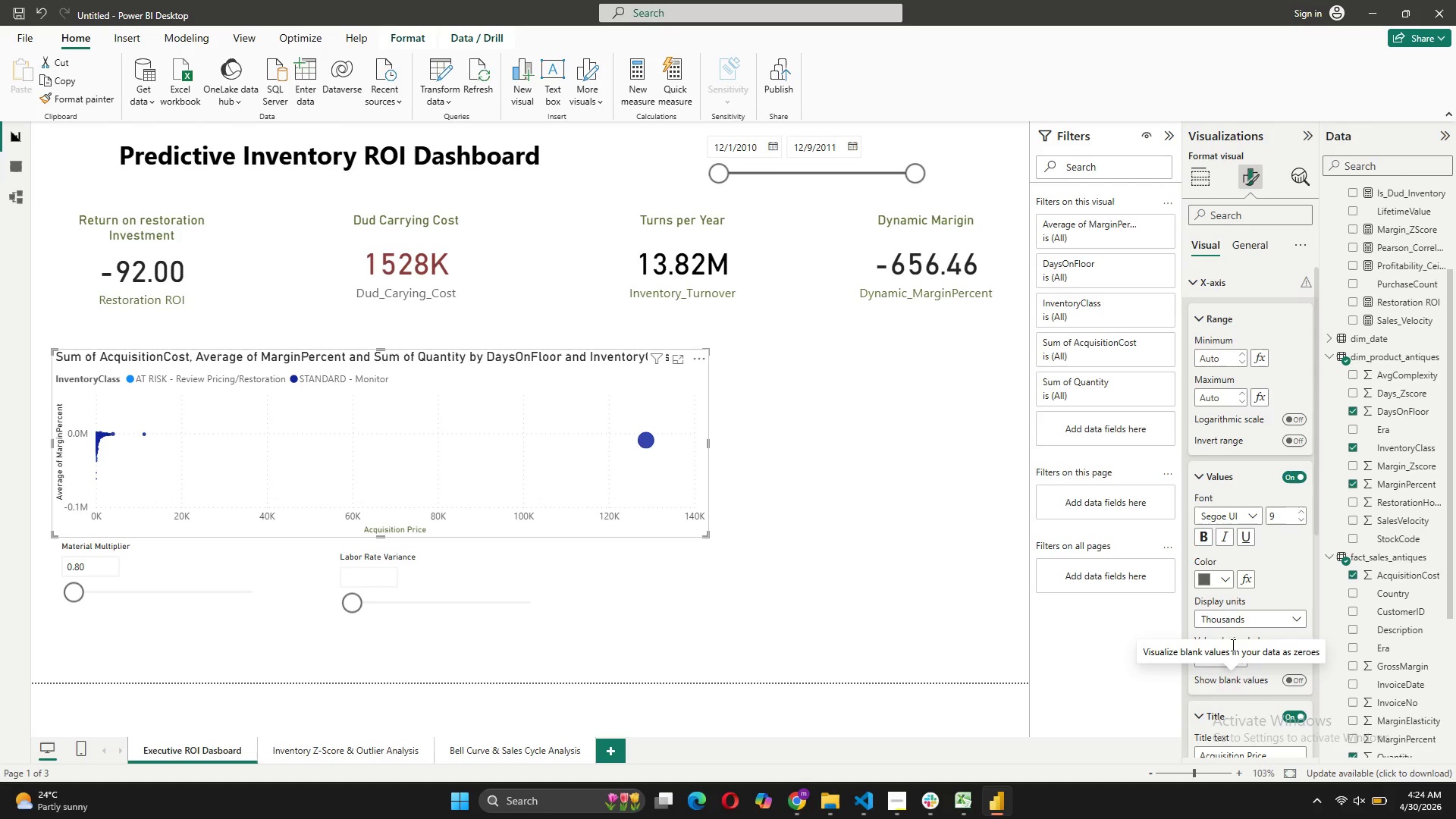 
left_click([1235, 620])
 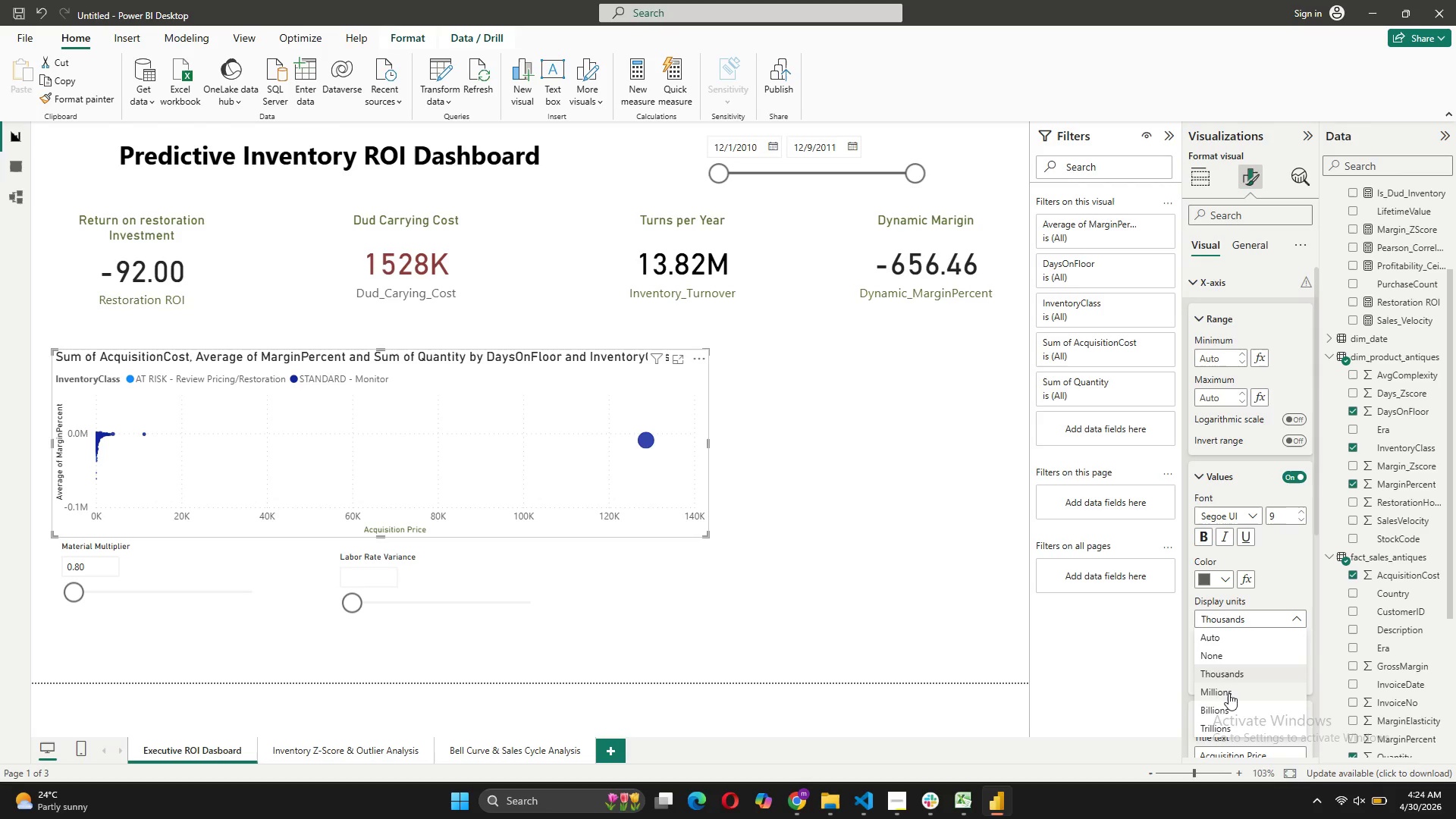 
left_click([1228, 693])
 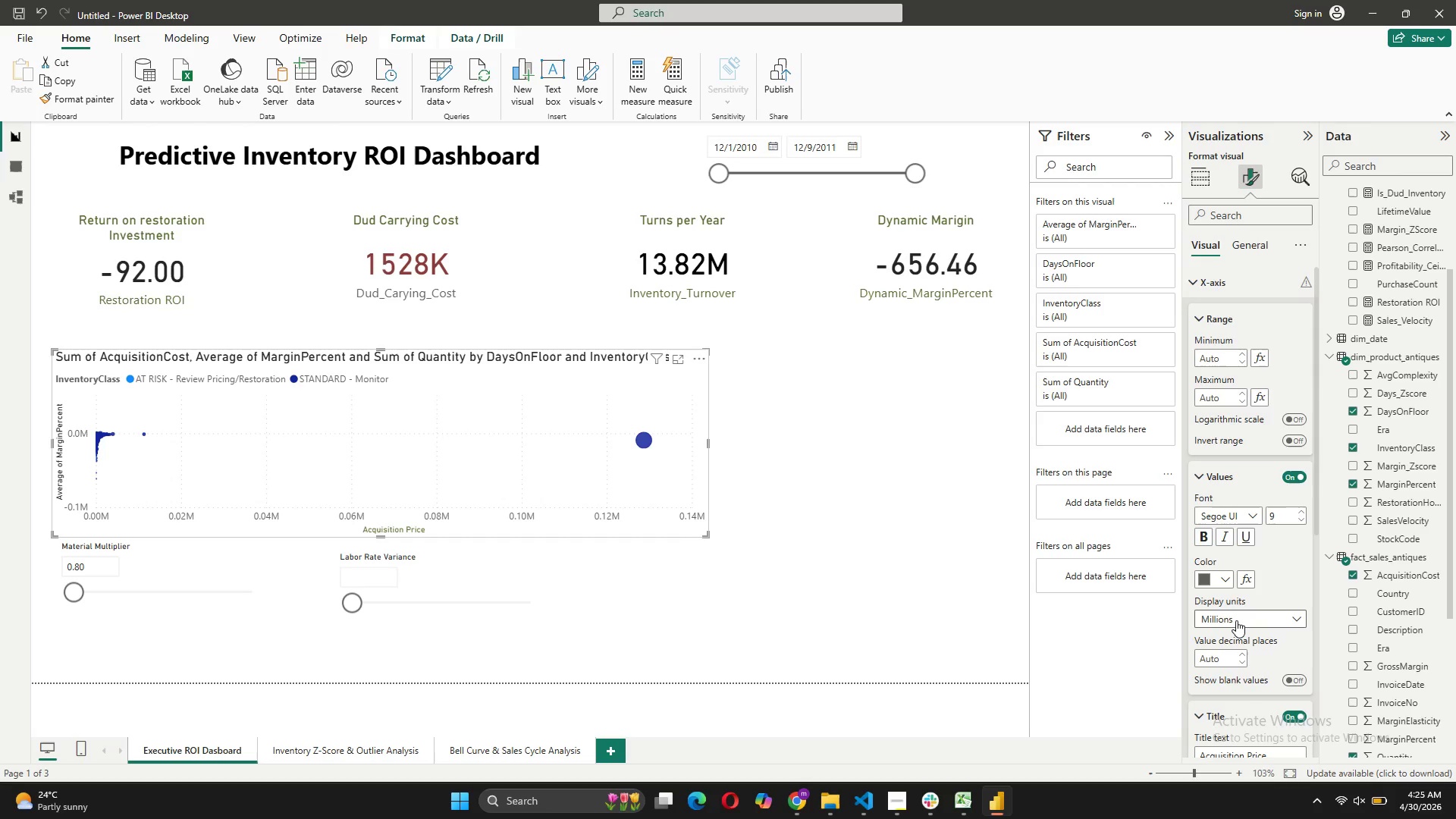 
wait(6.12)
 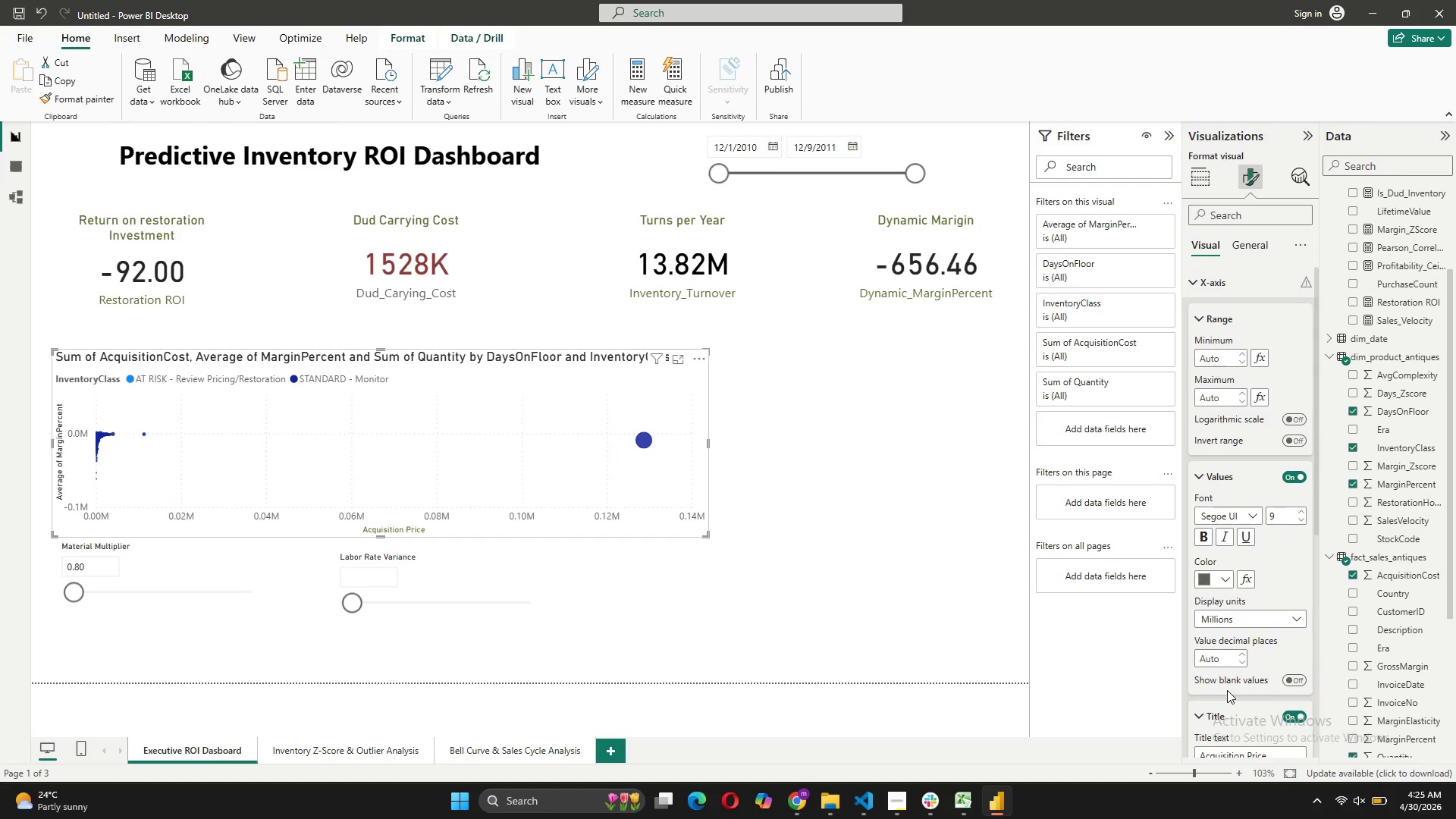 
left_click([1236, 620])
 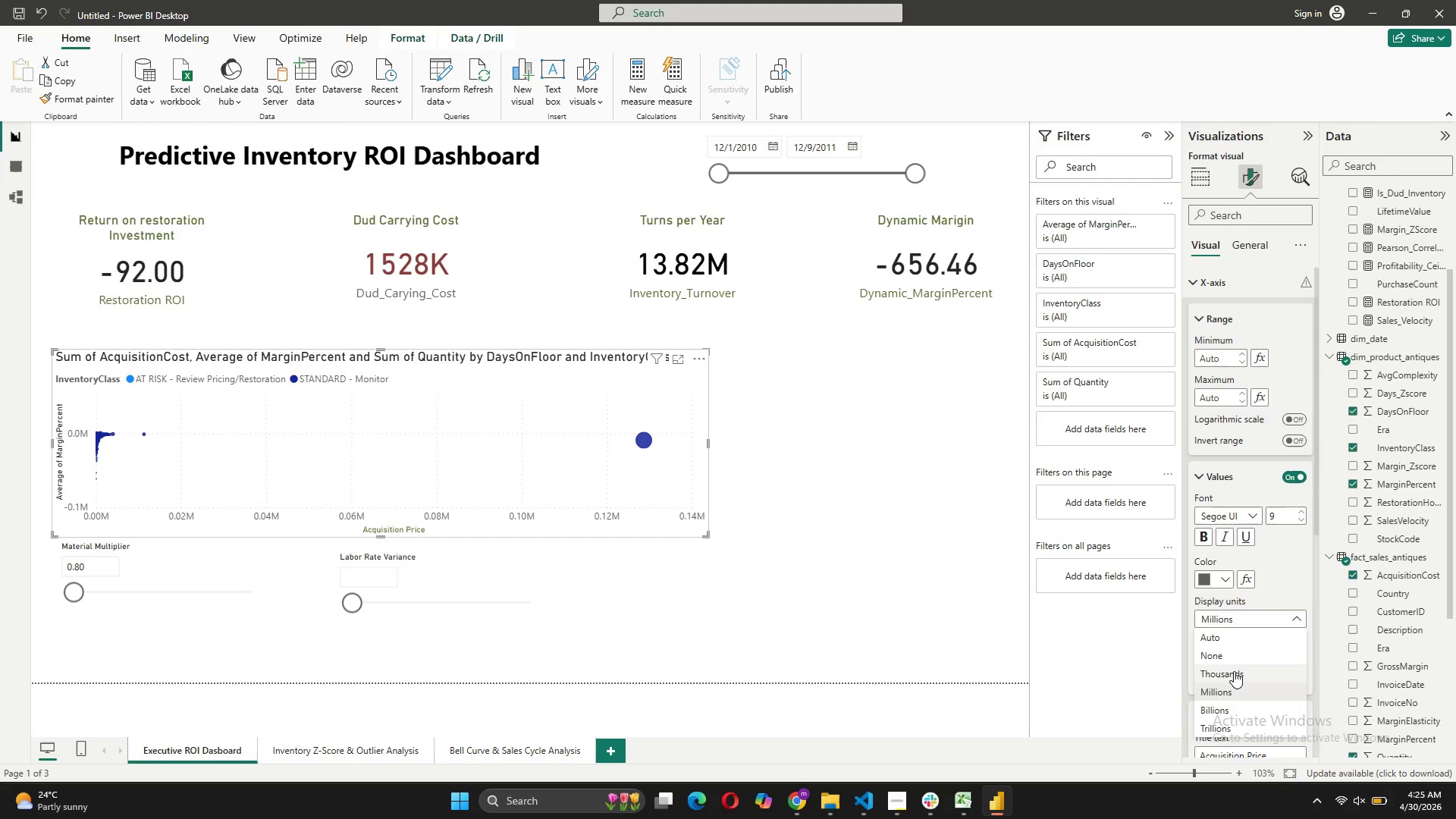 
left_click([1234, 671])
 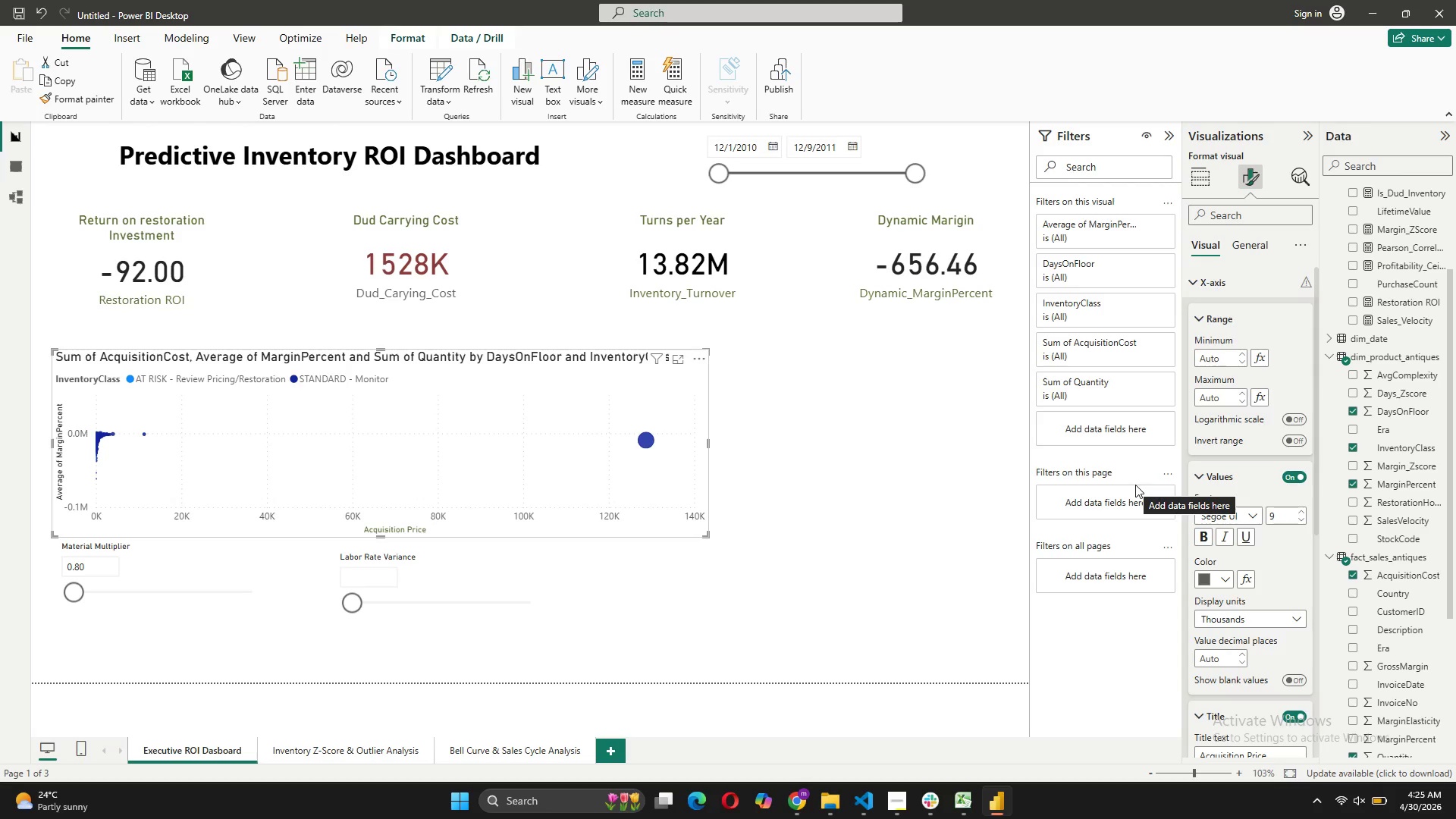 
wait(5.91)
 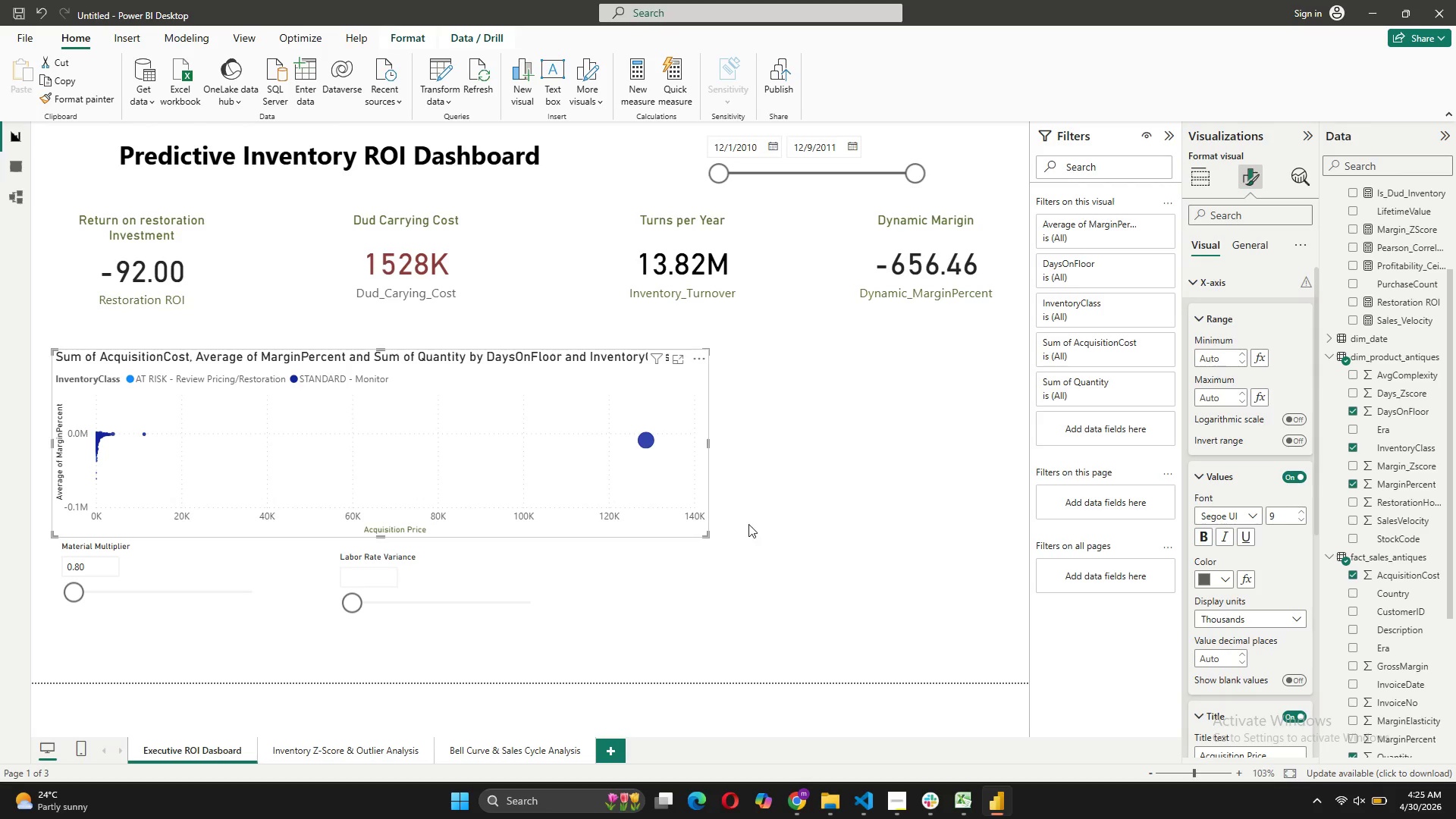 
left_click([1203, 287])
 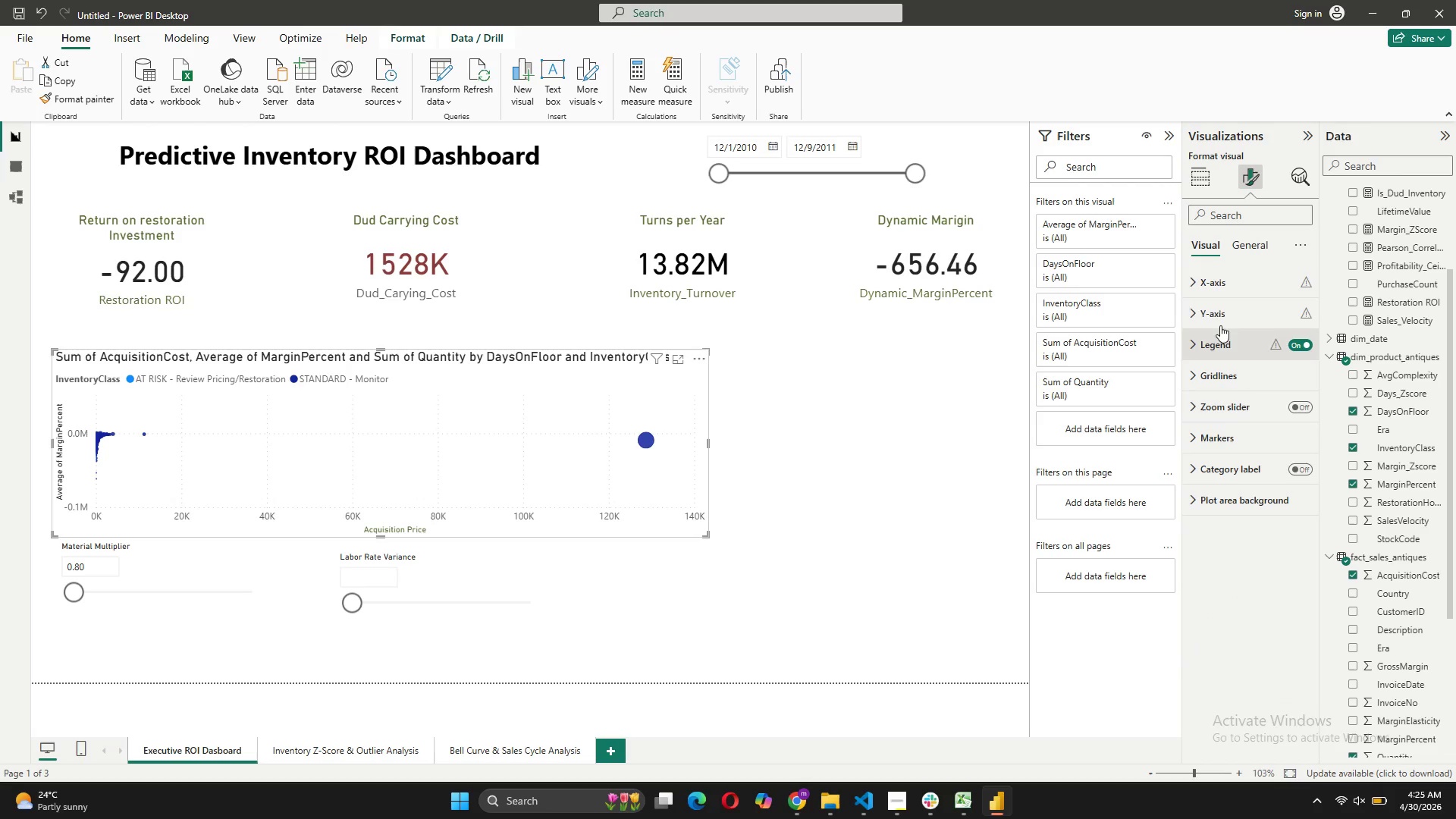 
left_click([1219, 317])
 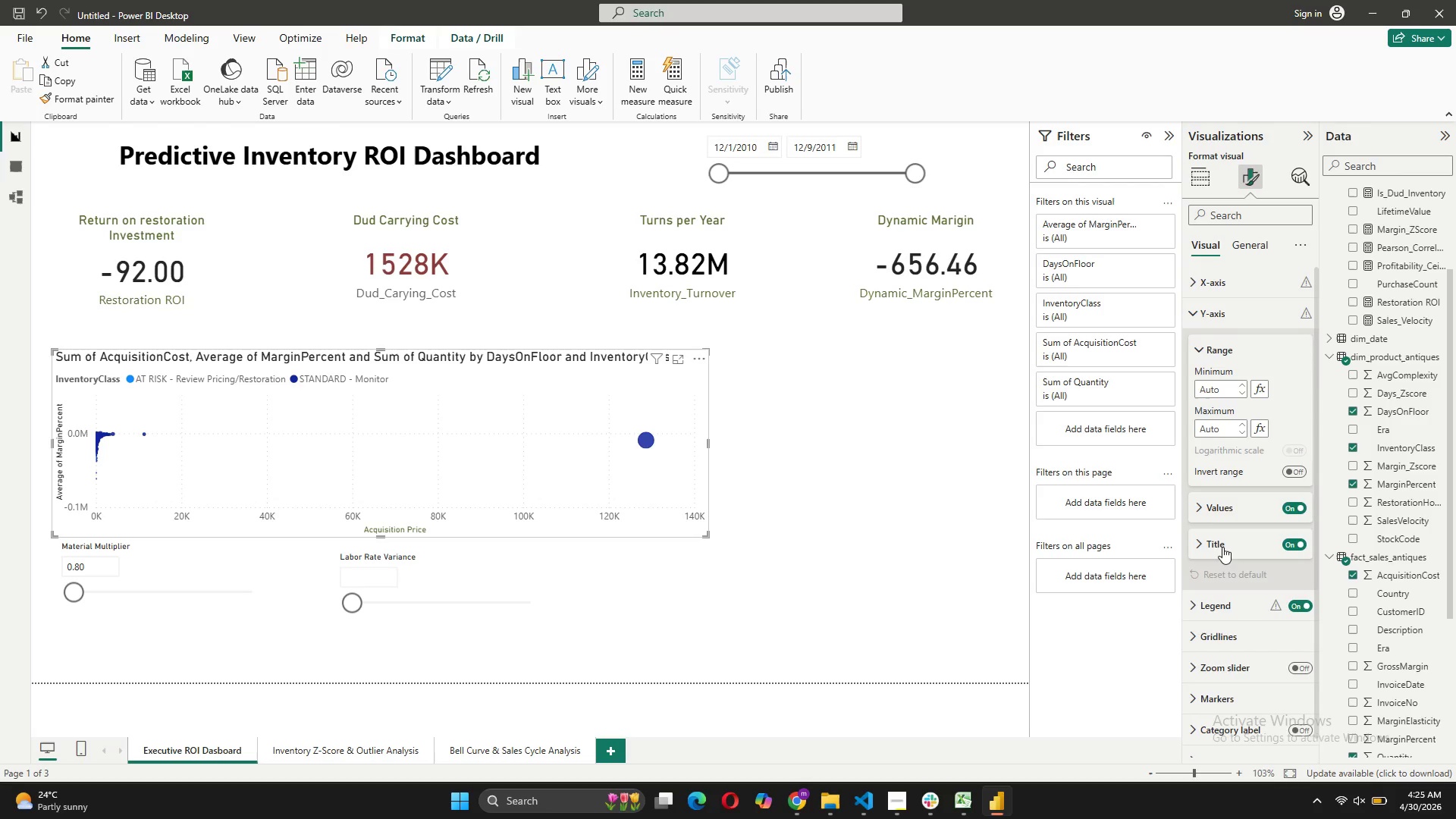 
left_click([1222, 544])
 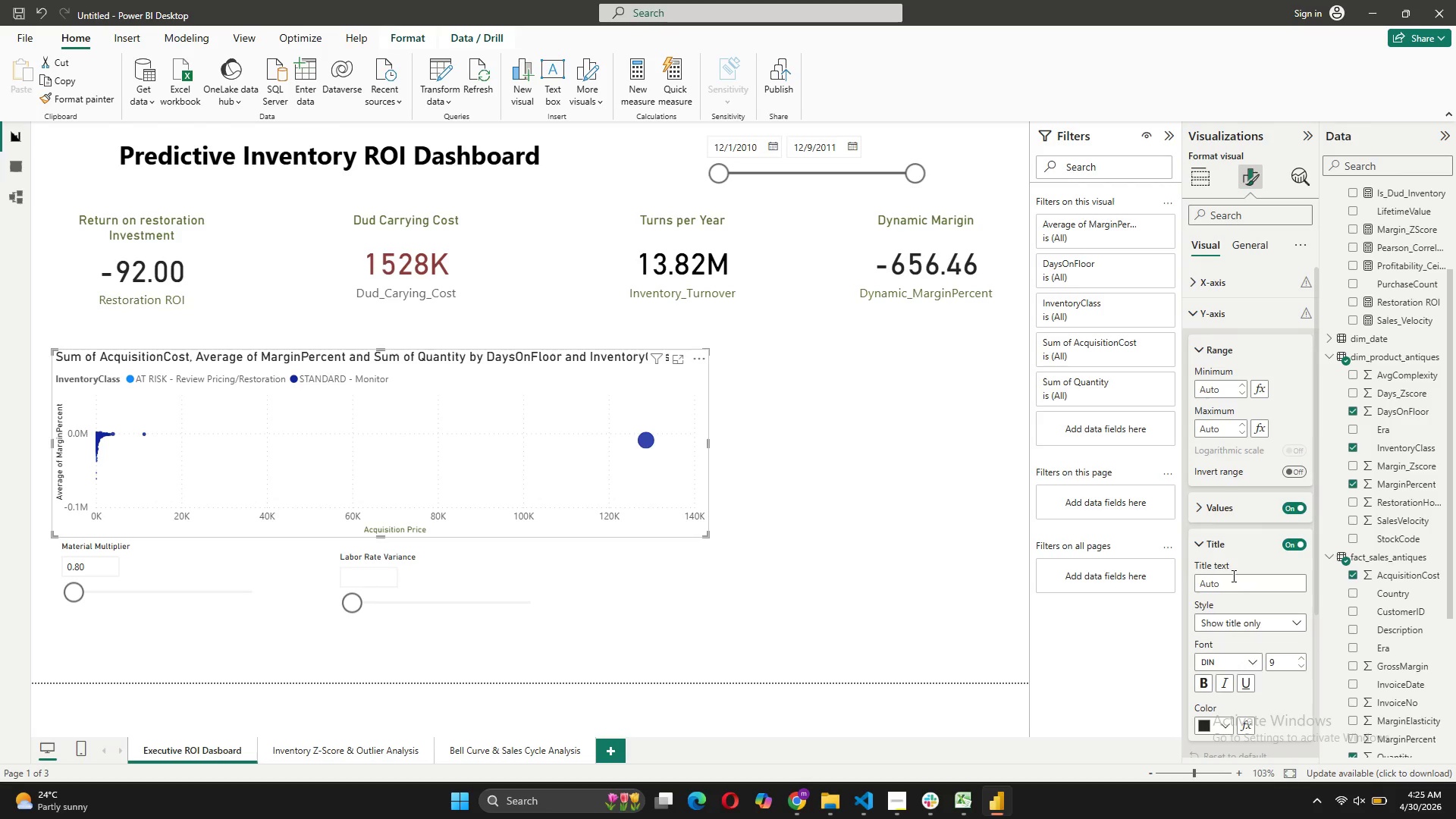 
left_click([1232, 581])
 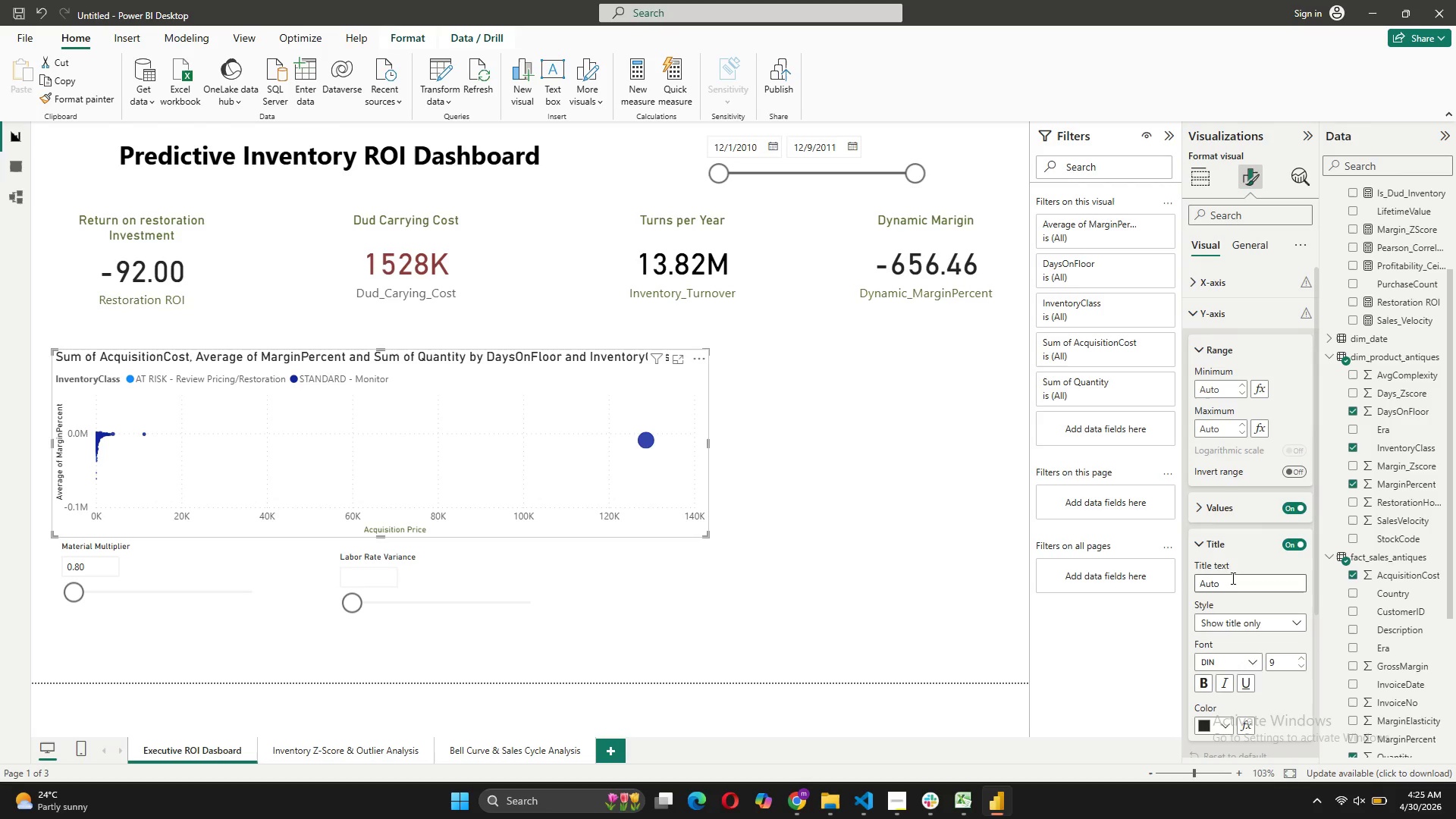 
type(Final Markup)
 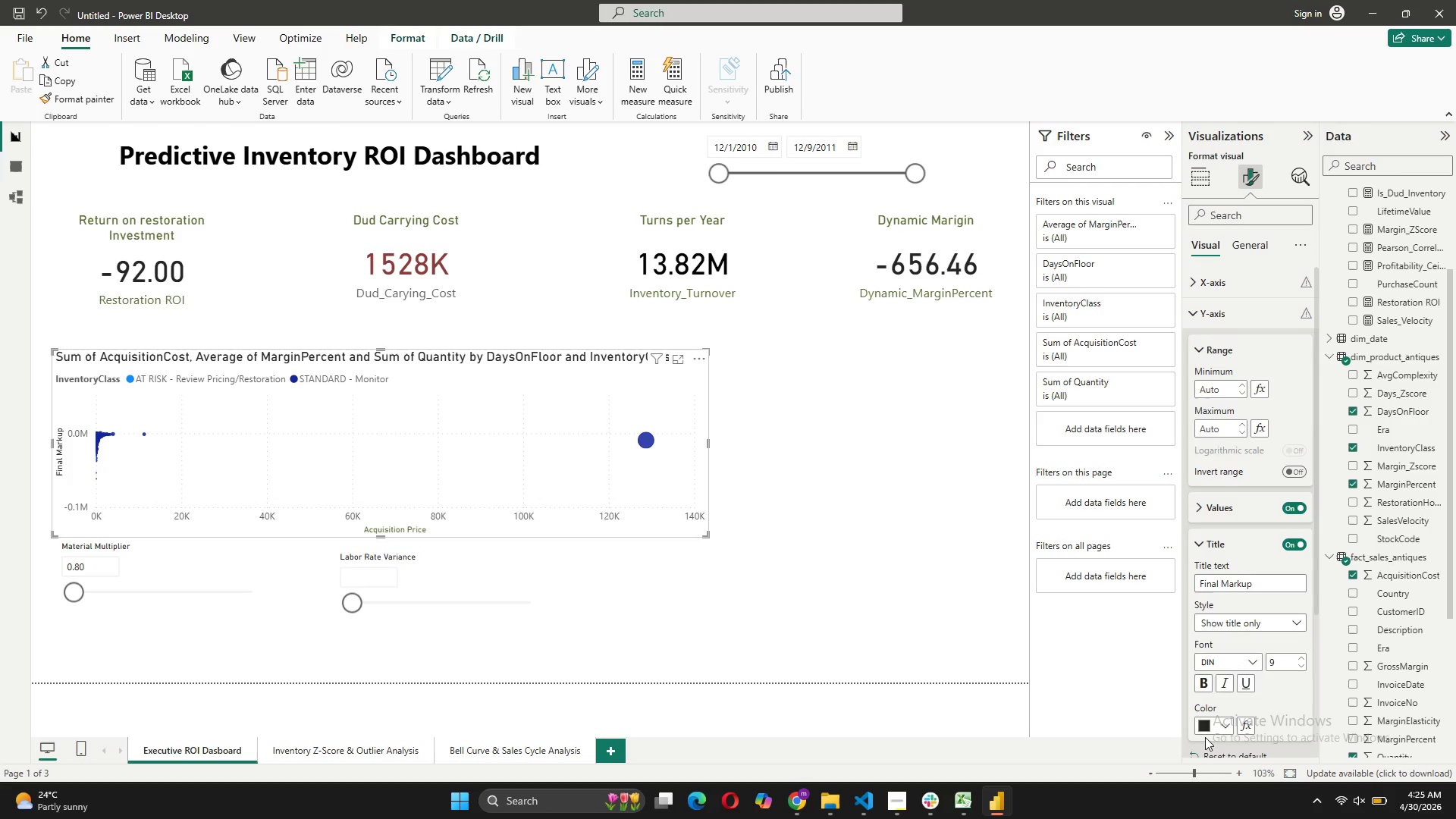 
left_click([1209, 733])
 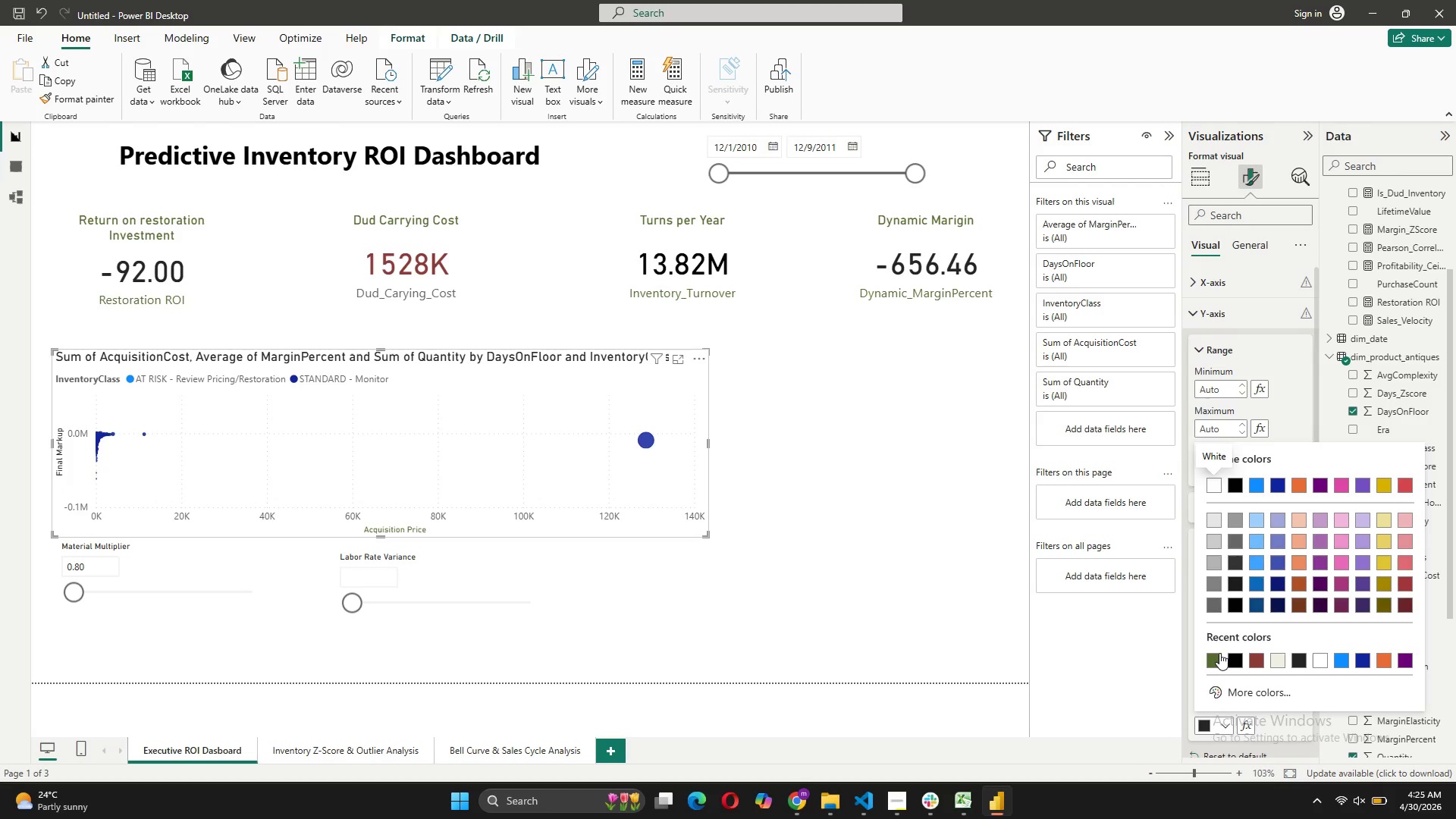 
left_click([1219, 653])
 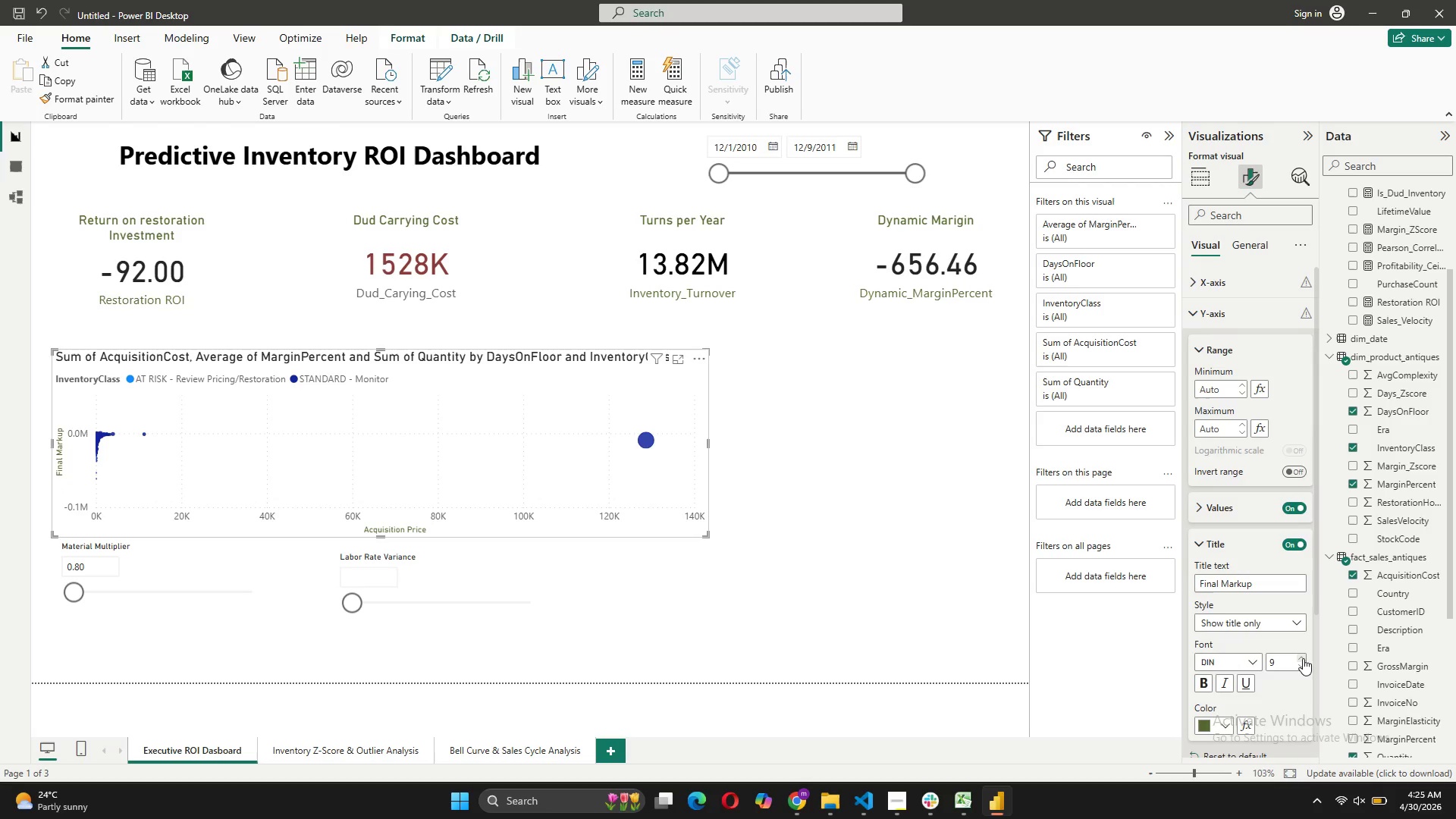 
double_click([1303, 658])
 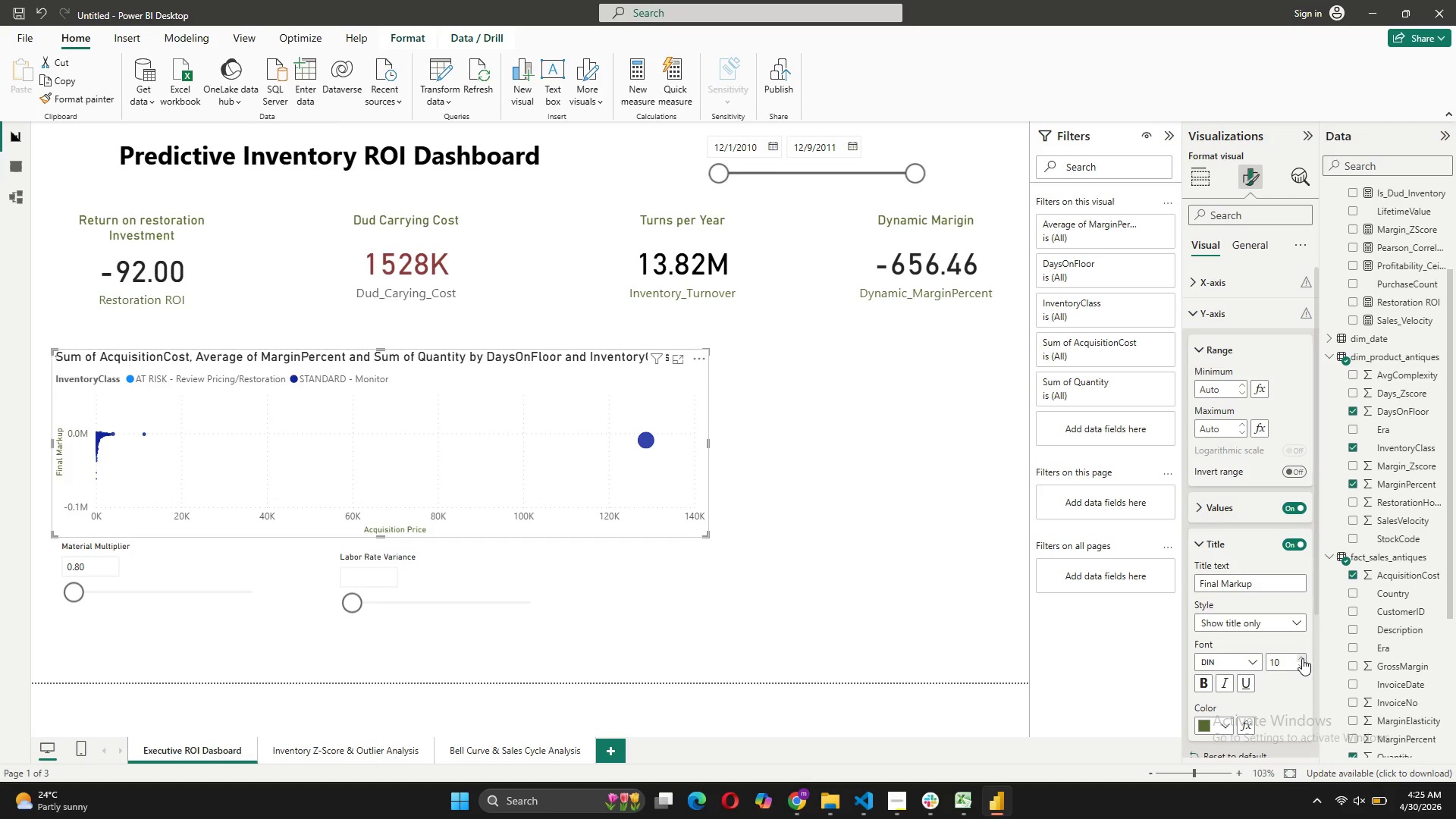 
triple_click([1302, 658])
 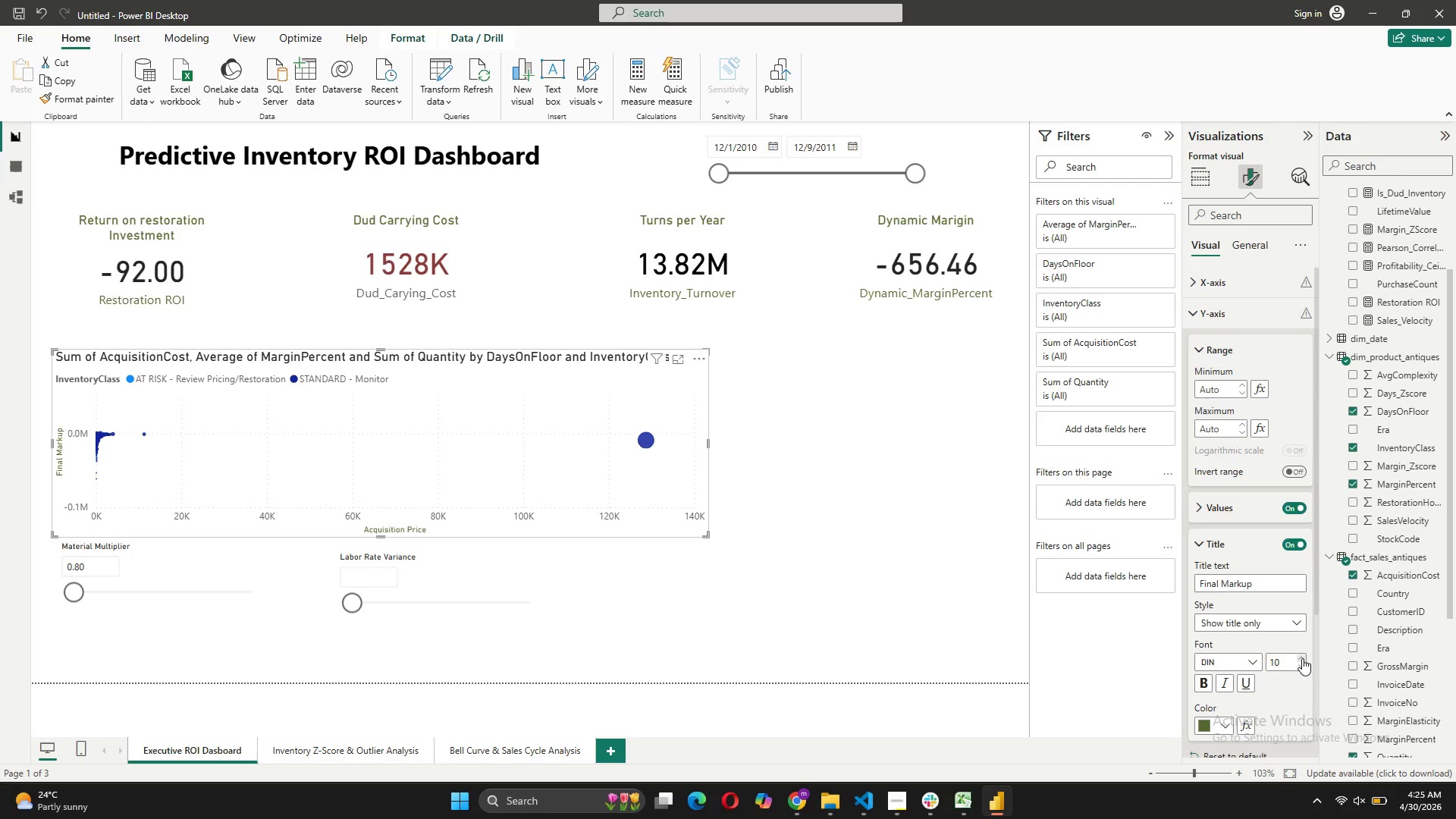 
triple_click([1302, 658])
 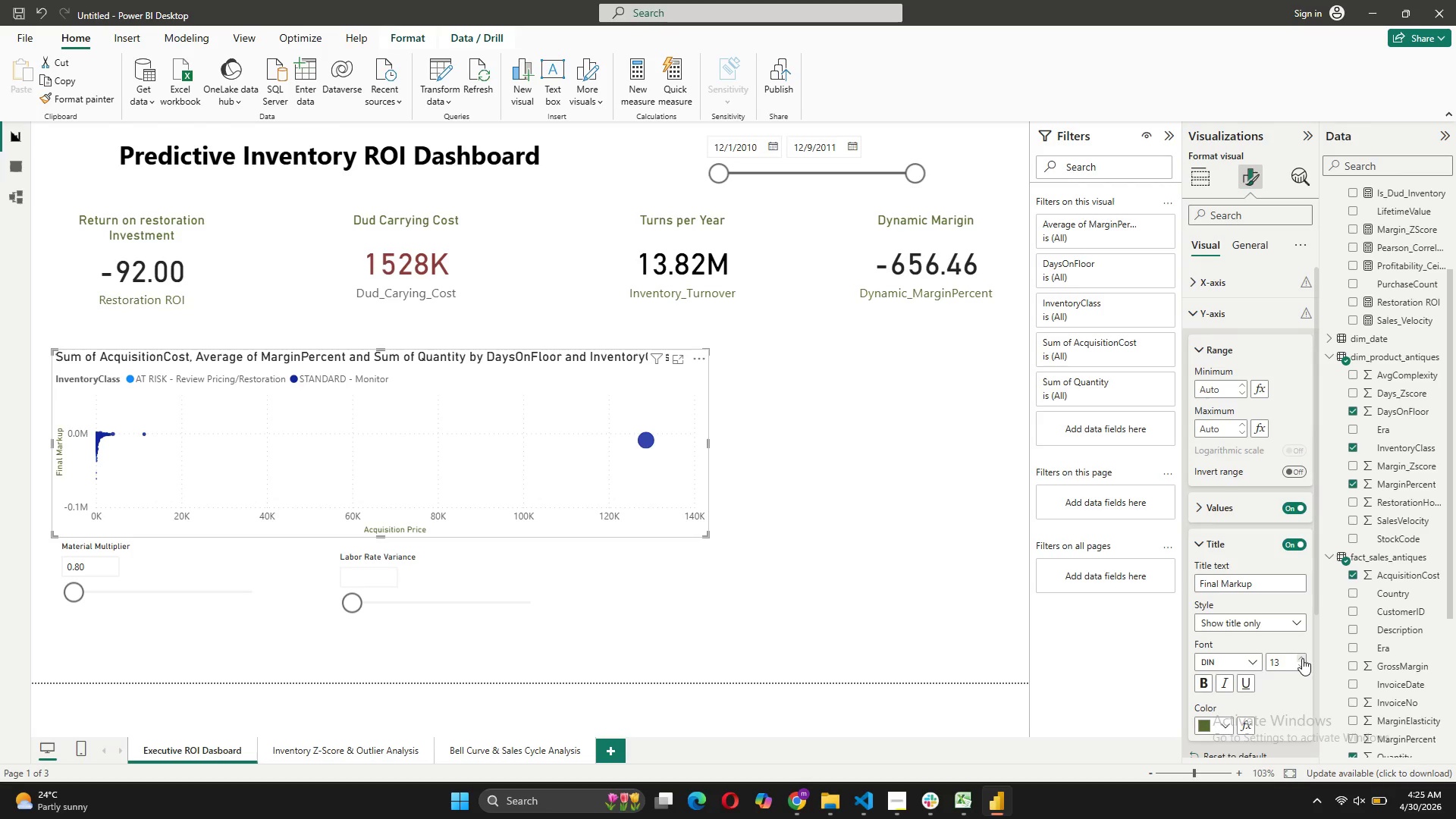 
triple_click([1302, 658])
 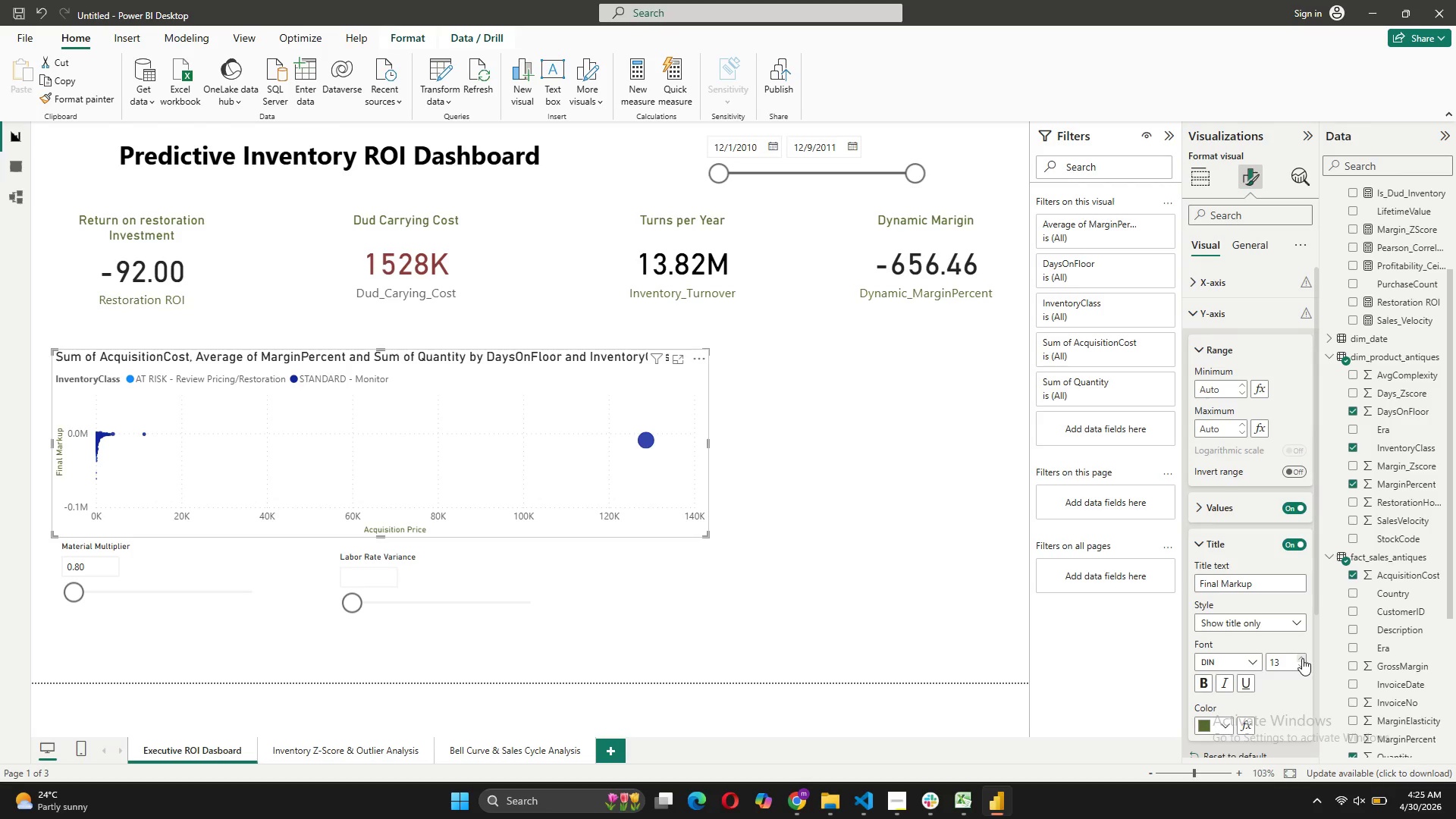 
triple_click([1302, 658])
 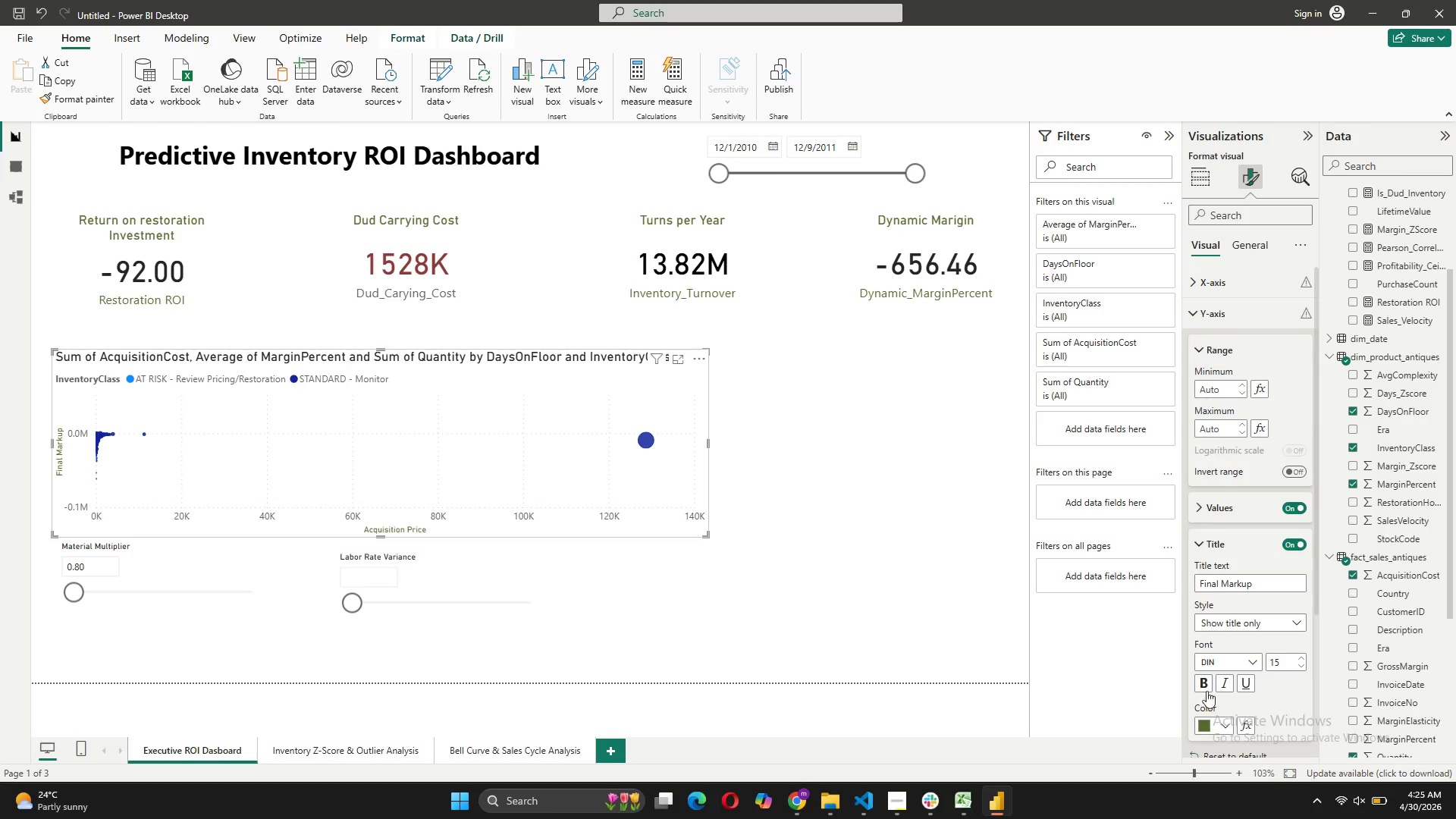 
left_click([1205, 683])
 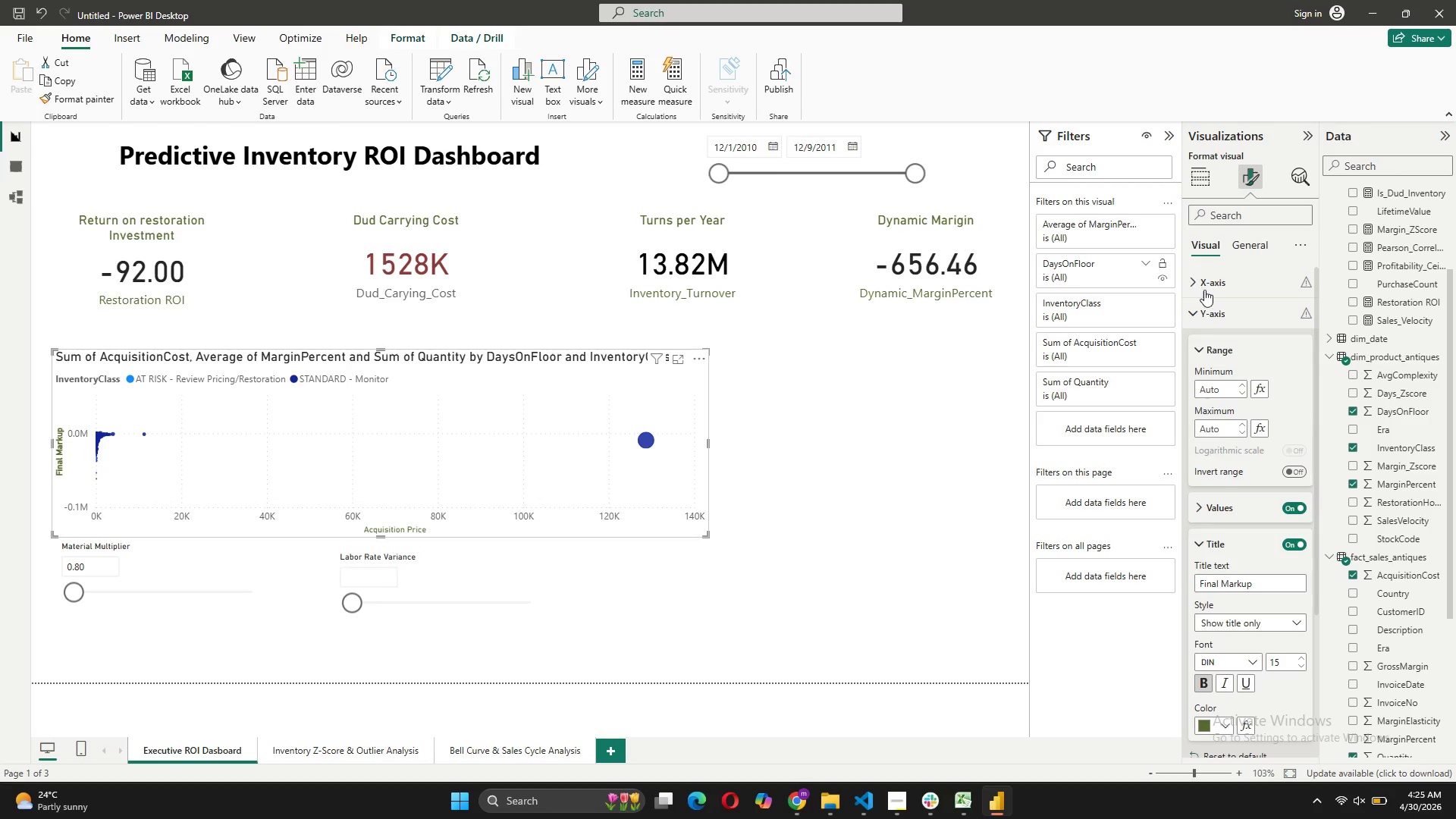 
double_click([1203, 283])
 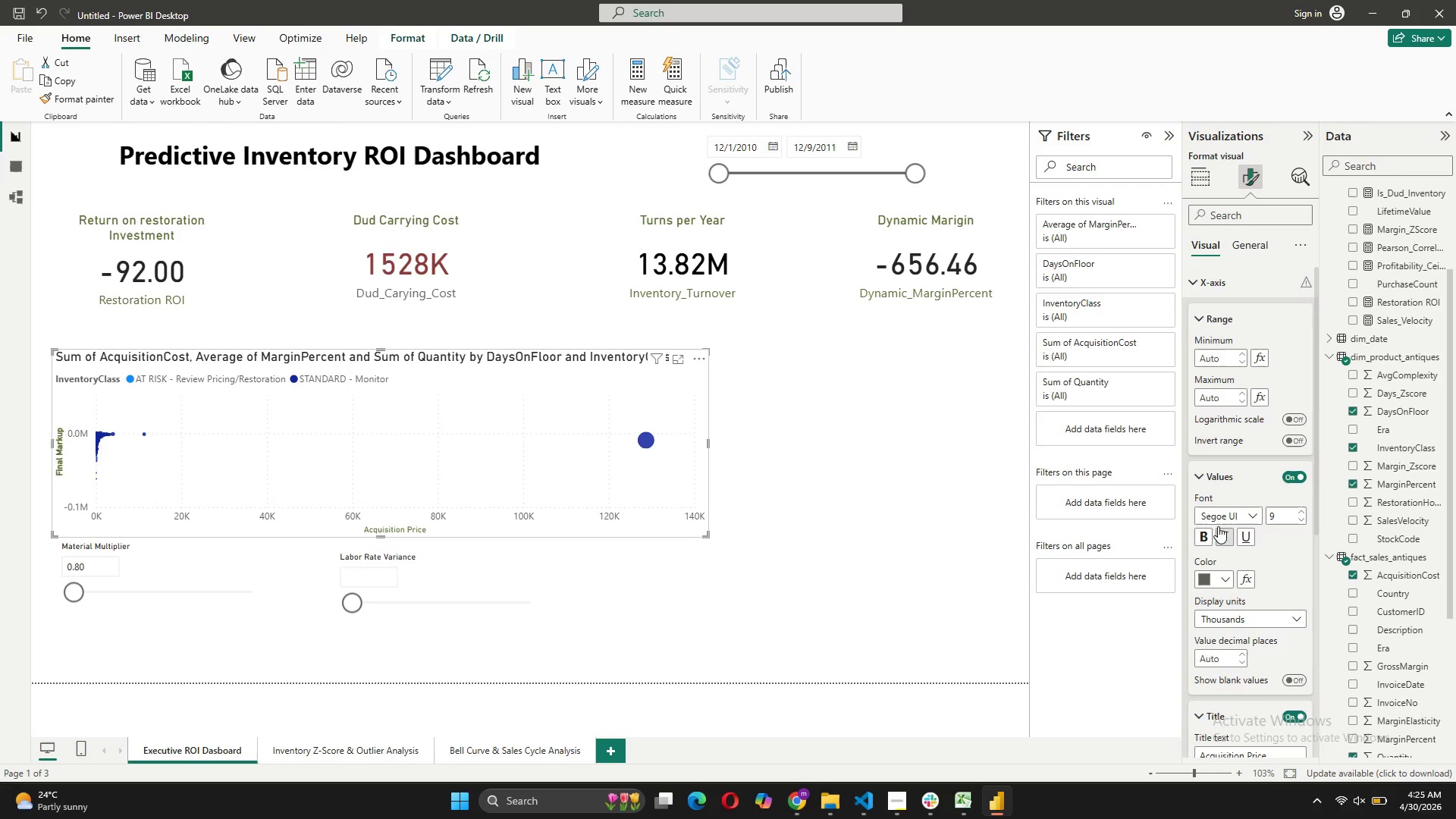 
left_click([1207, 533])
 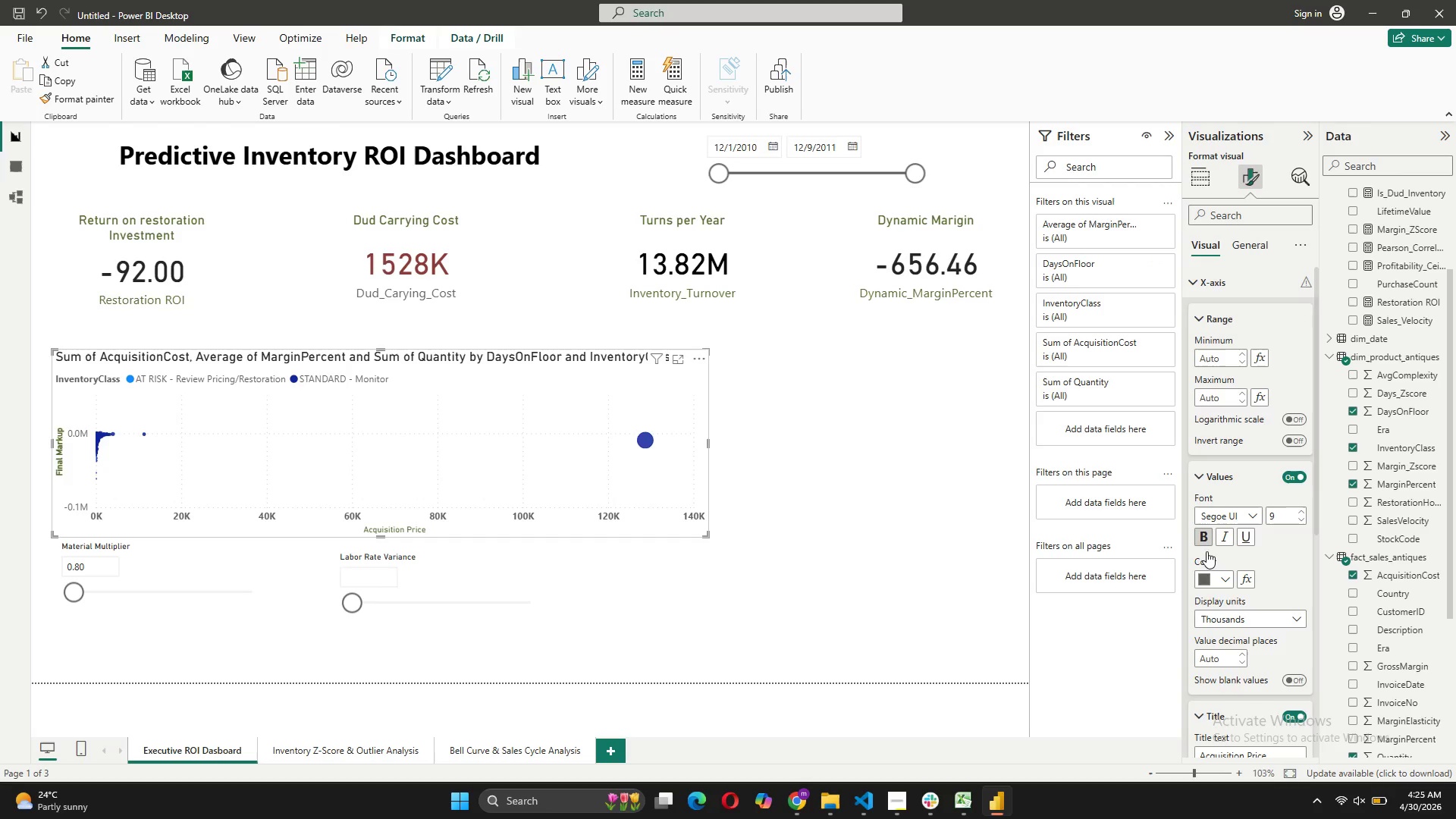 
left_click([1201, 526])
 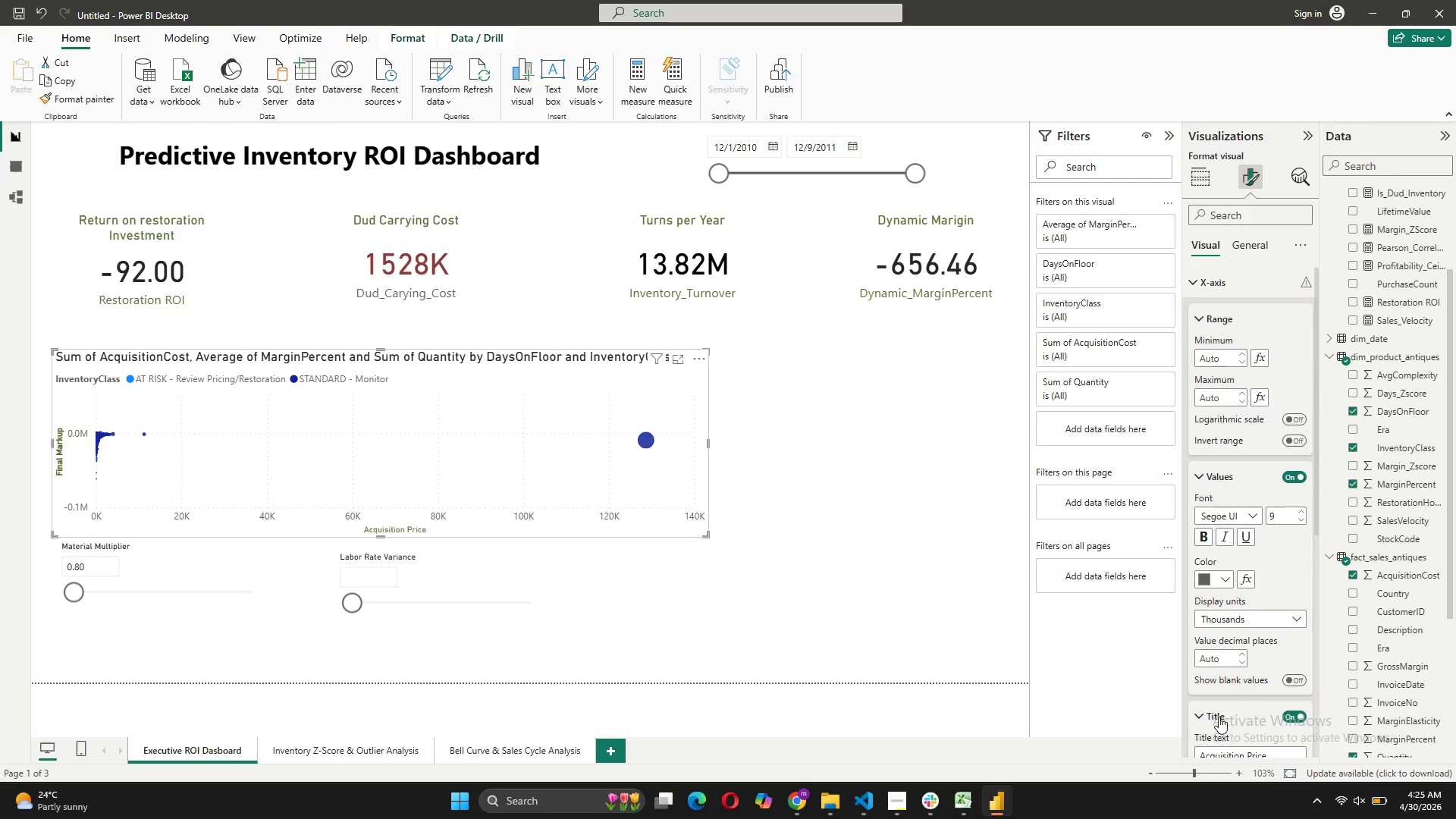 
scroll: coordinate [1235, 691], scroll_direction: down, amount: 3.0
 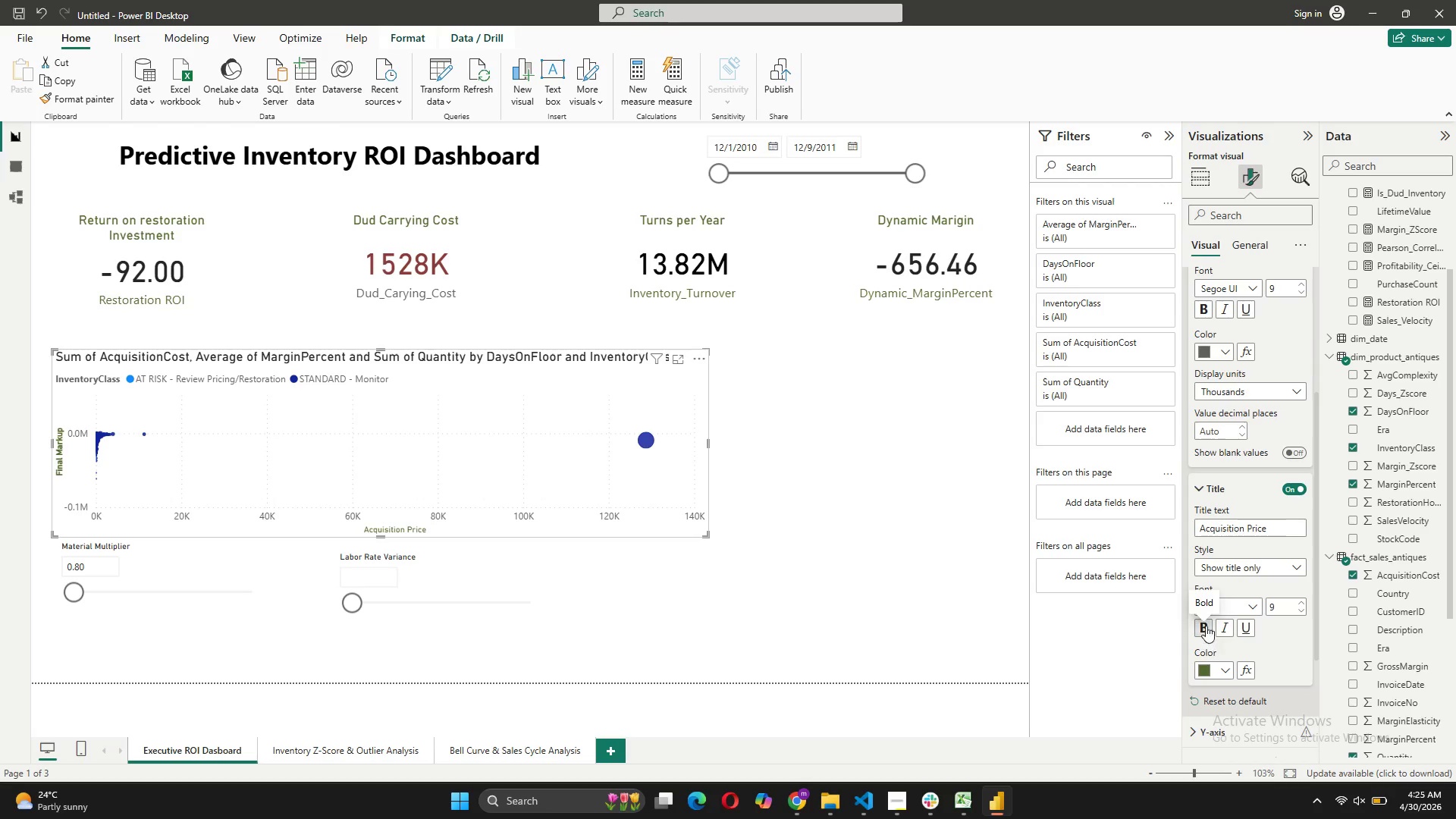 
left_click([1206, 621])
 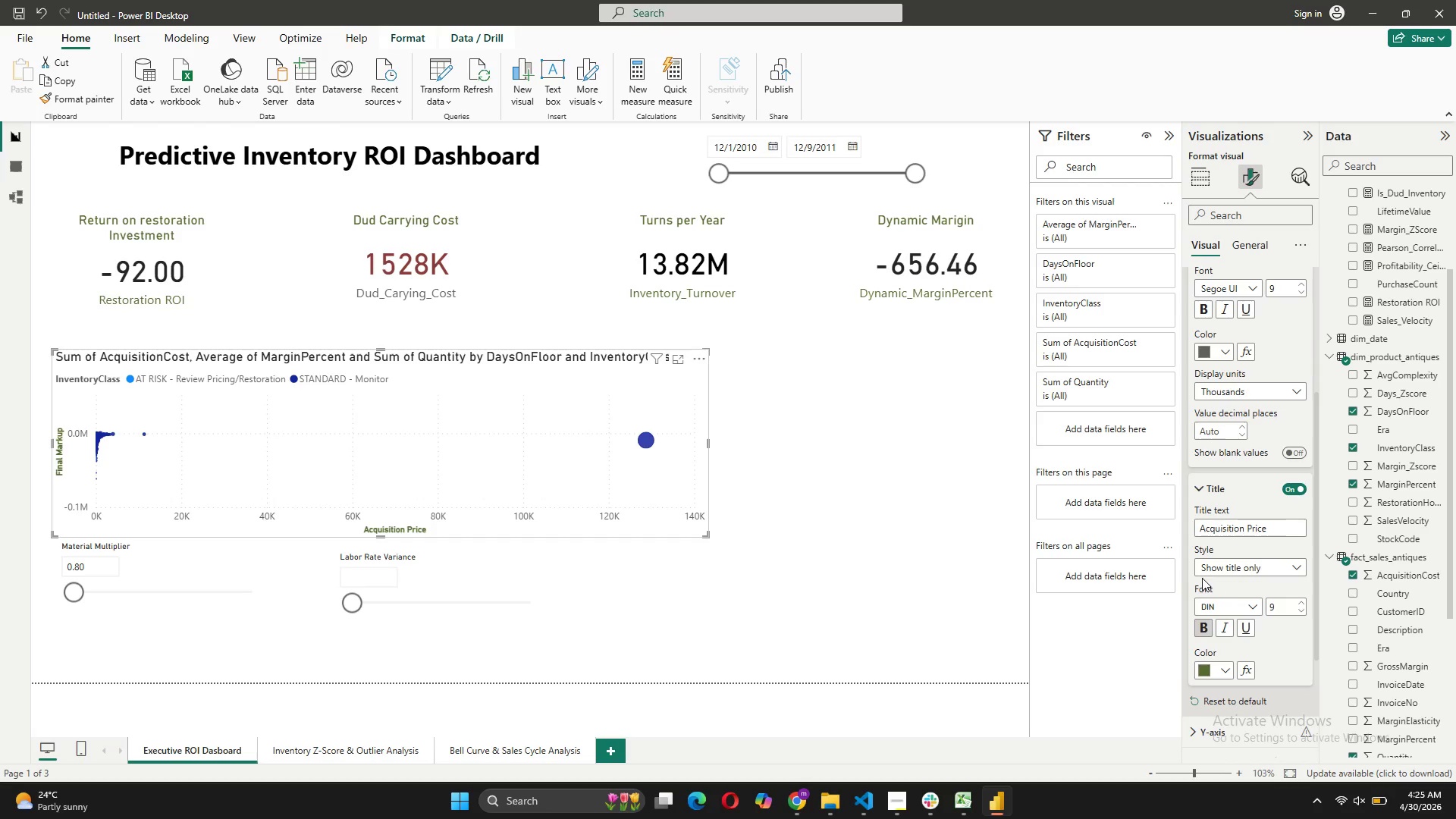 
mouse_move([1207, 561])
 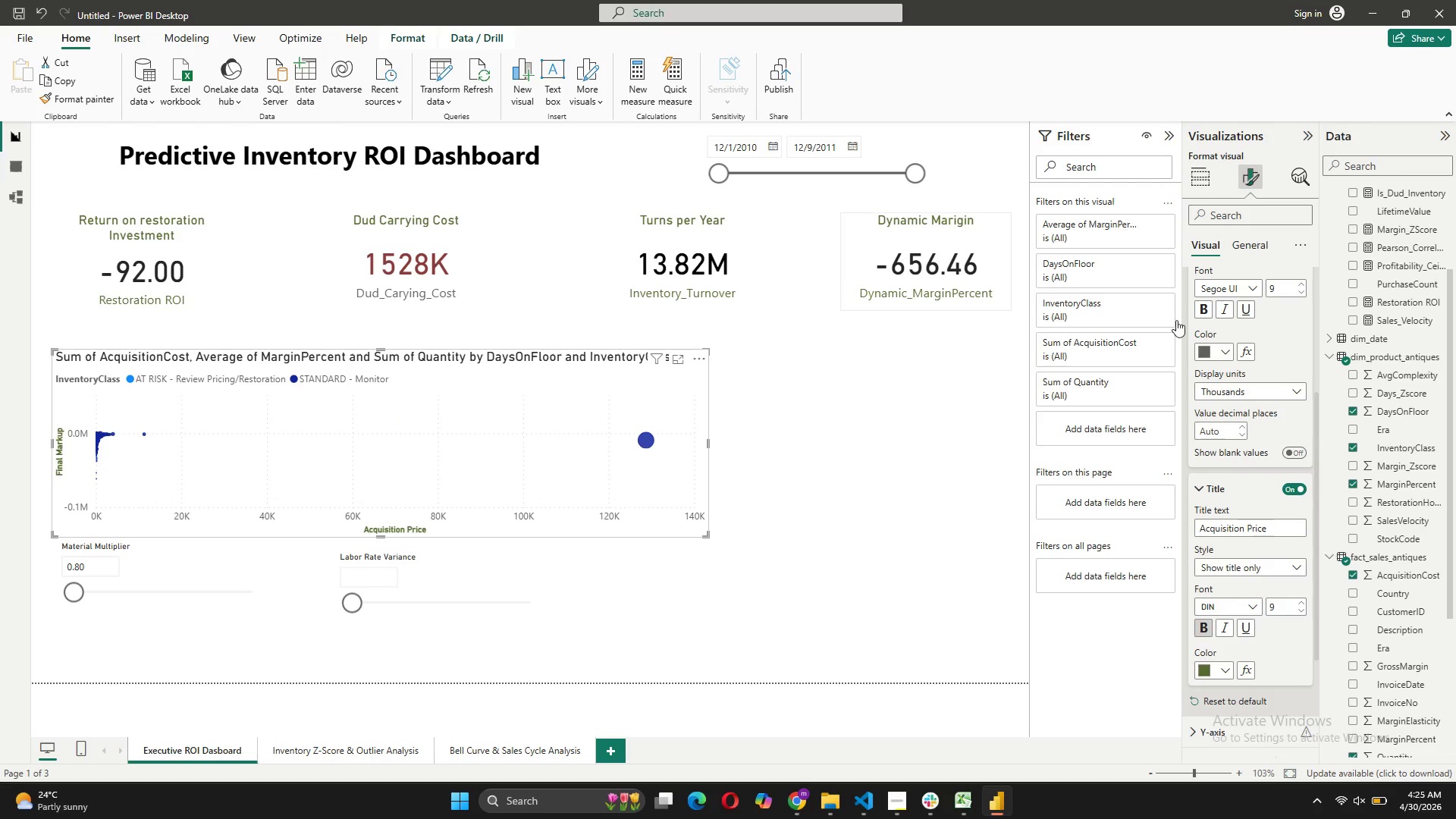 
scroll: coordinate [1250, 508], scroll_direction: down, amount: 8.0
 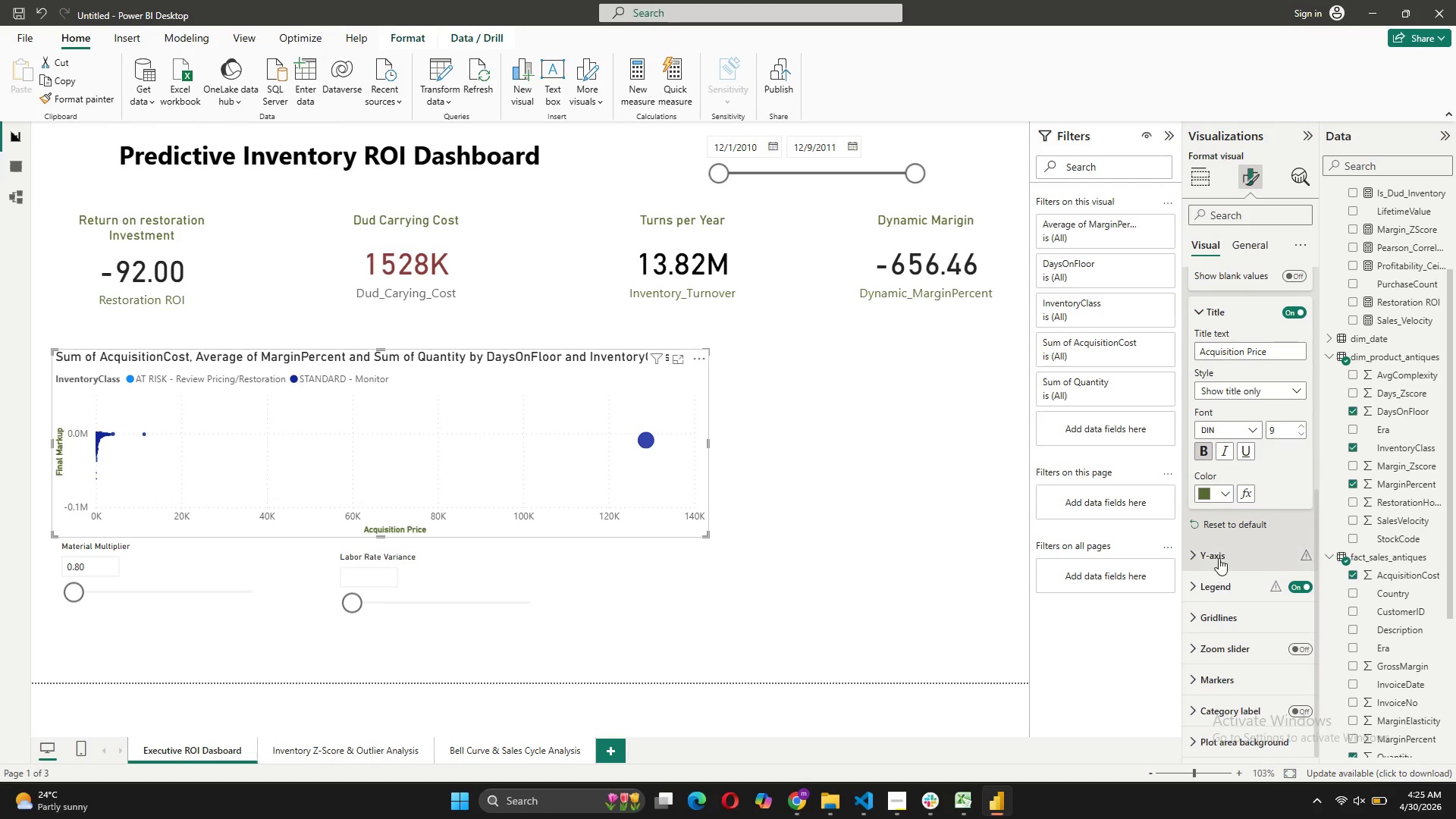 
left_click([1219, 558])
 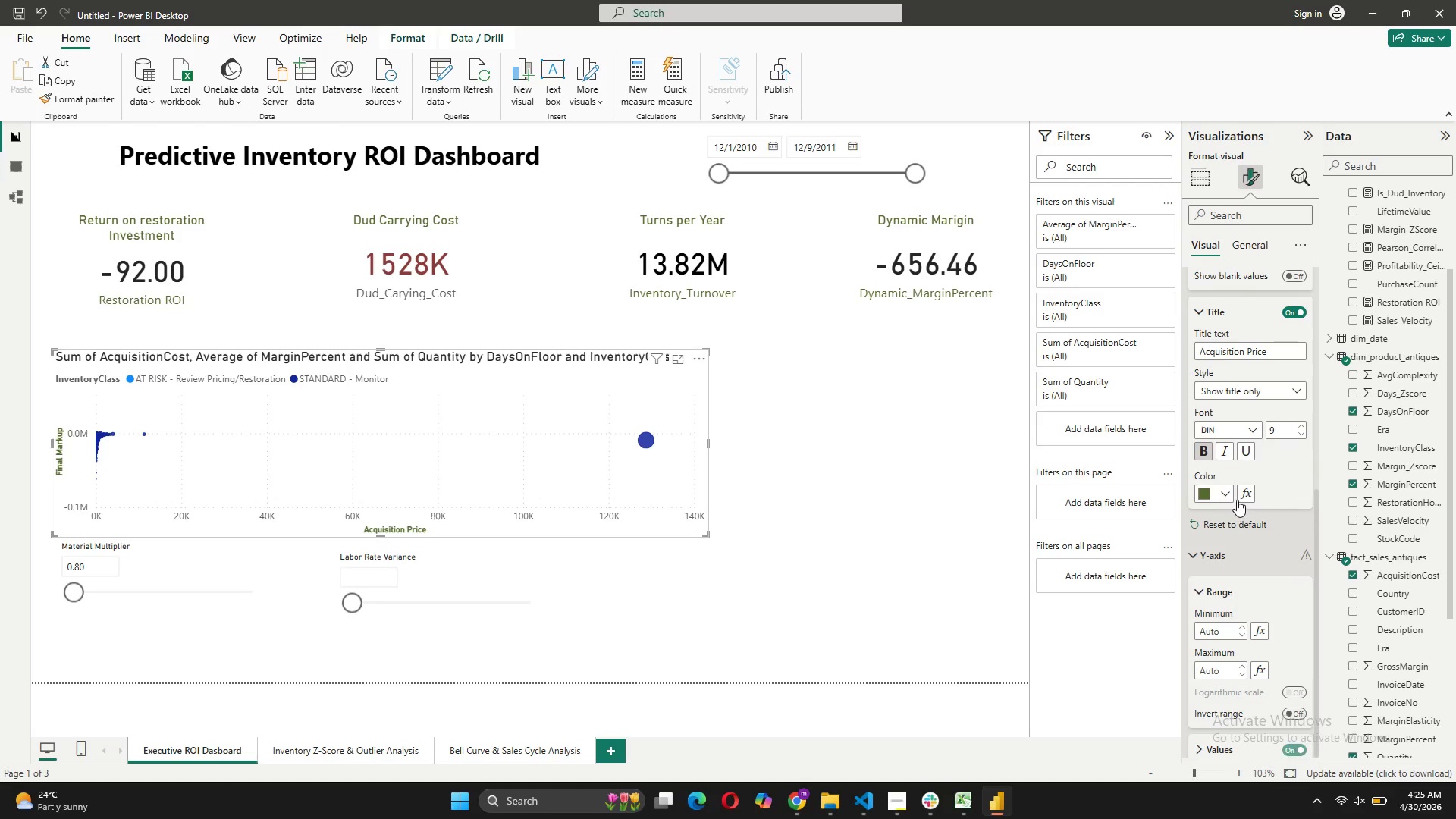 
scroll: coordinate [1237, 500], scroll_direction: down, amount: 4.0
 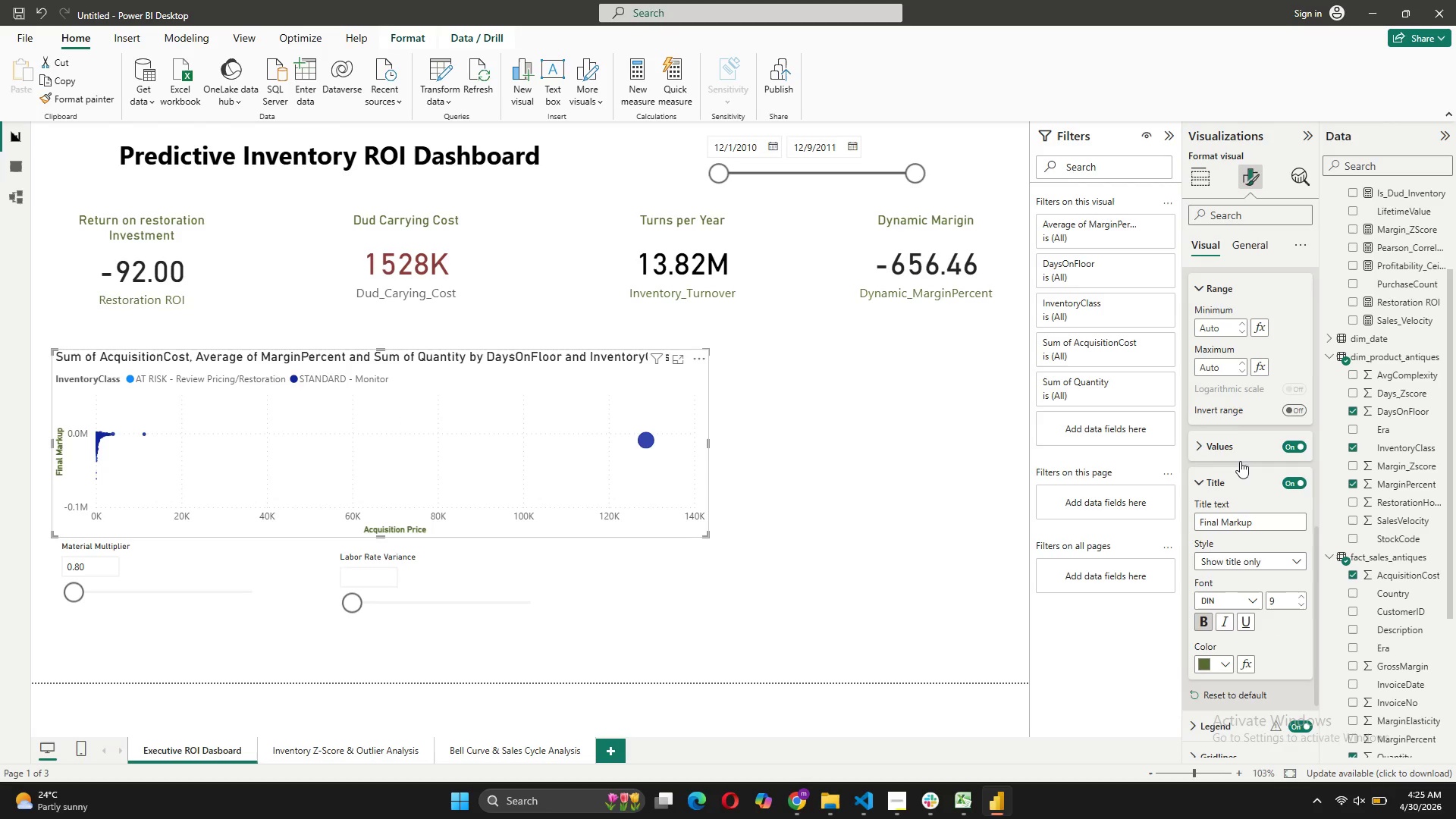 
left_click([1235, 440])
 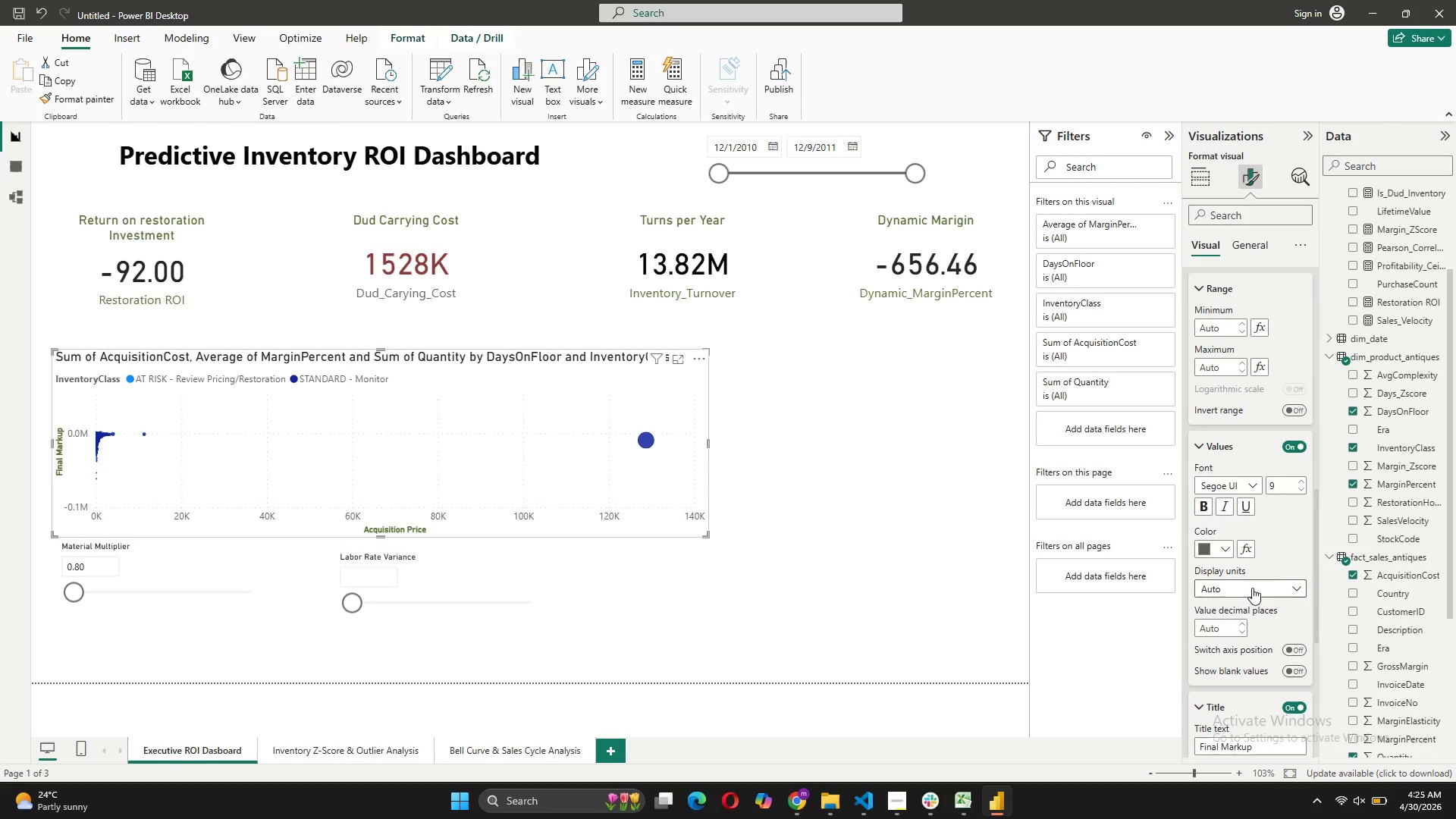 
left_click([1252, 588])
 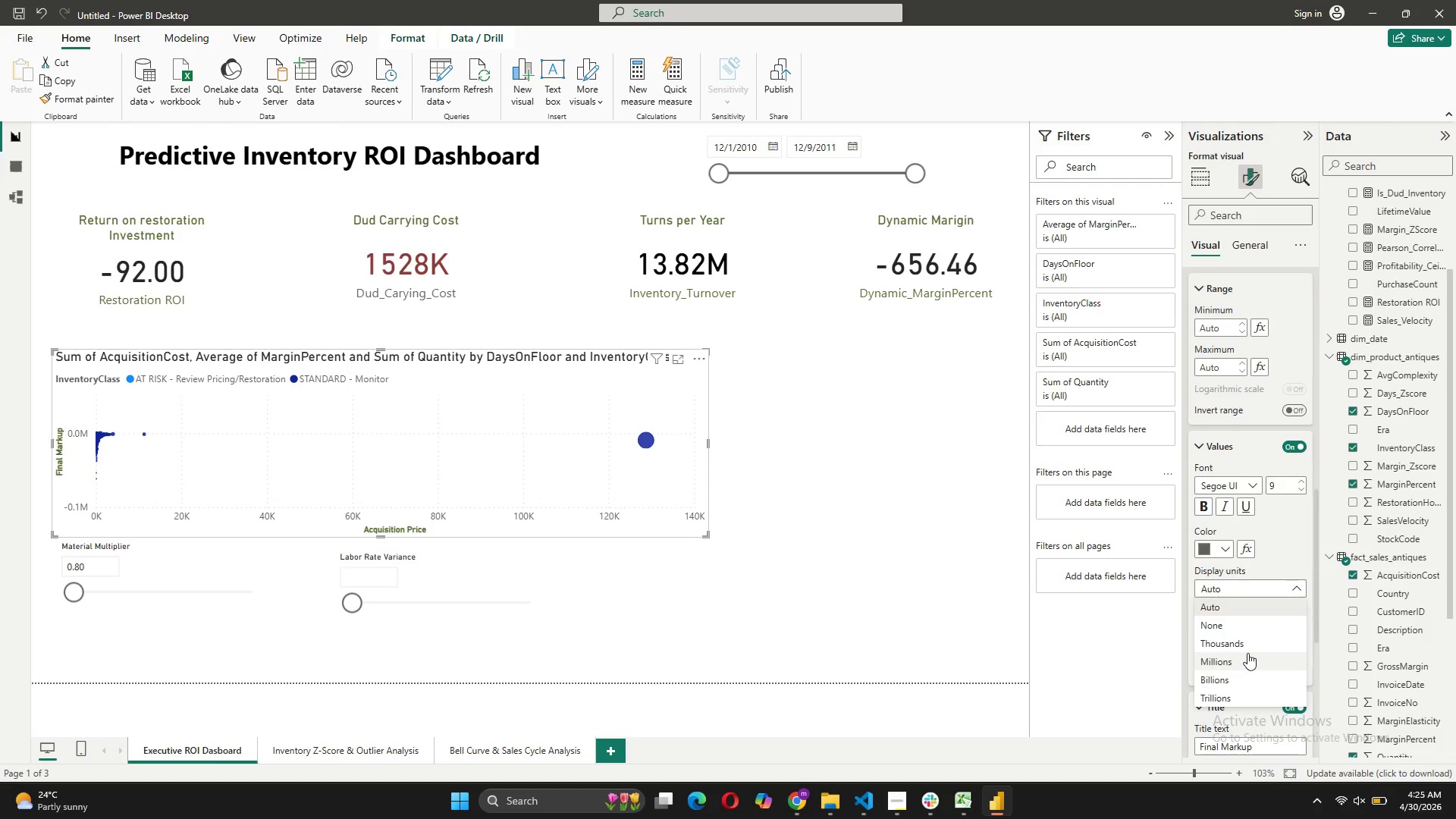 
left_click([1247, 645])
 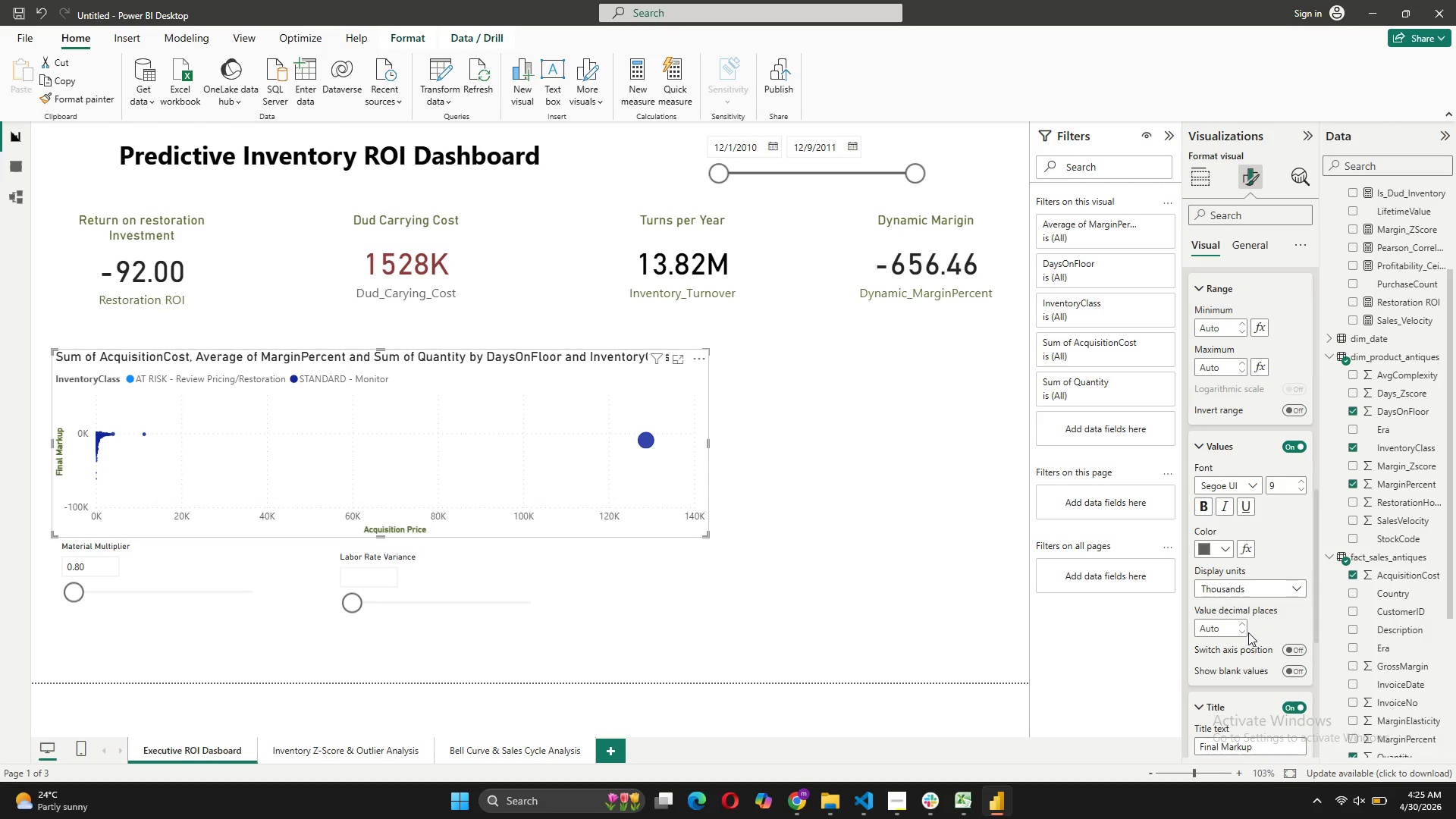 
mouse_move([1276, 603])
 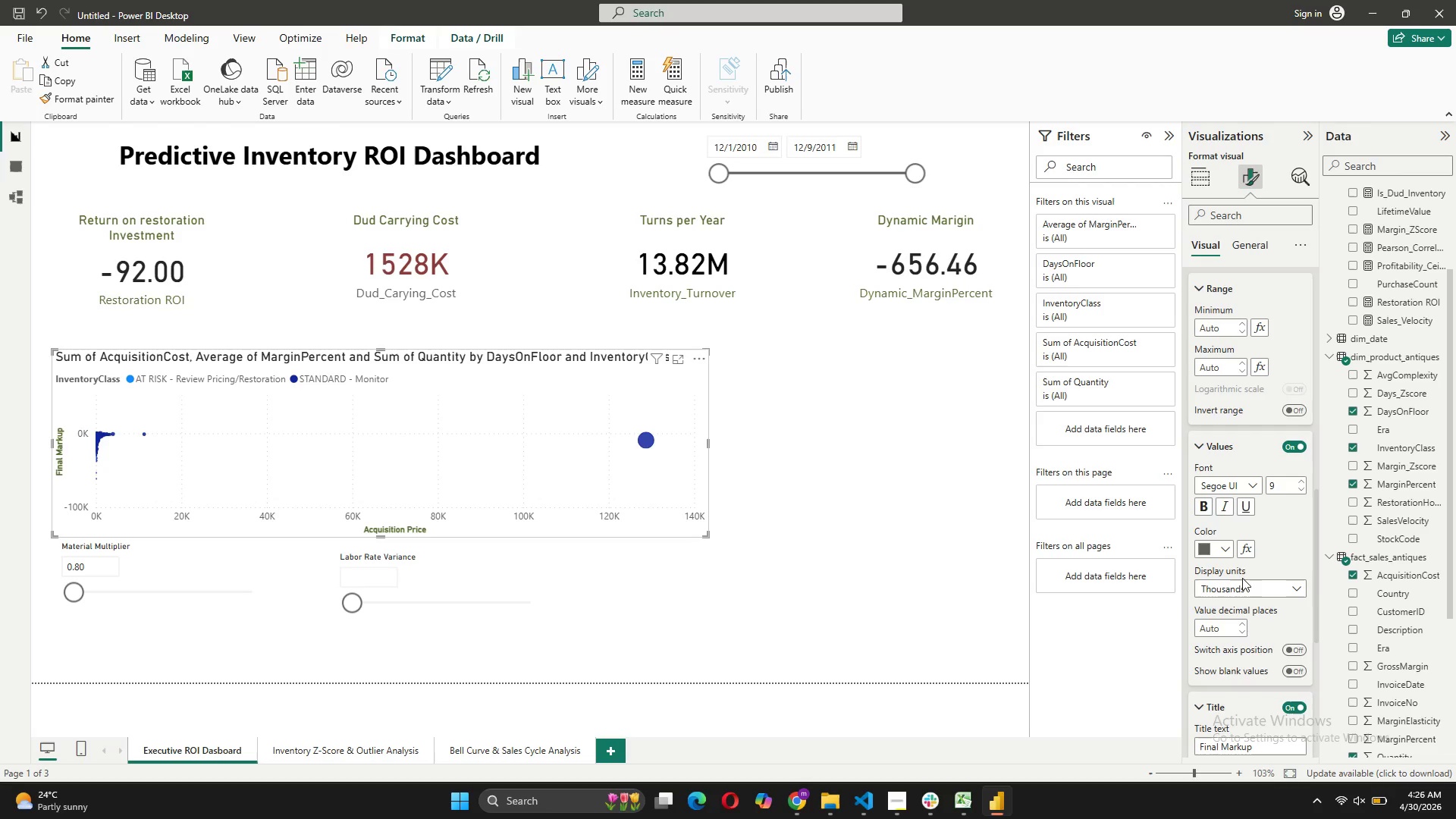 
double_click([1242, 588])
 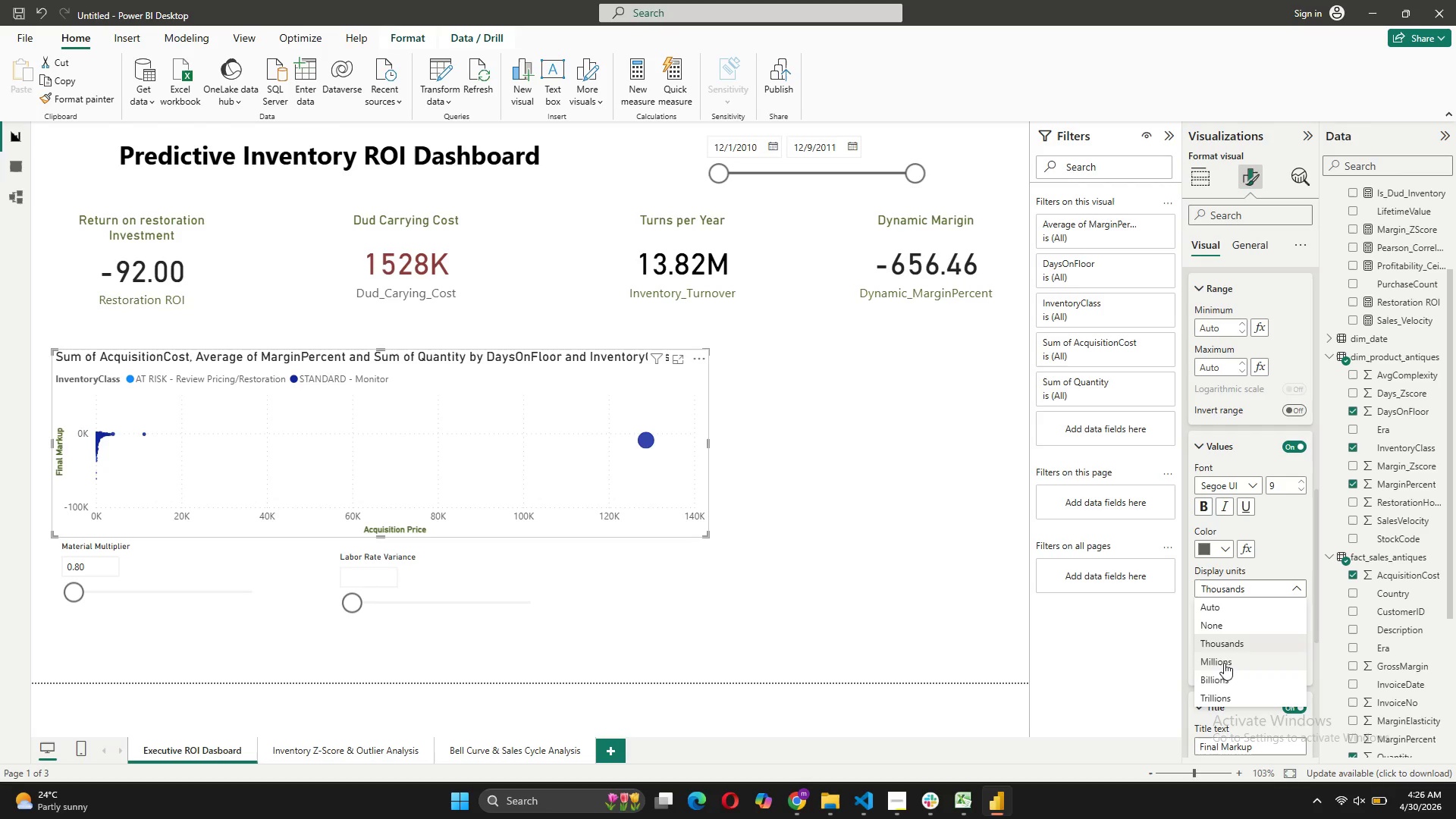 
left_click([1224, 663])
 